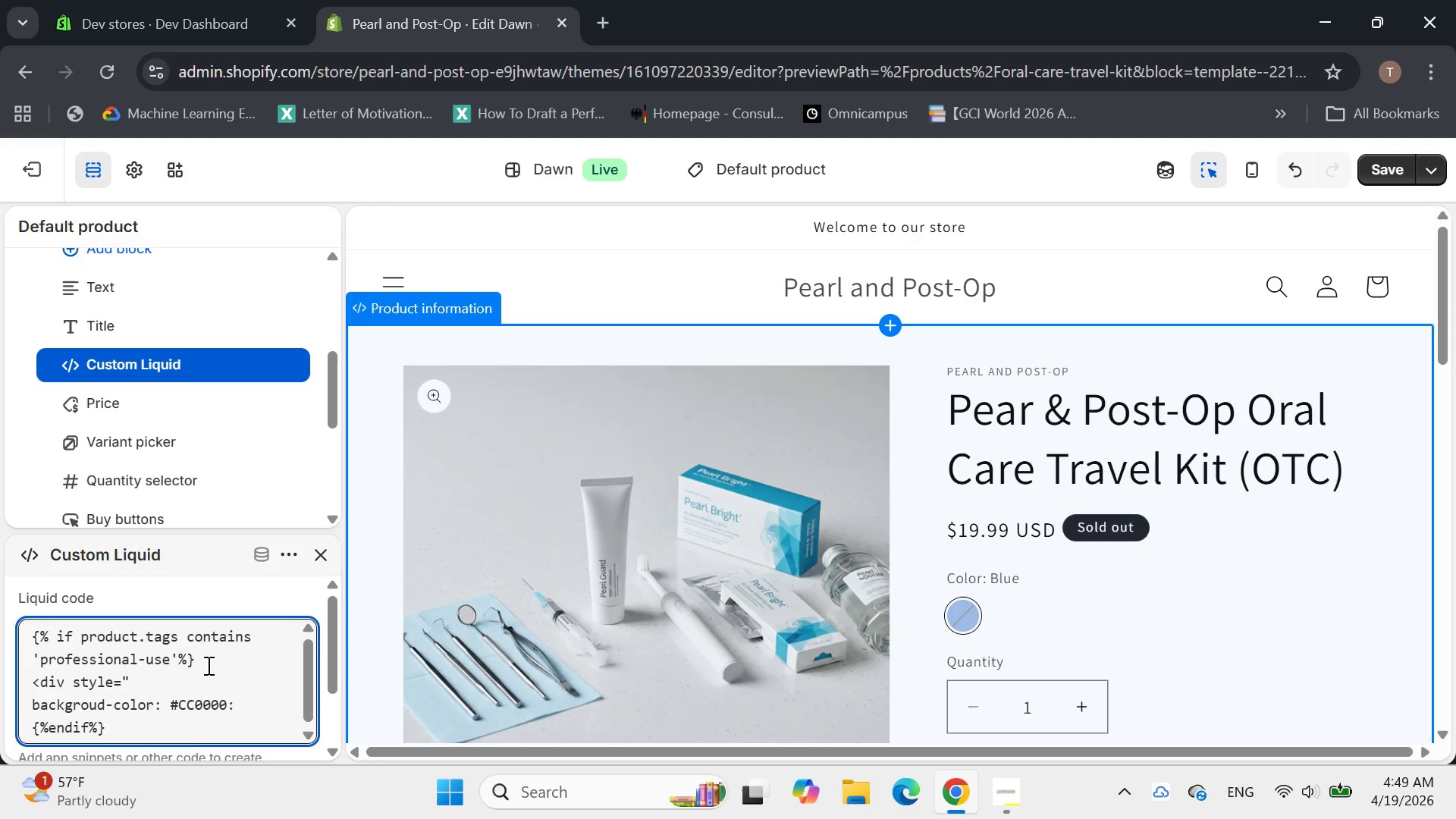 
wait(6.27)
 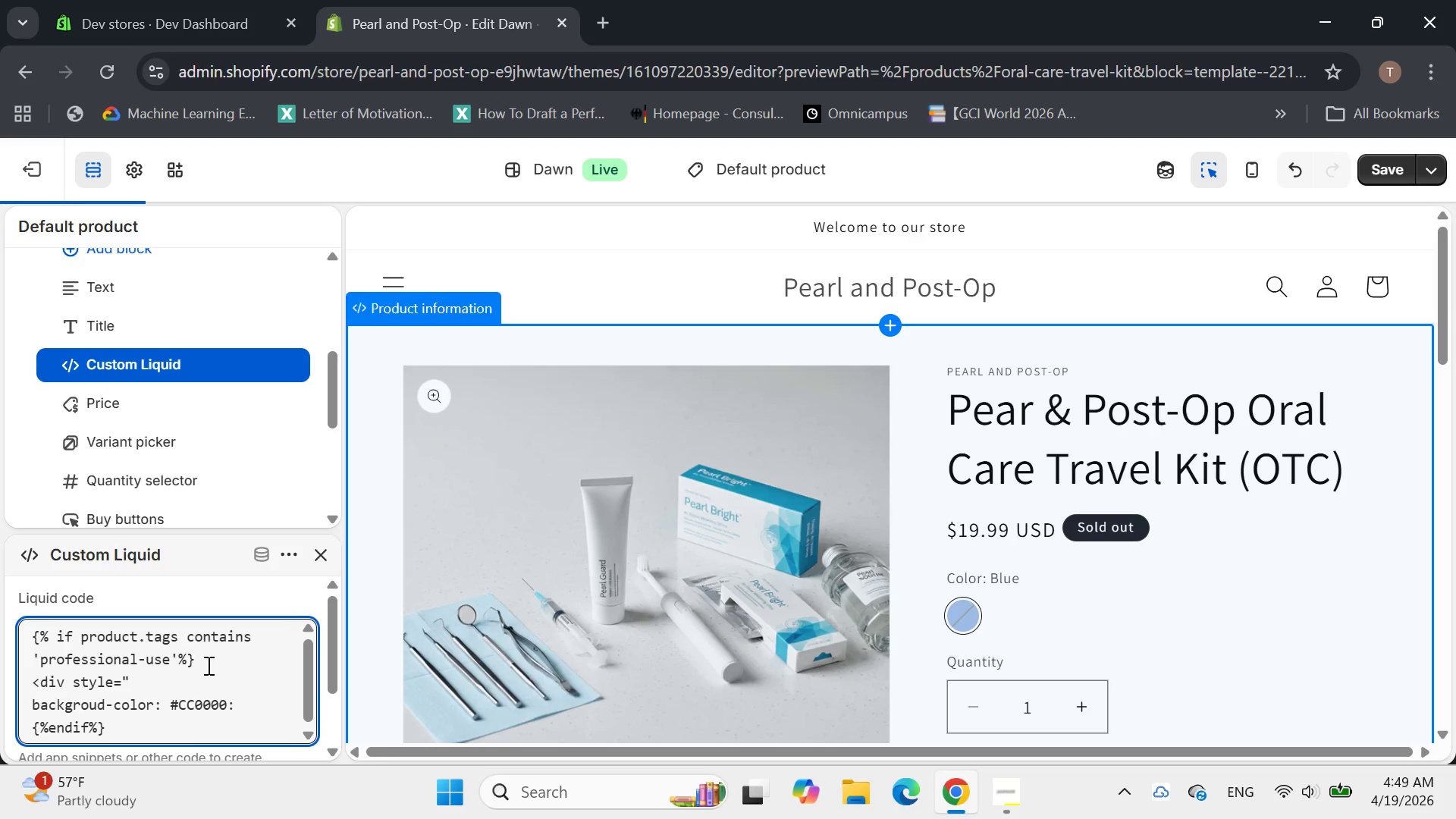 
key(Backspace)
 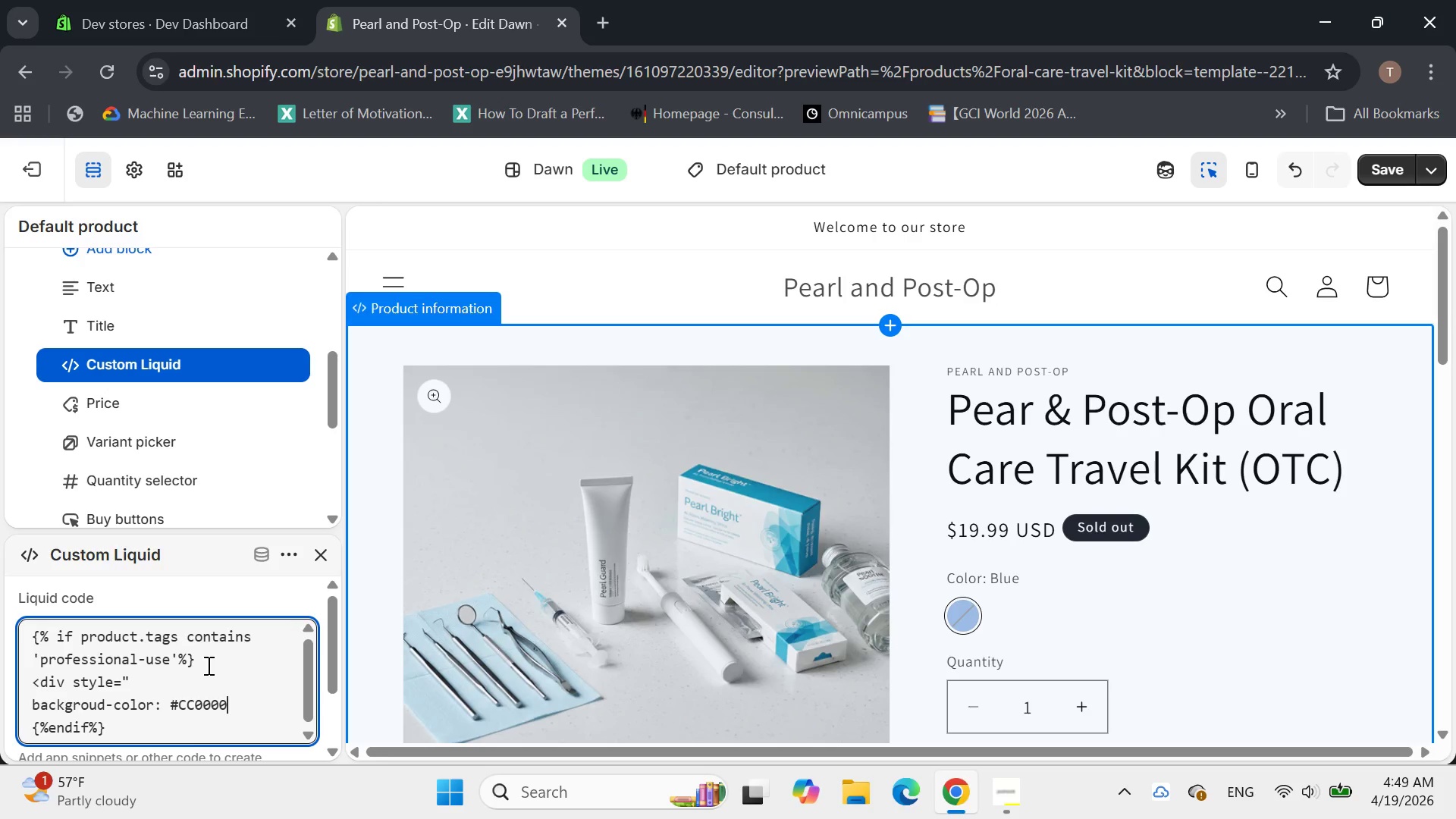 
key(Semicolon)
 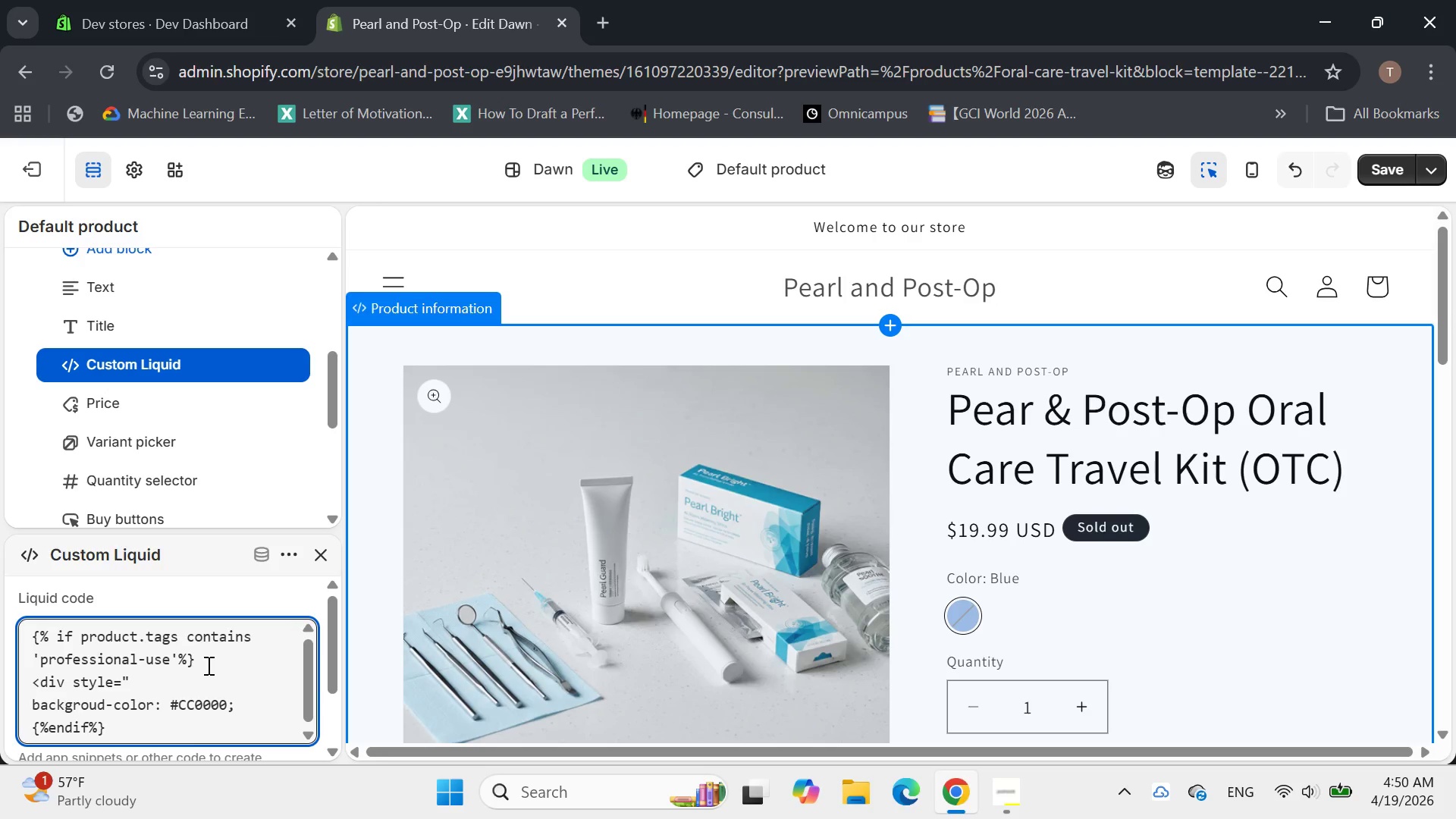 
key(Enter)
 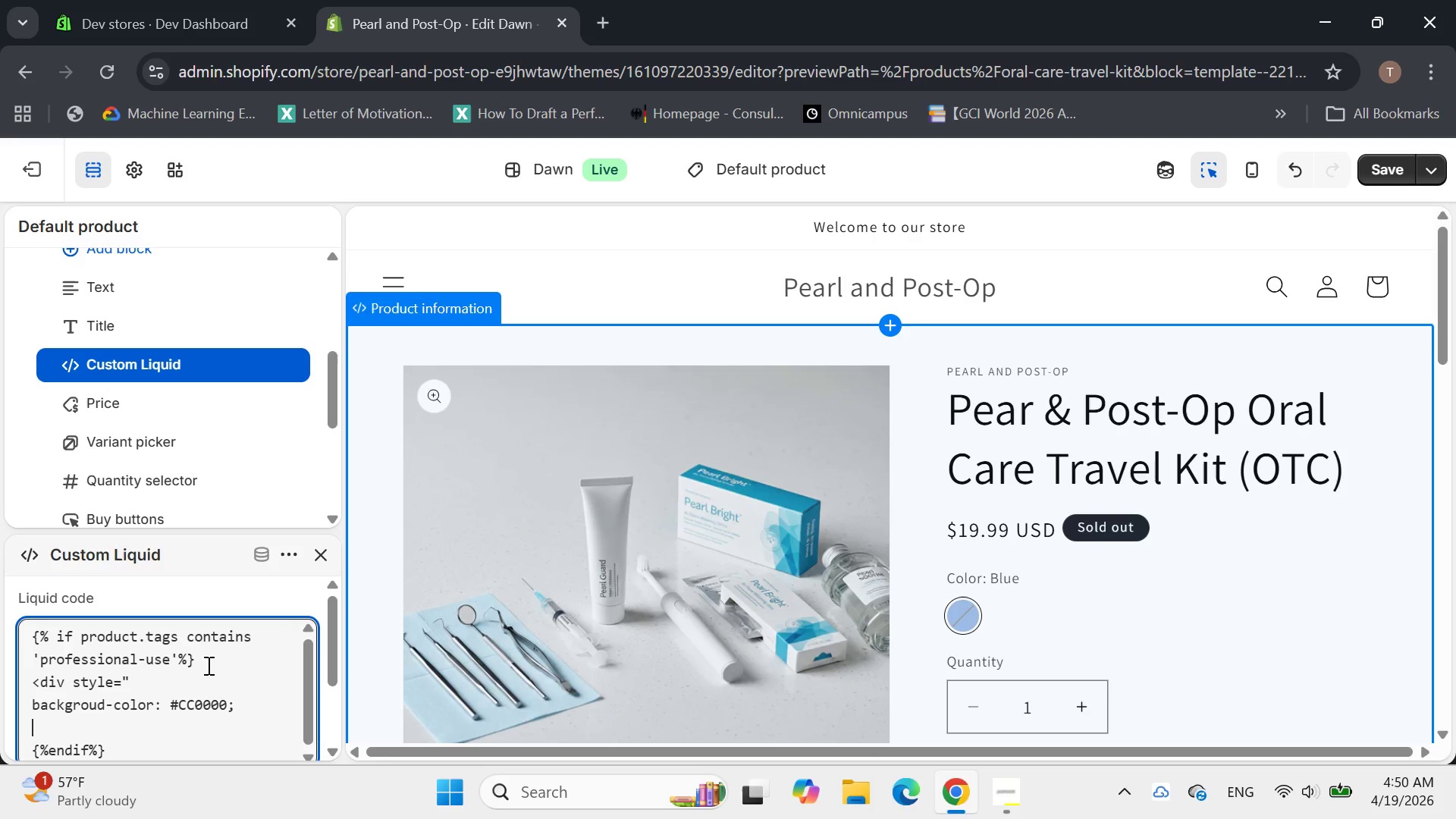 
type(COLOR)
key(Backspace)
key(Backspace)
key(Backspace)
key(Backspace)
key(Backspace)
type(color)
 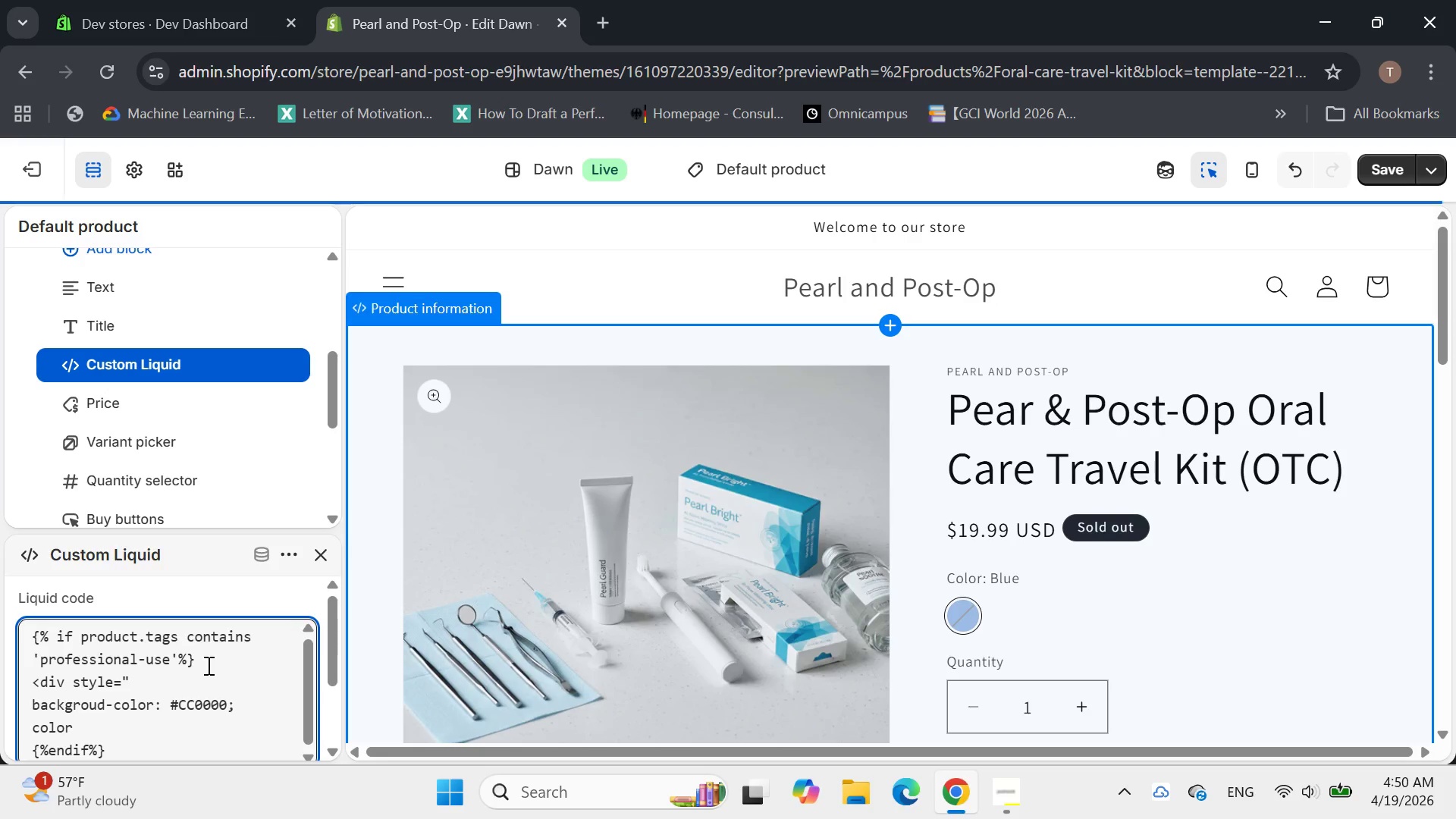 
type(:white)
 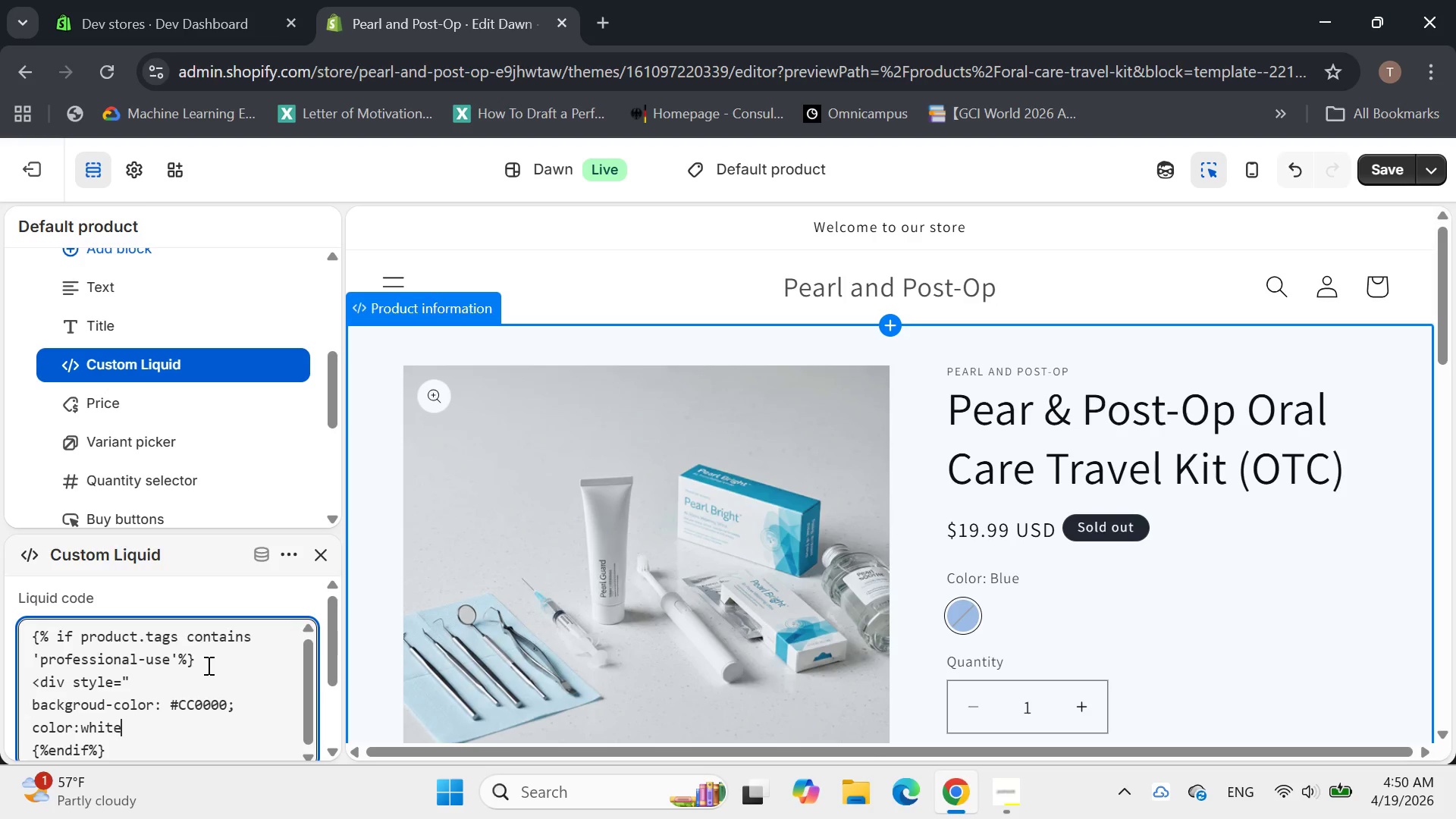 
key(Shift+ShiftRight)
 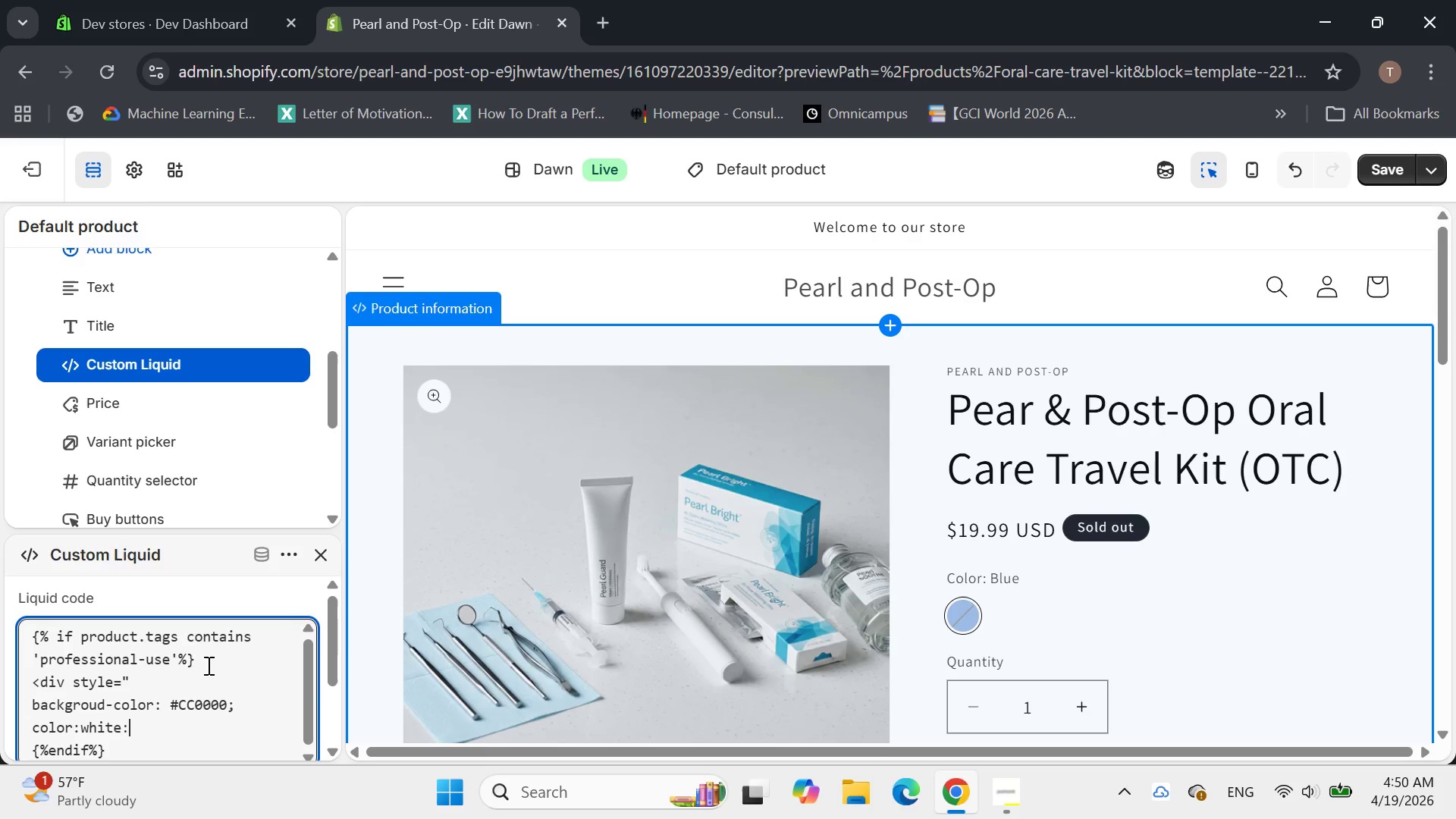 
key(Shift+Semicolon)
 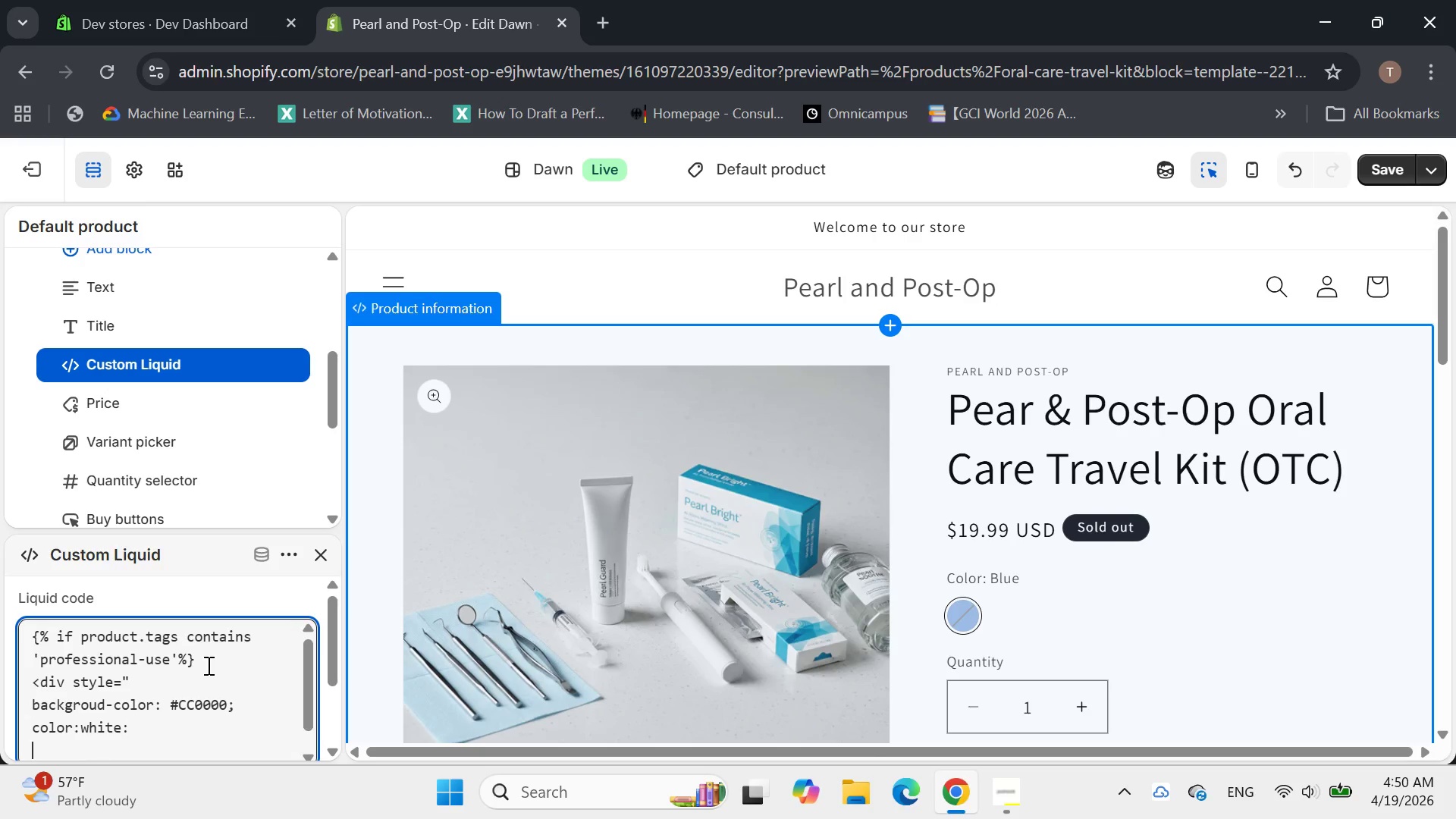 
key(Enter)
 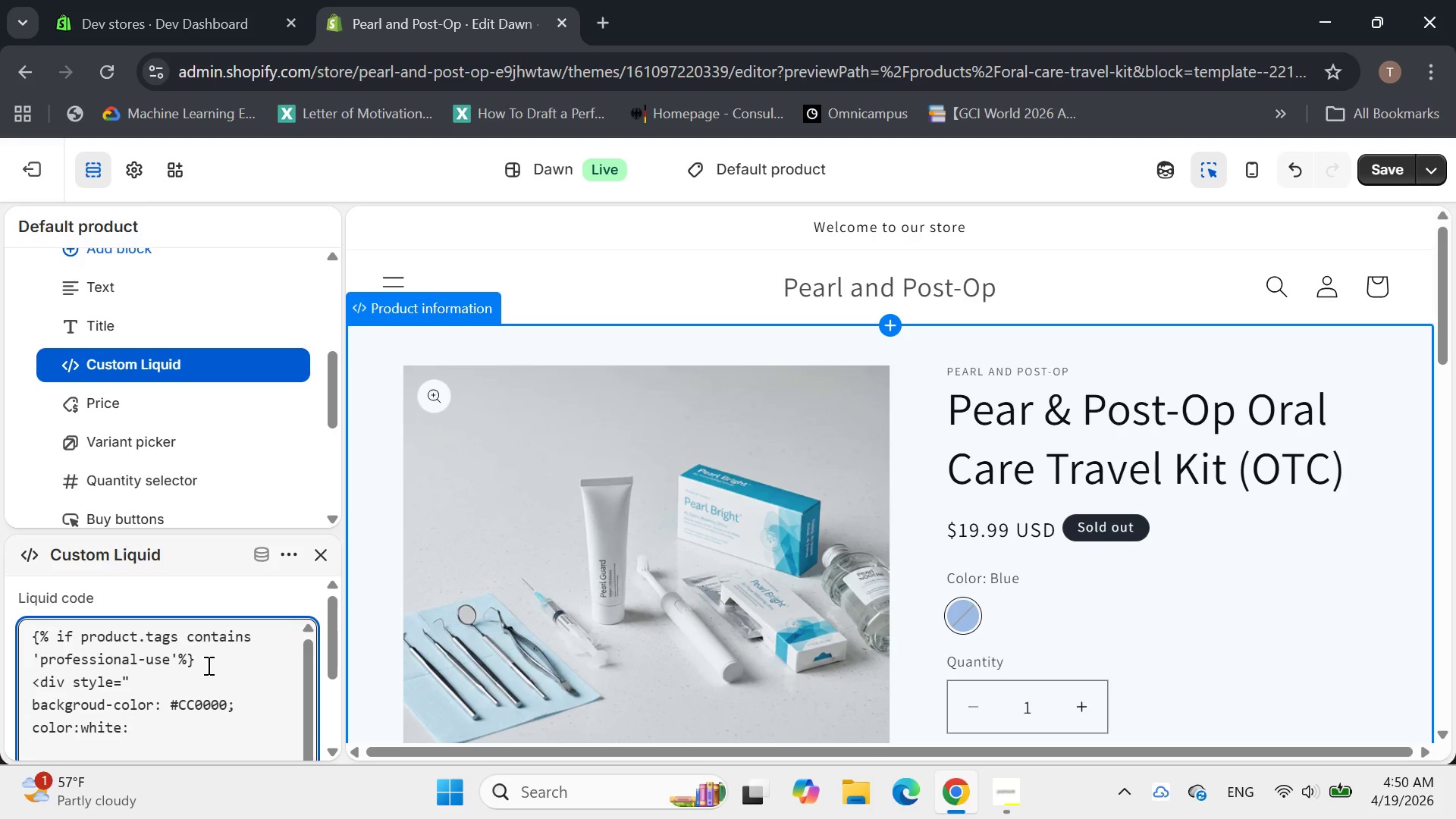 
key(Backspace)
 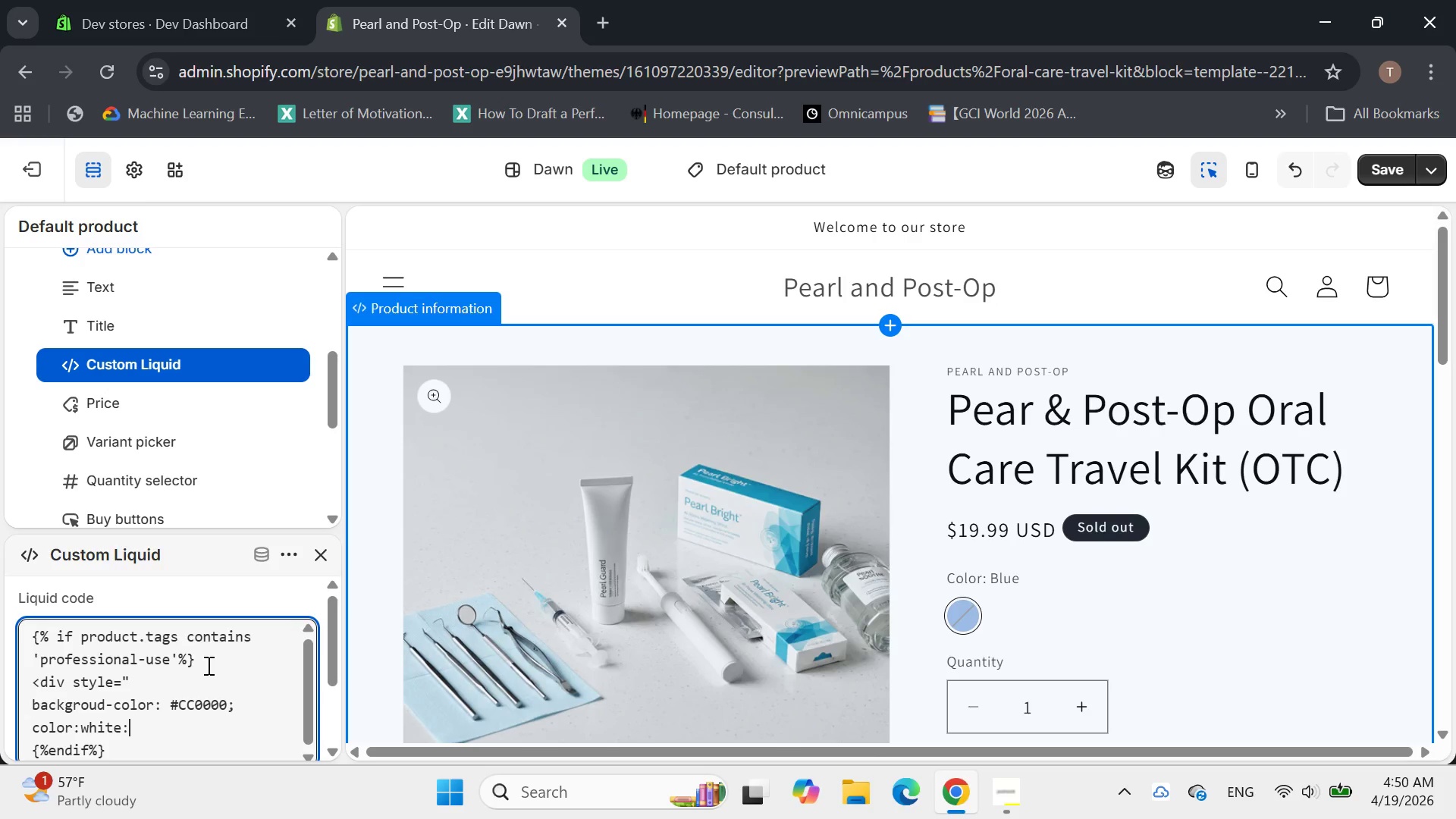 
key(Backspace)
 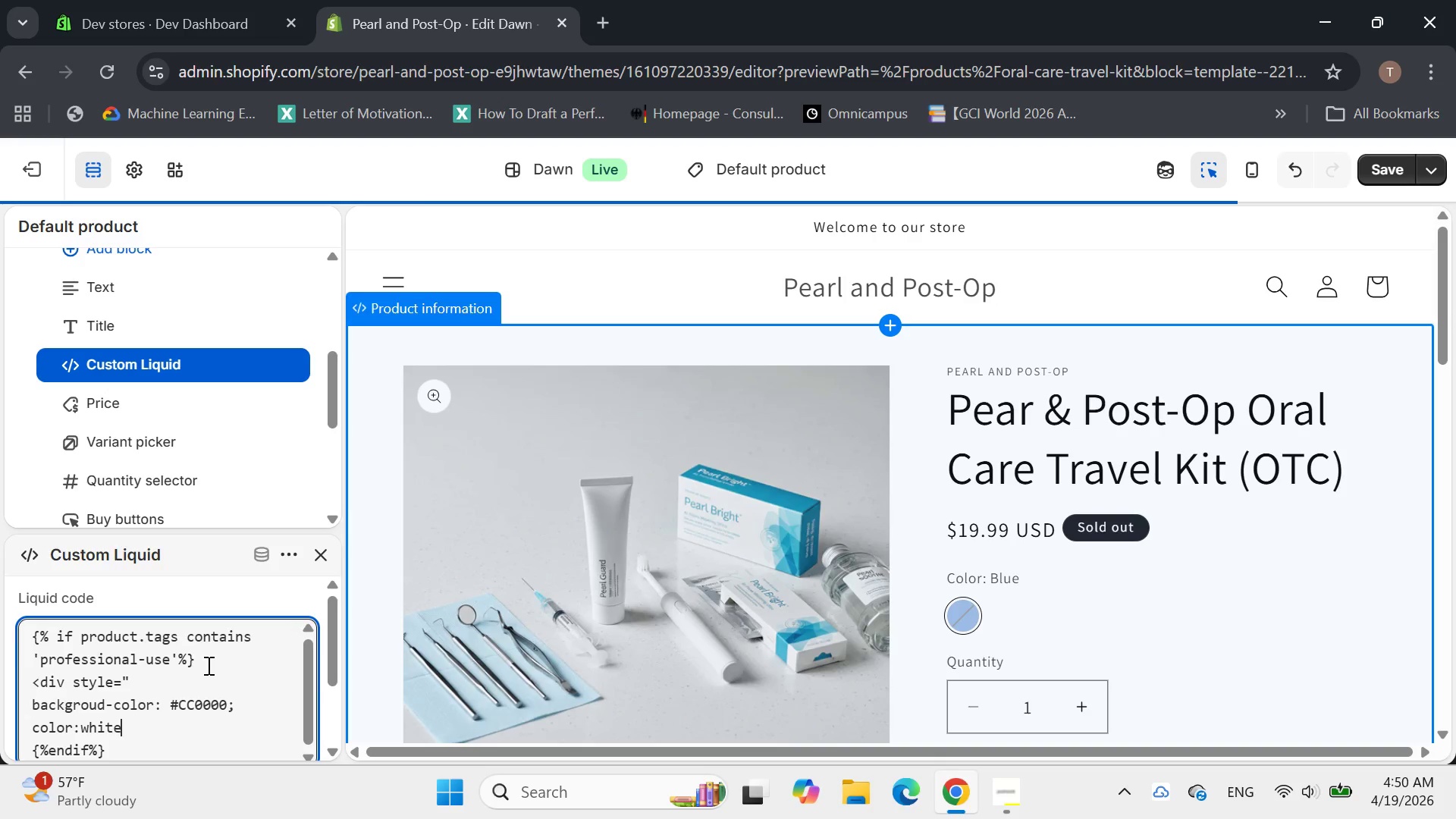 
key(Semicolon)
 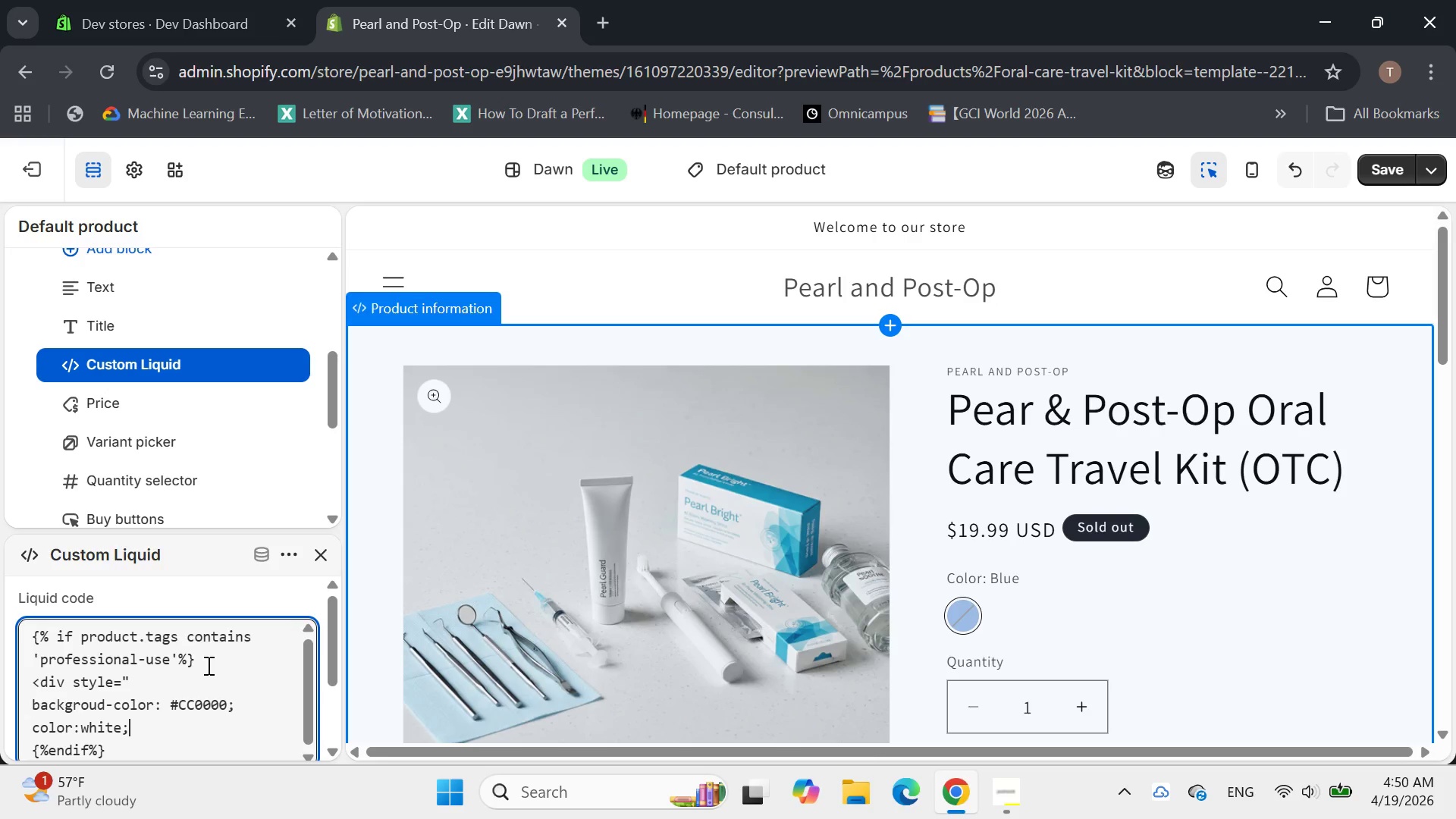 
key(Enter)
 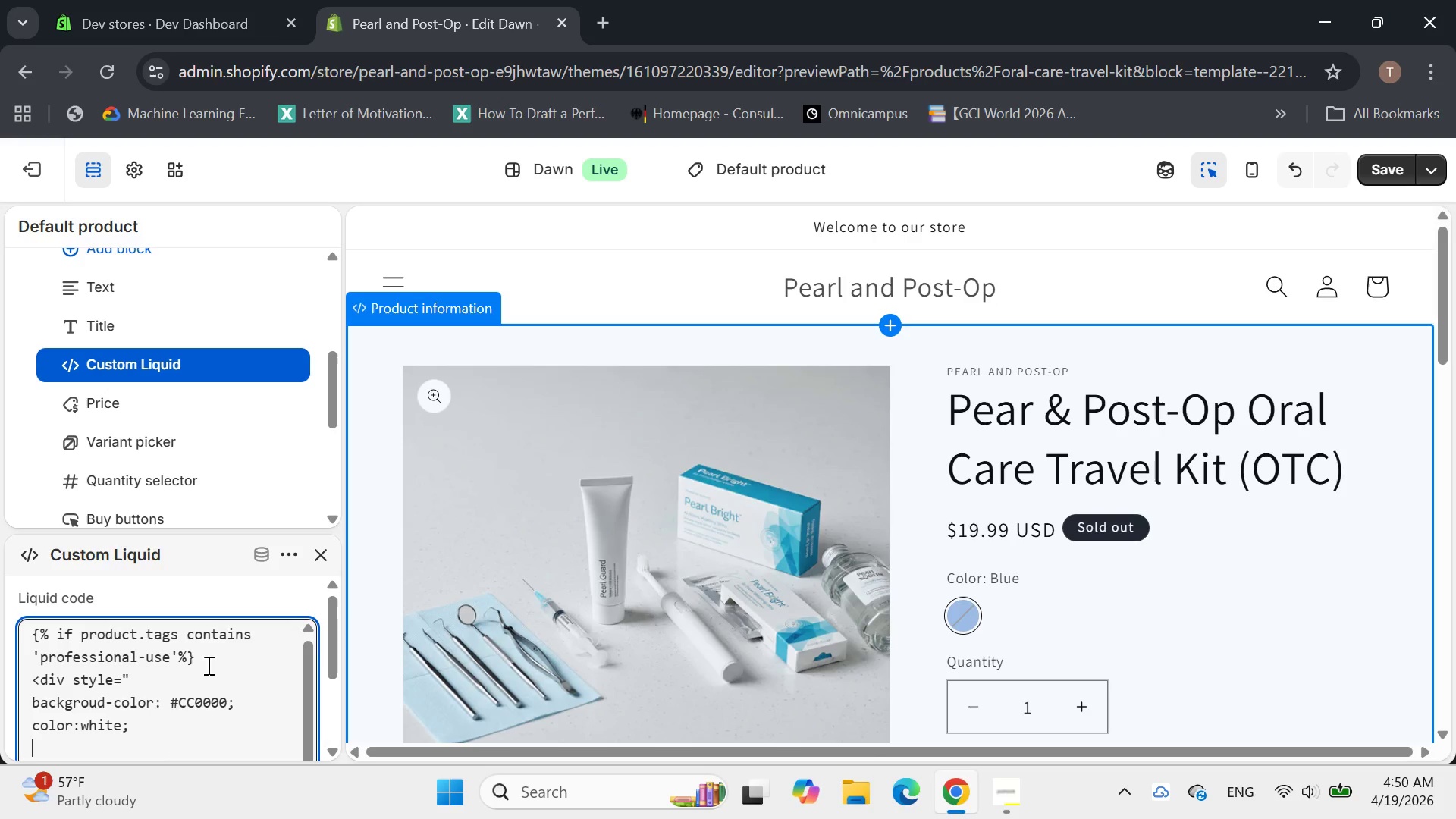 
wait(6.14)
 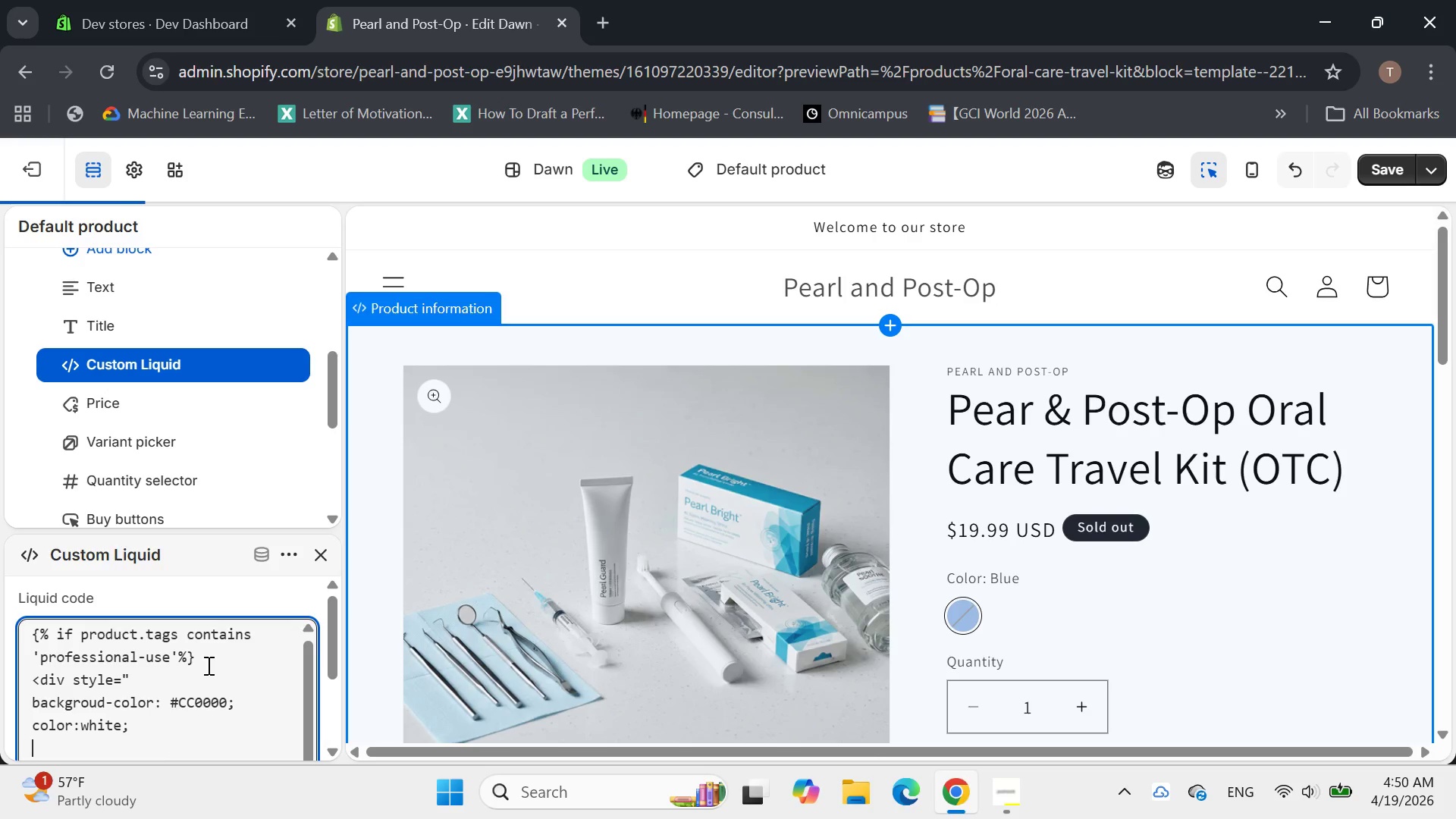 
type(padding:8px 15px;)
 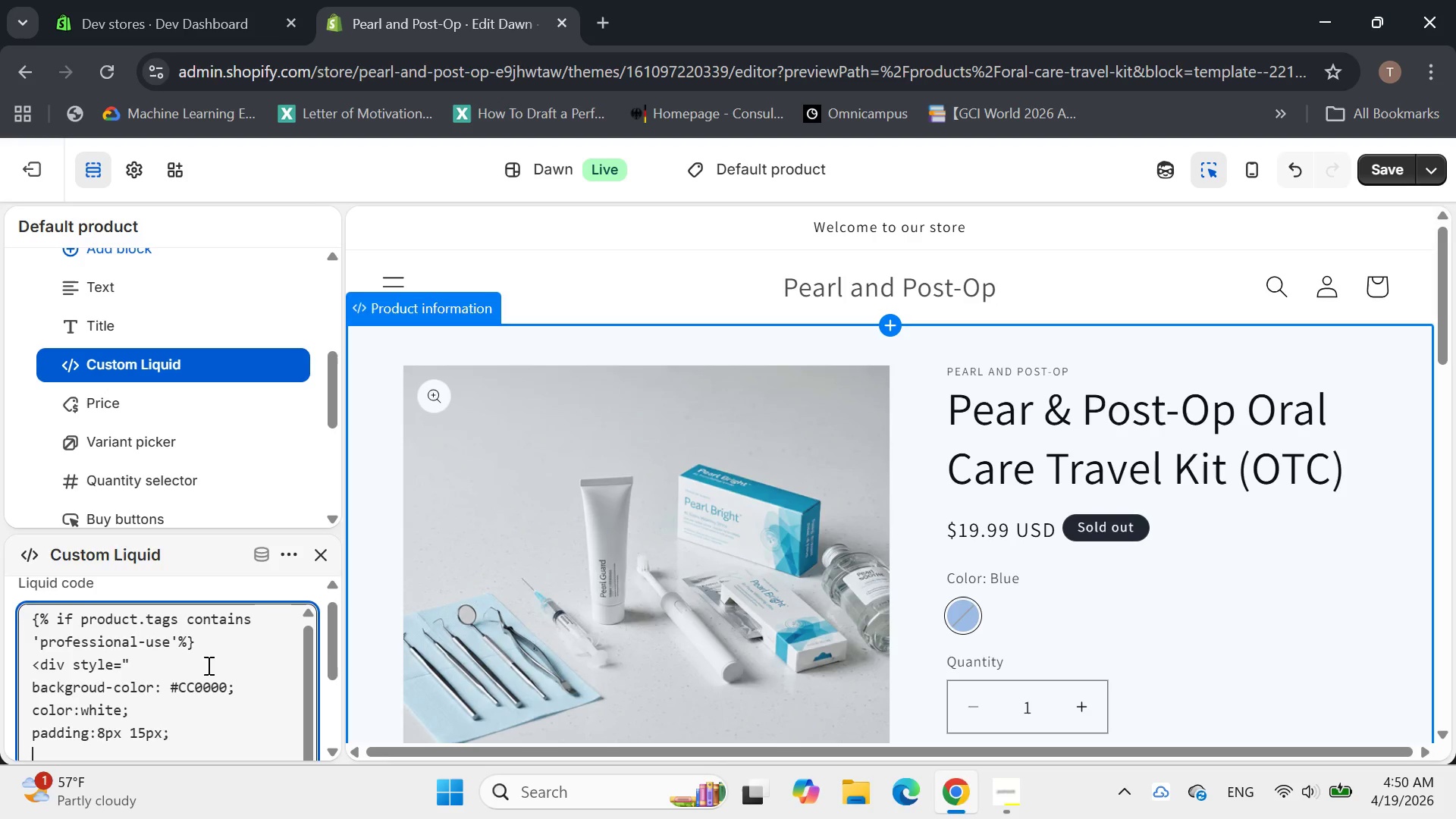 
 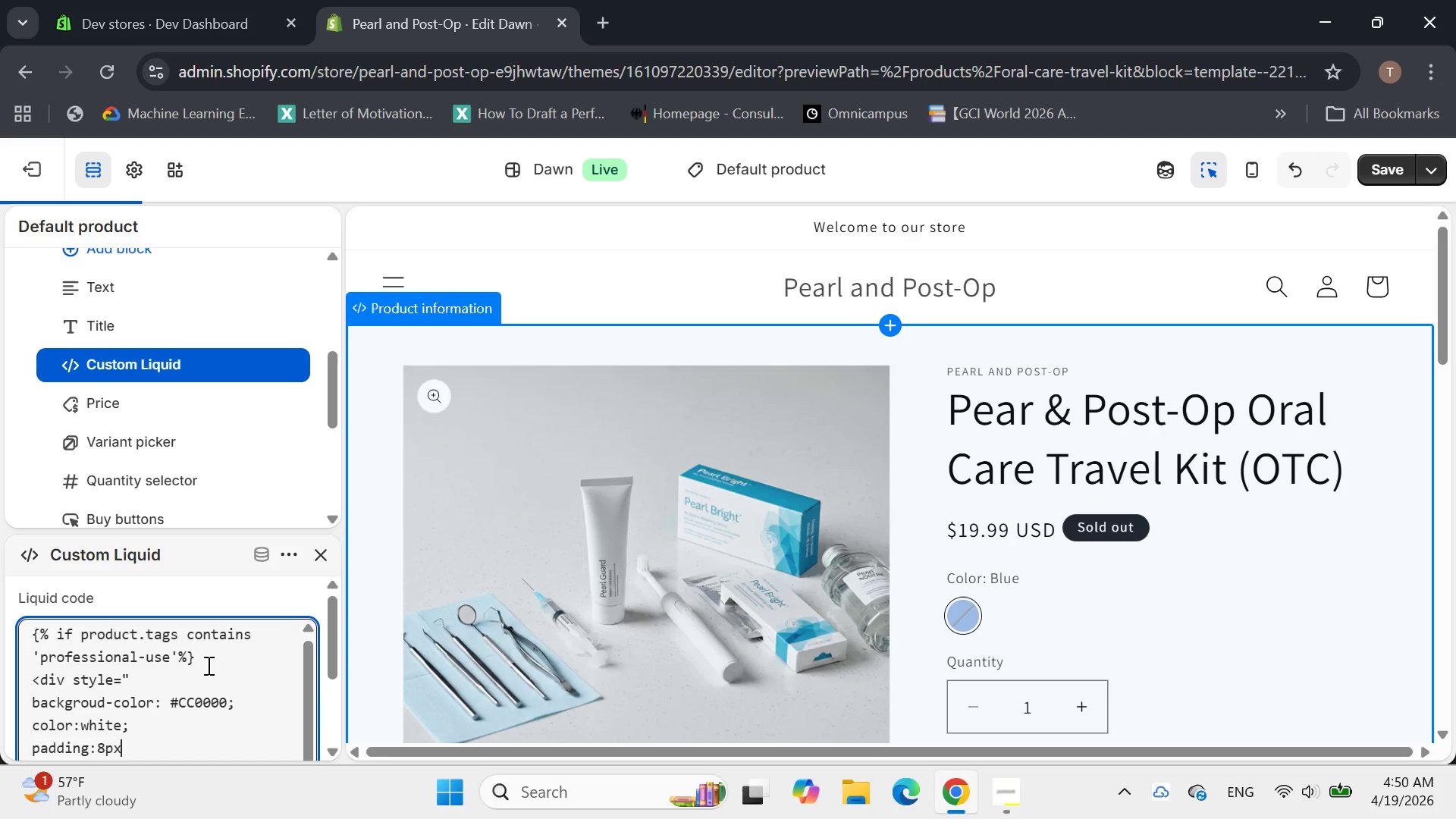 
key(Enter)
 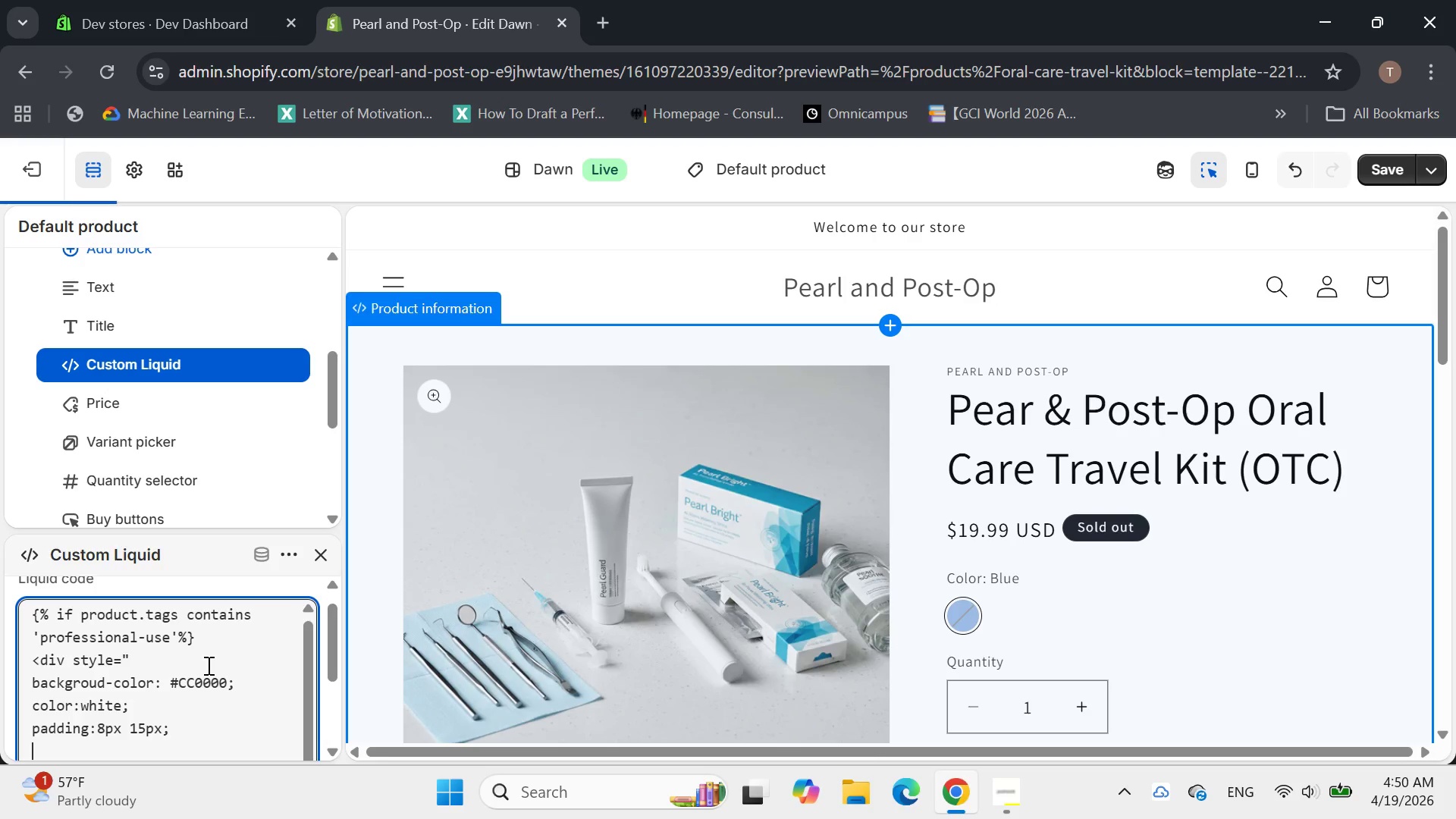 
type(margin-bottom: 20px;)
 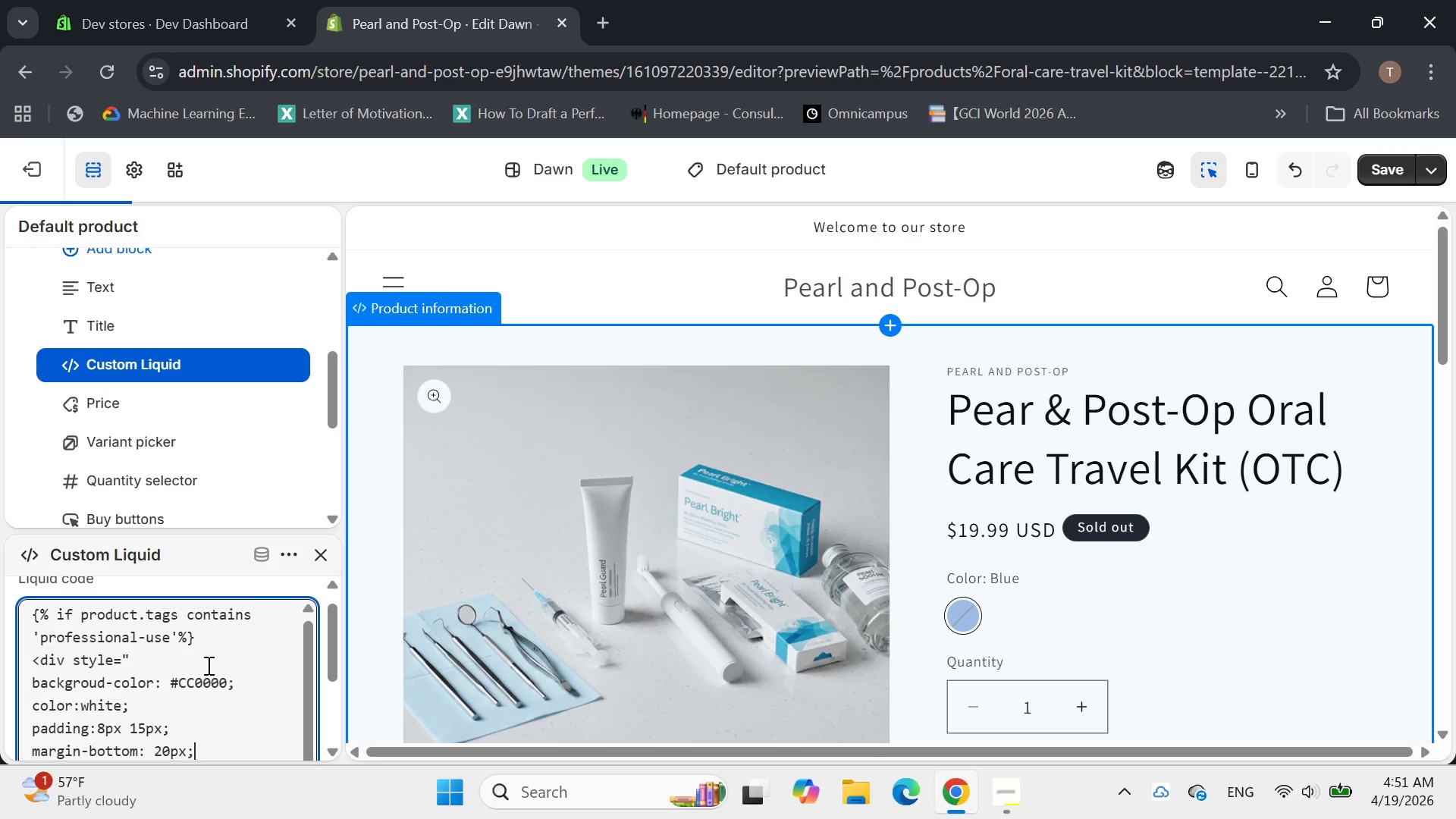 
key(Enter)
 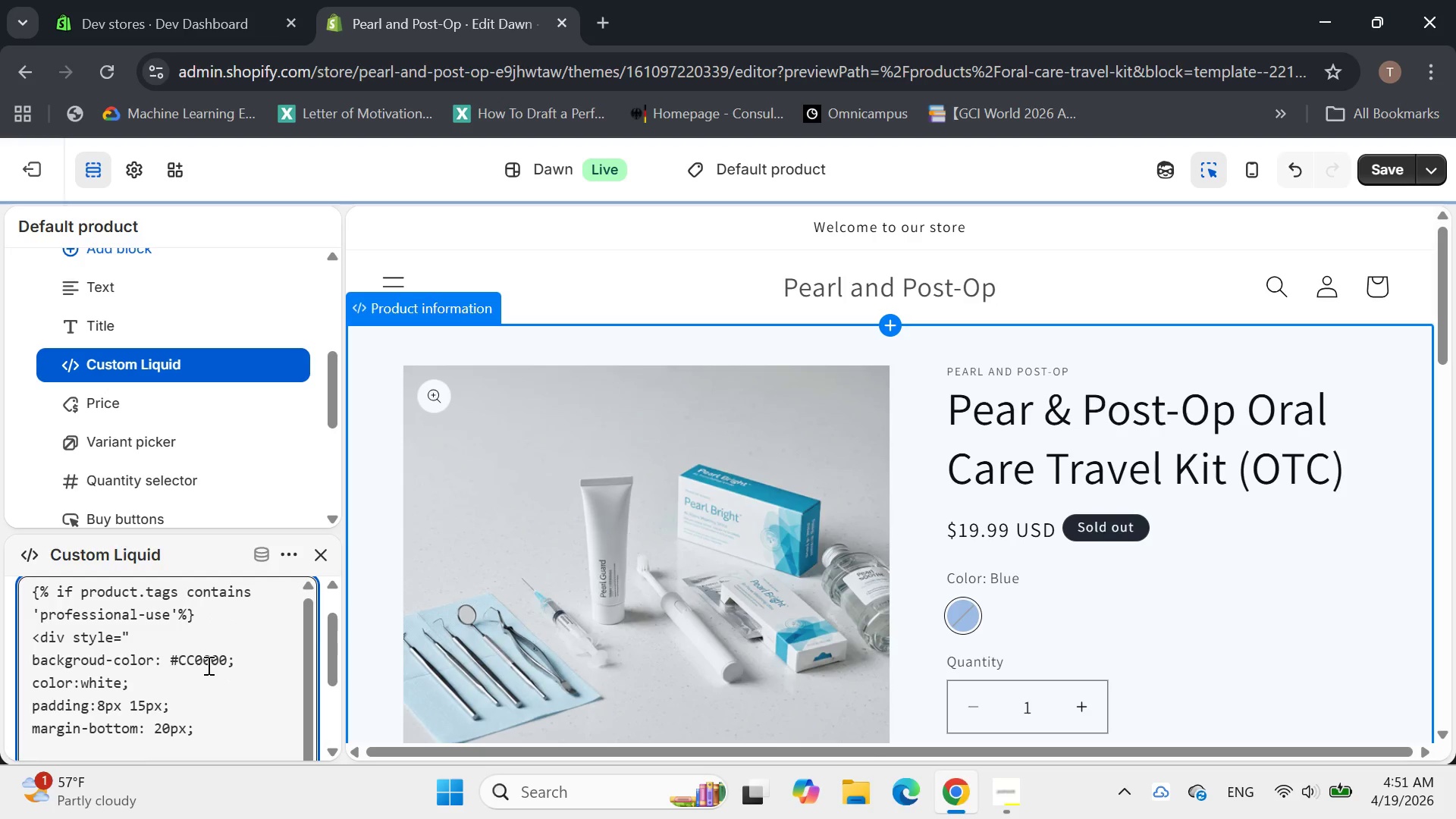 
type(border)
 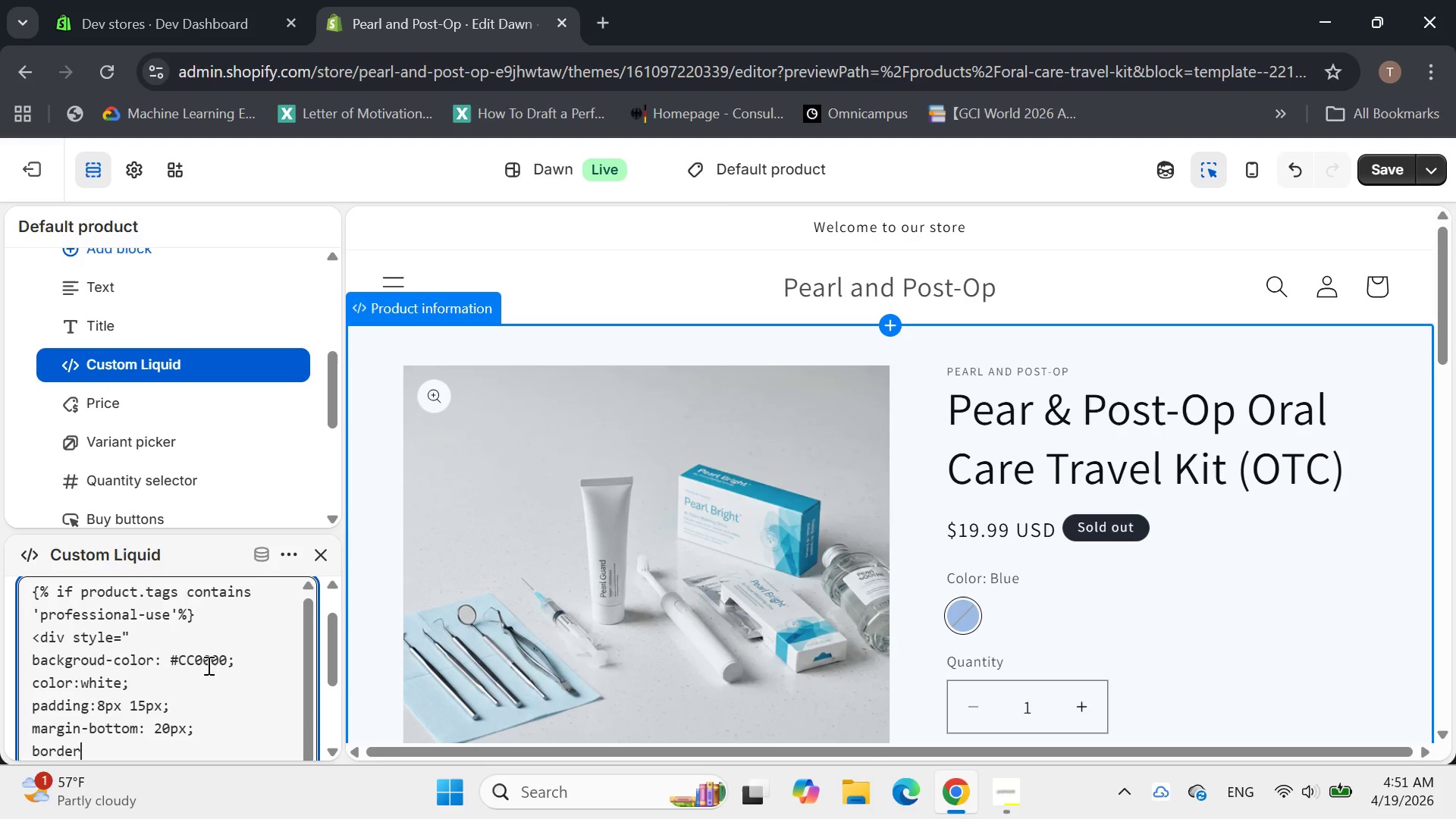 
type(-radius: 2)
 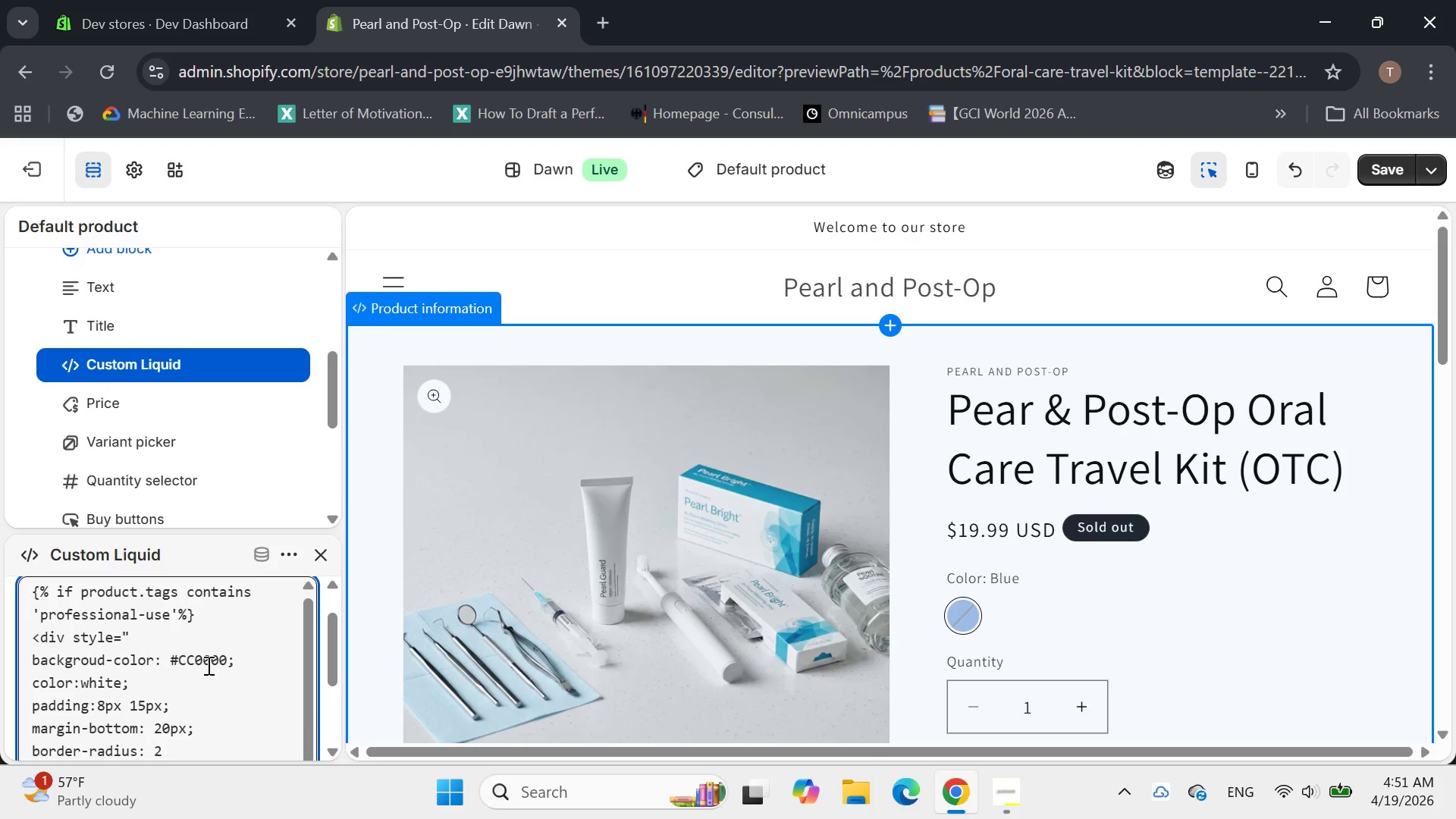 
key(Backspace)
type(5px;)
 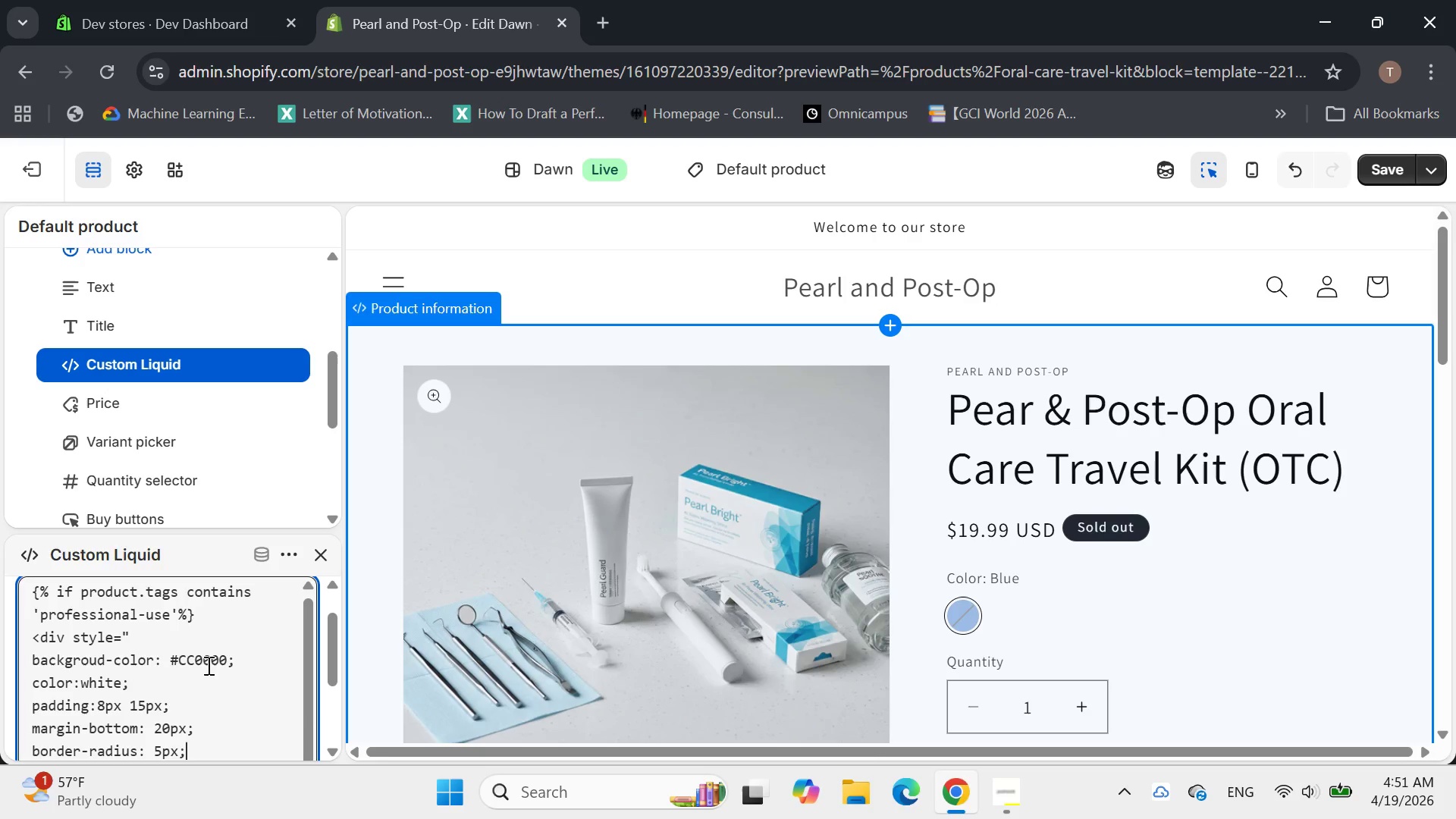 
key(Enter)
 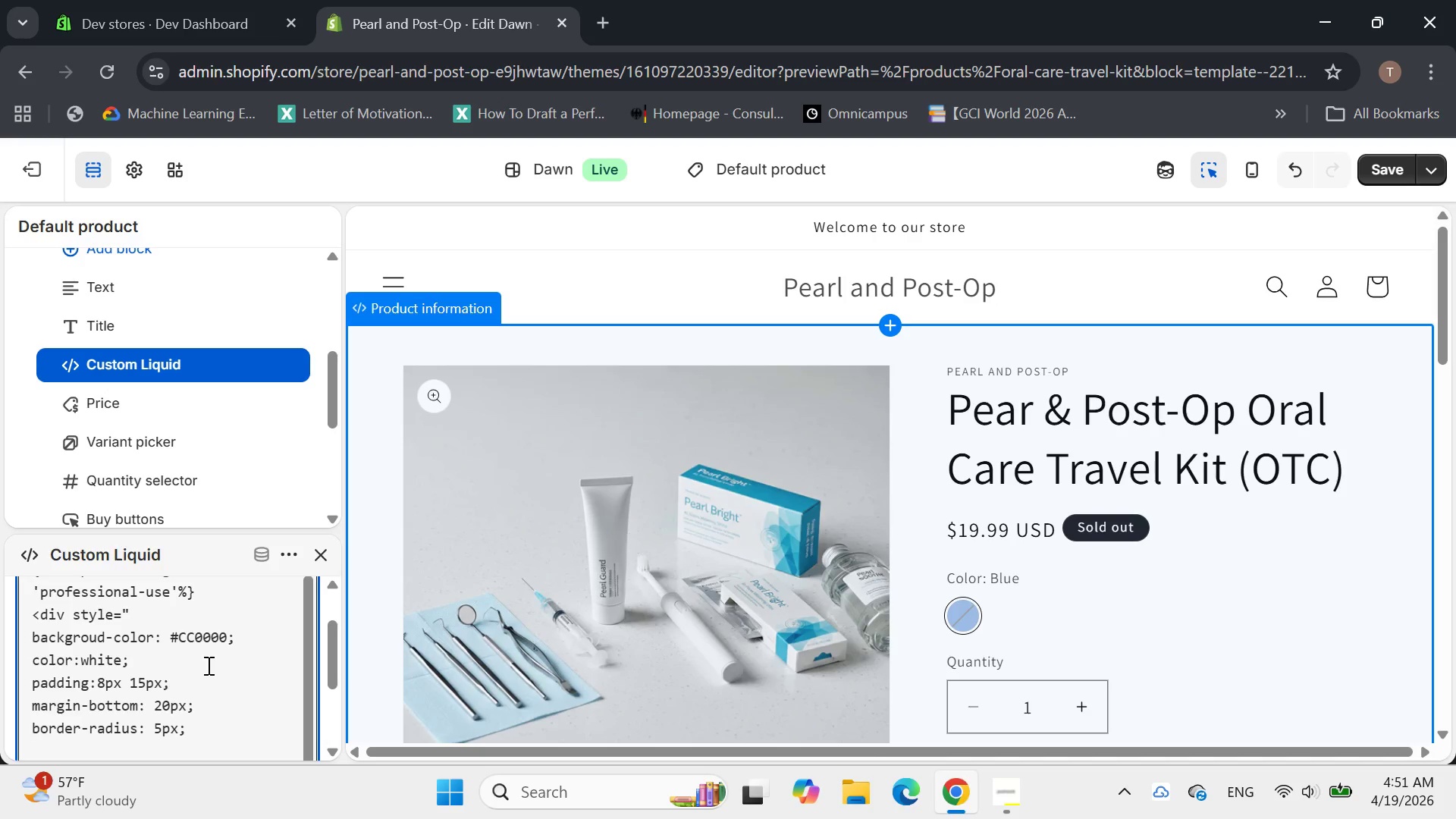 
type(font-weight:bold;)
 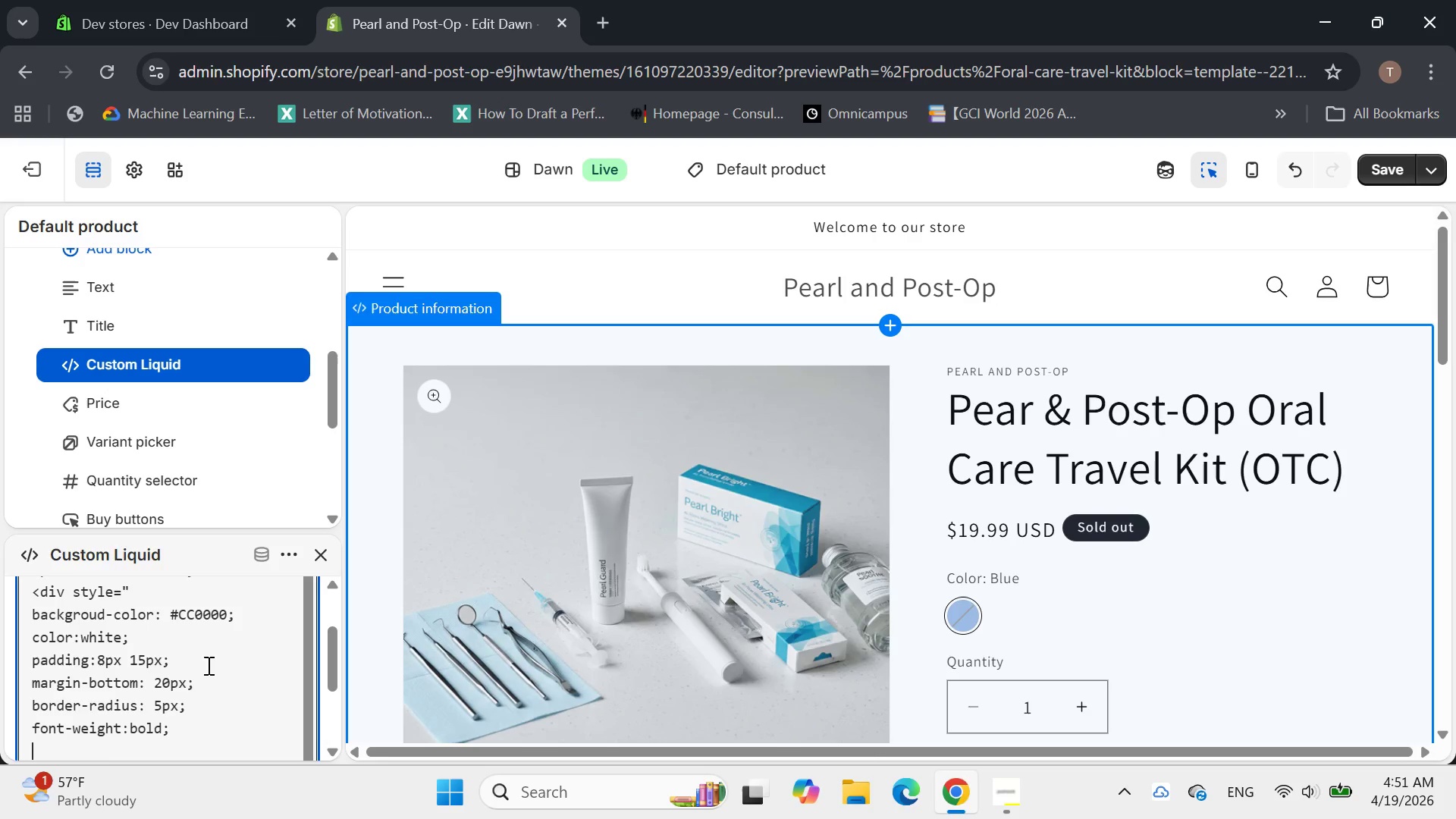 
 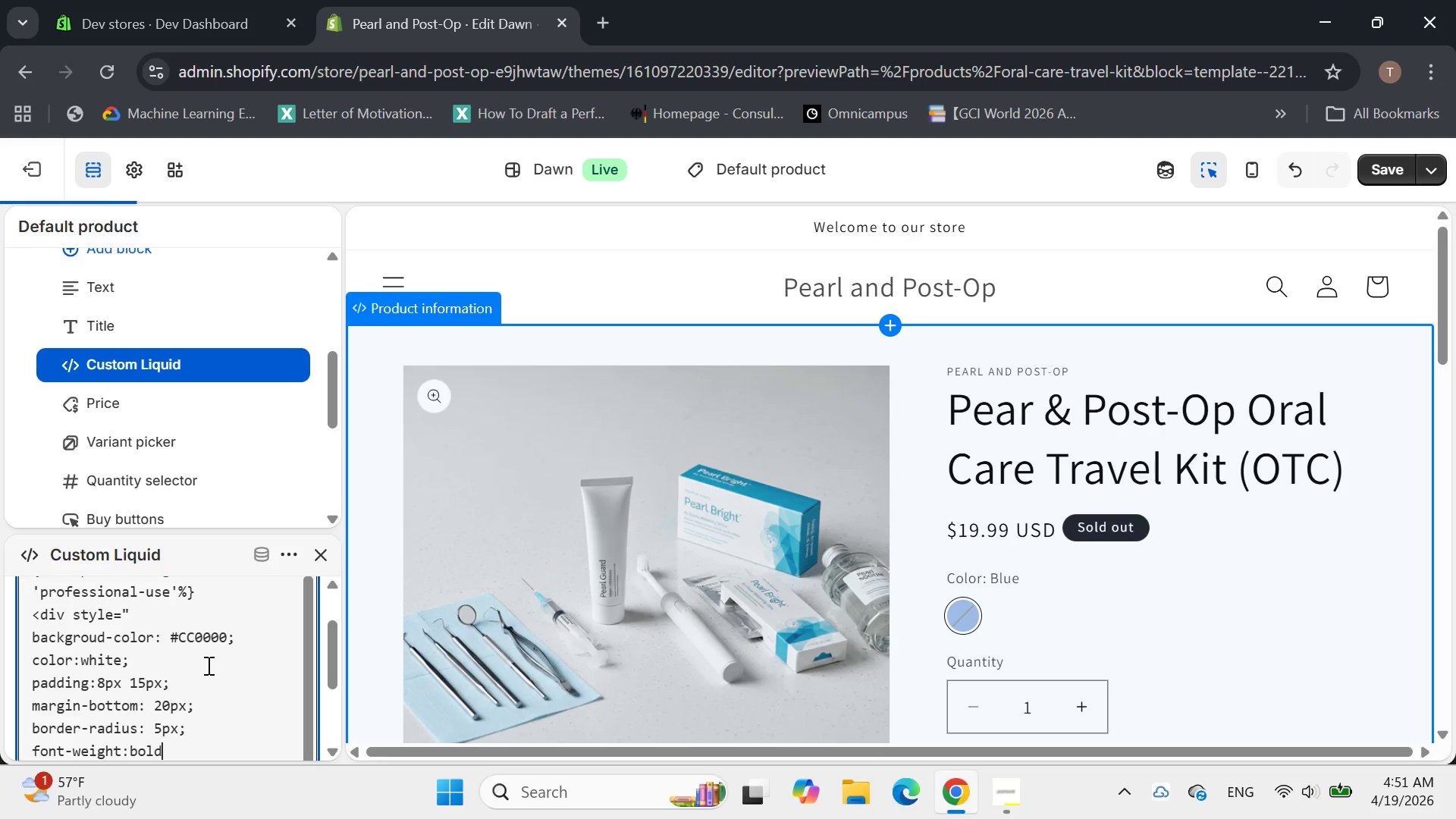 
key(Enter)
 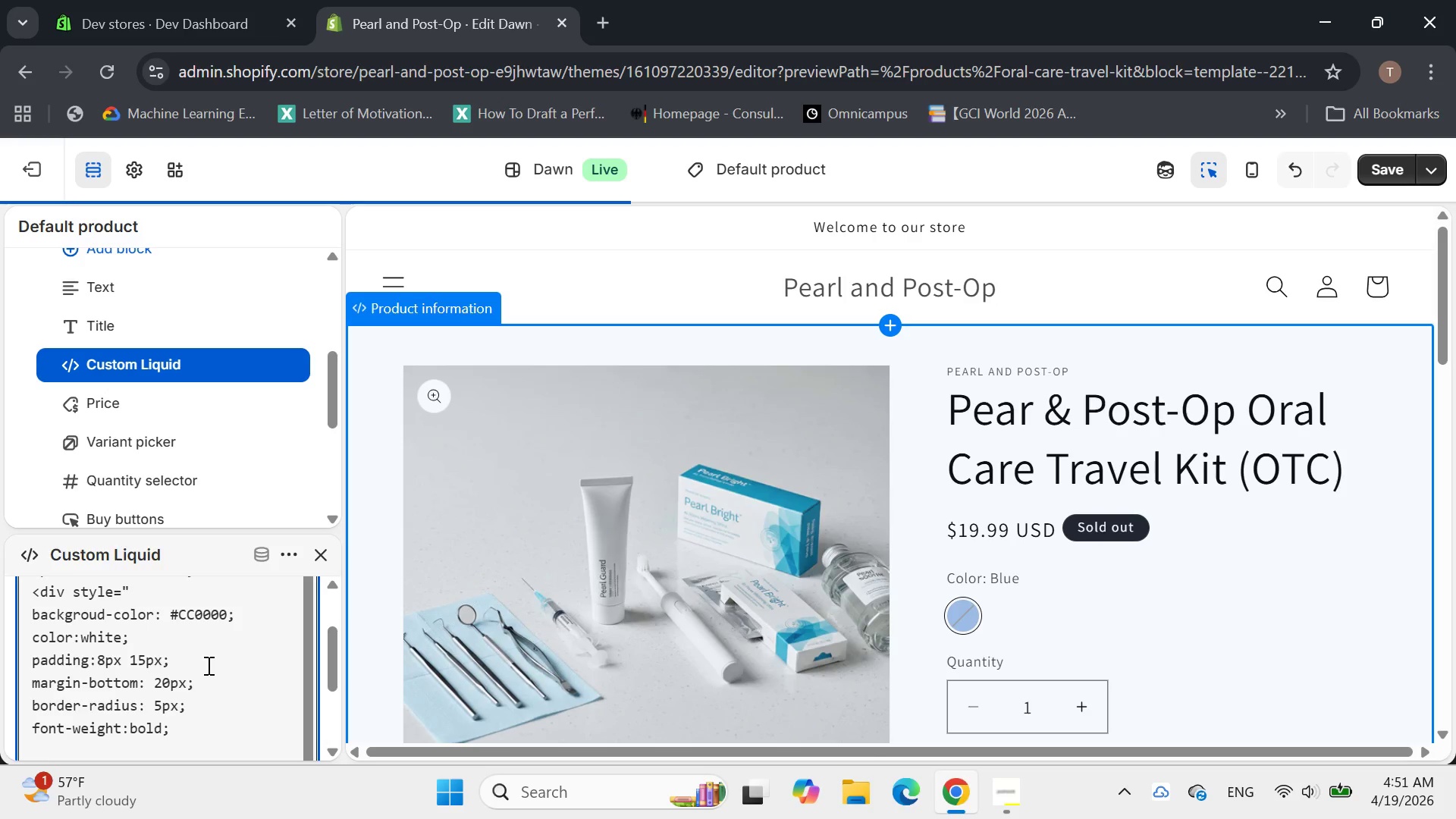 
type(text)
 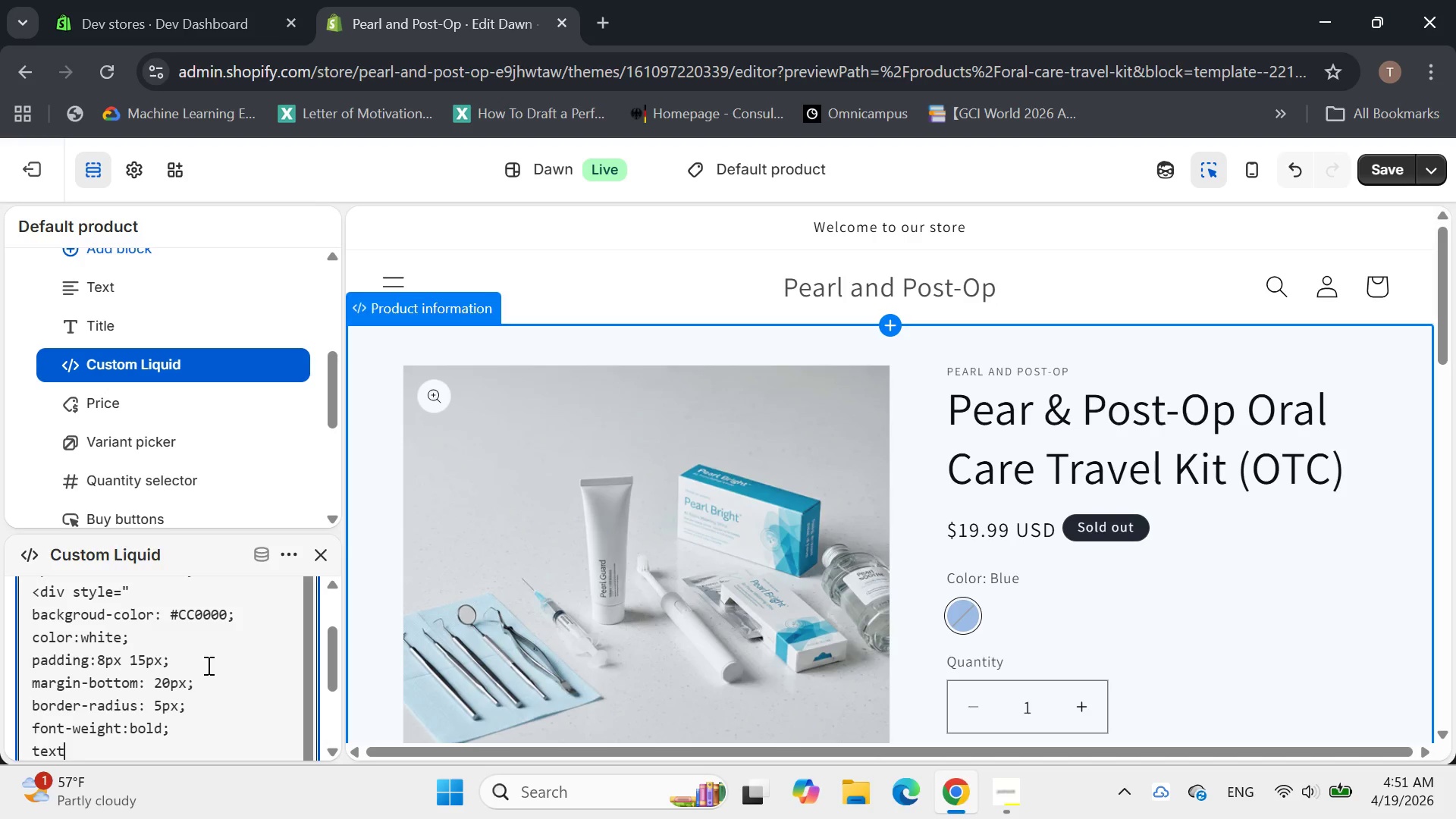 
hold_key(key=ShiftRight, duration=0.36)
 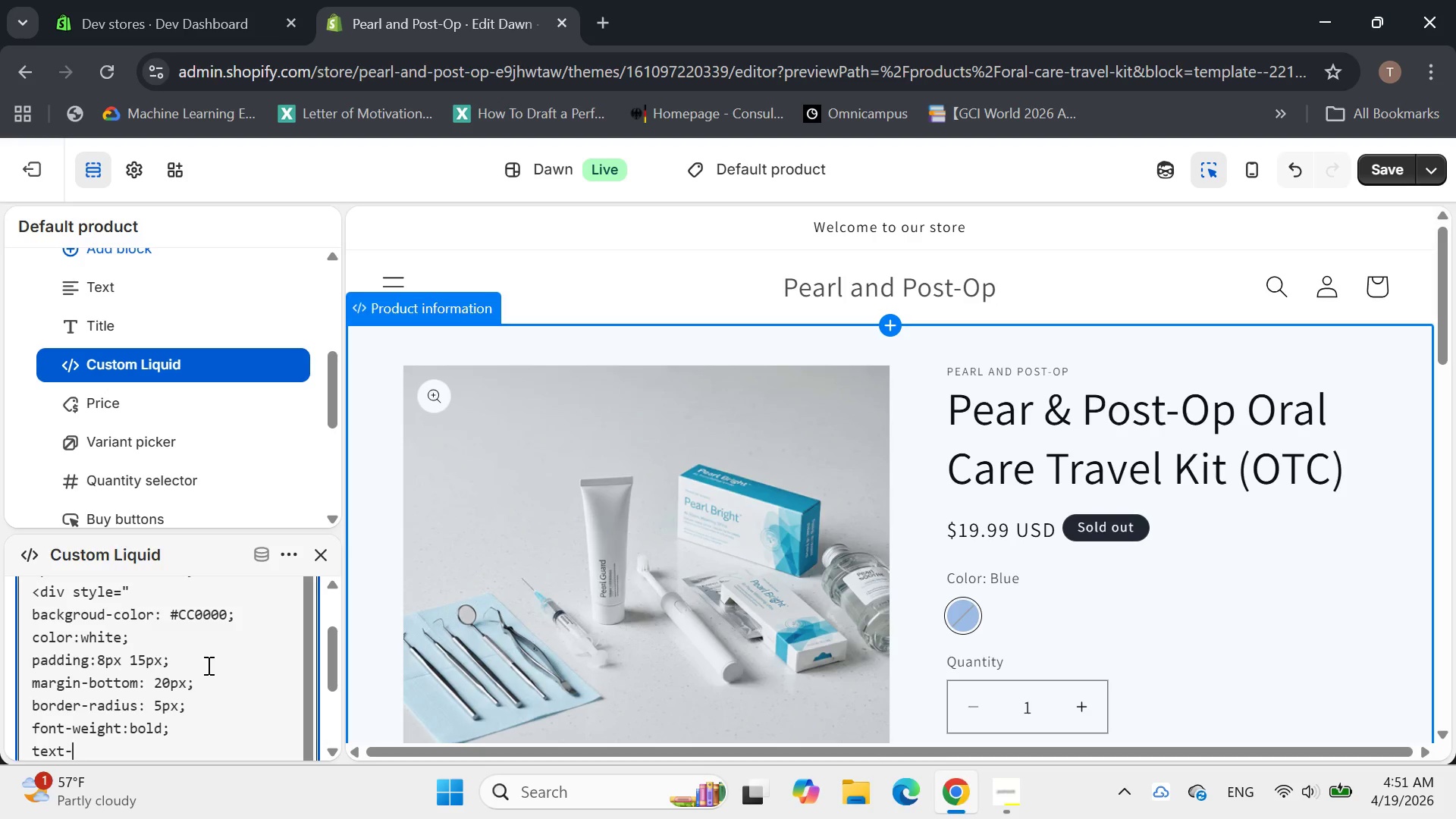 
type(-align: center;)
 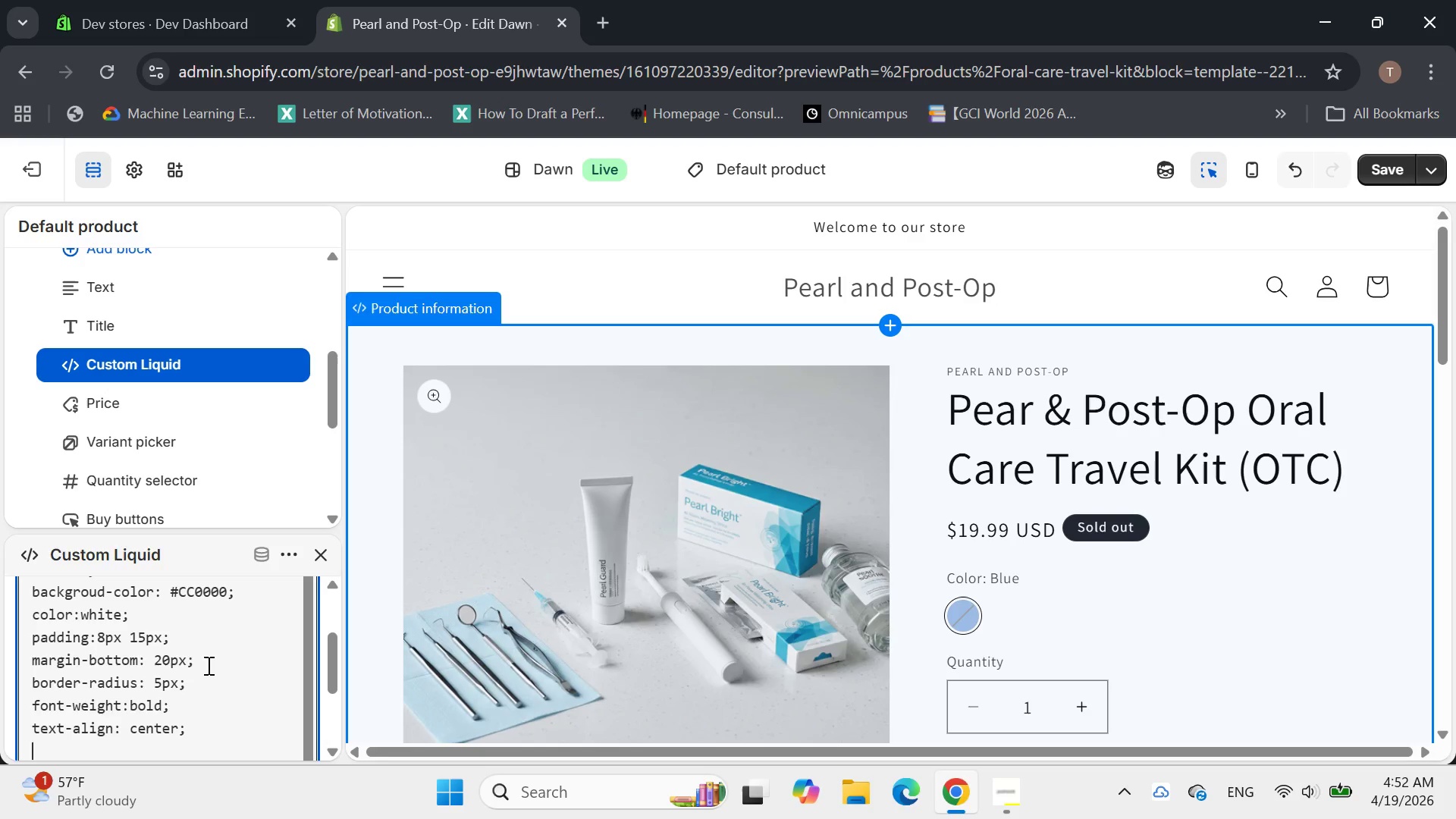 
 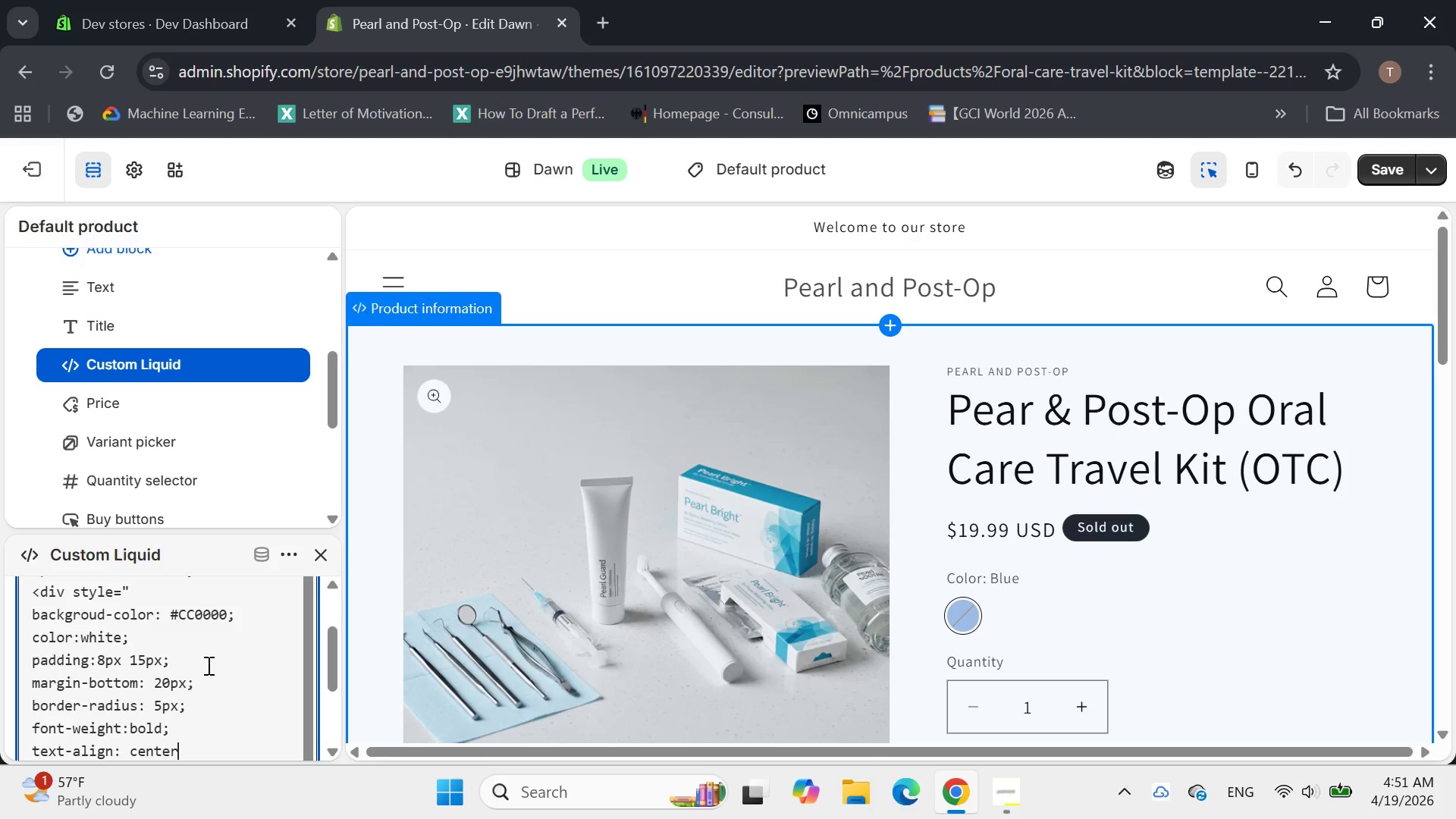 
key(Enter)
 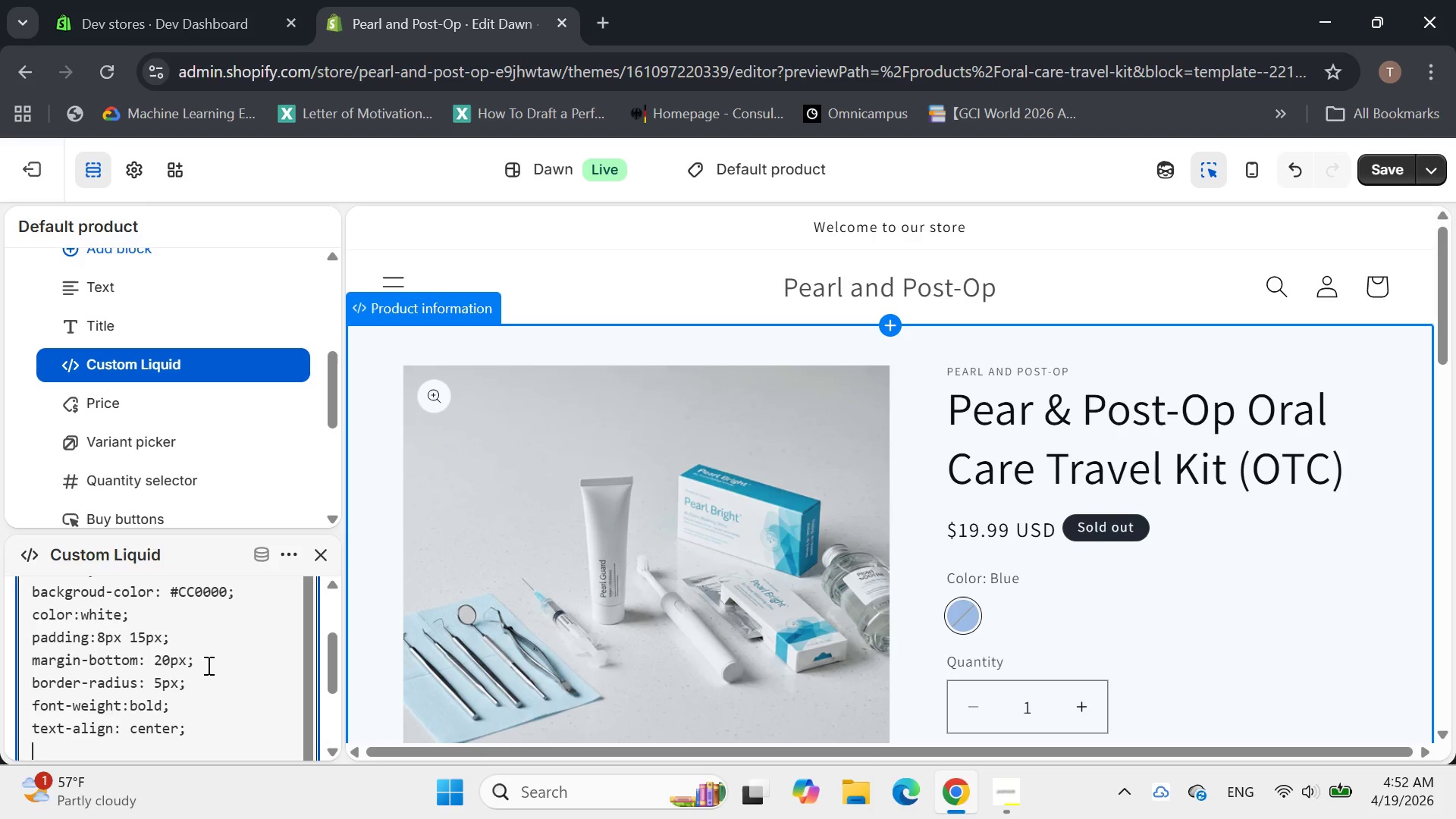 
type(text)
 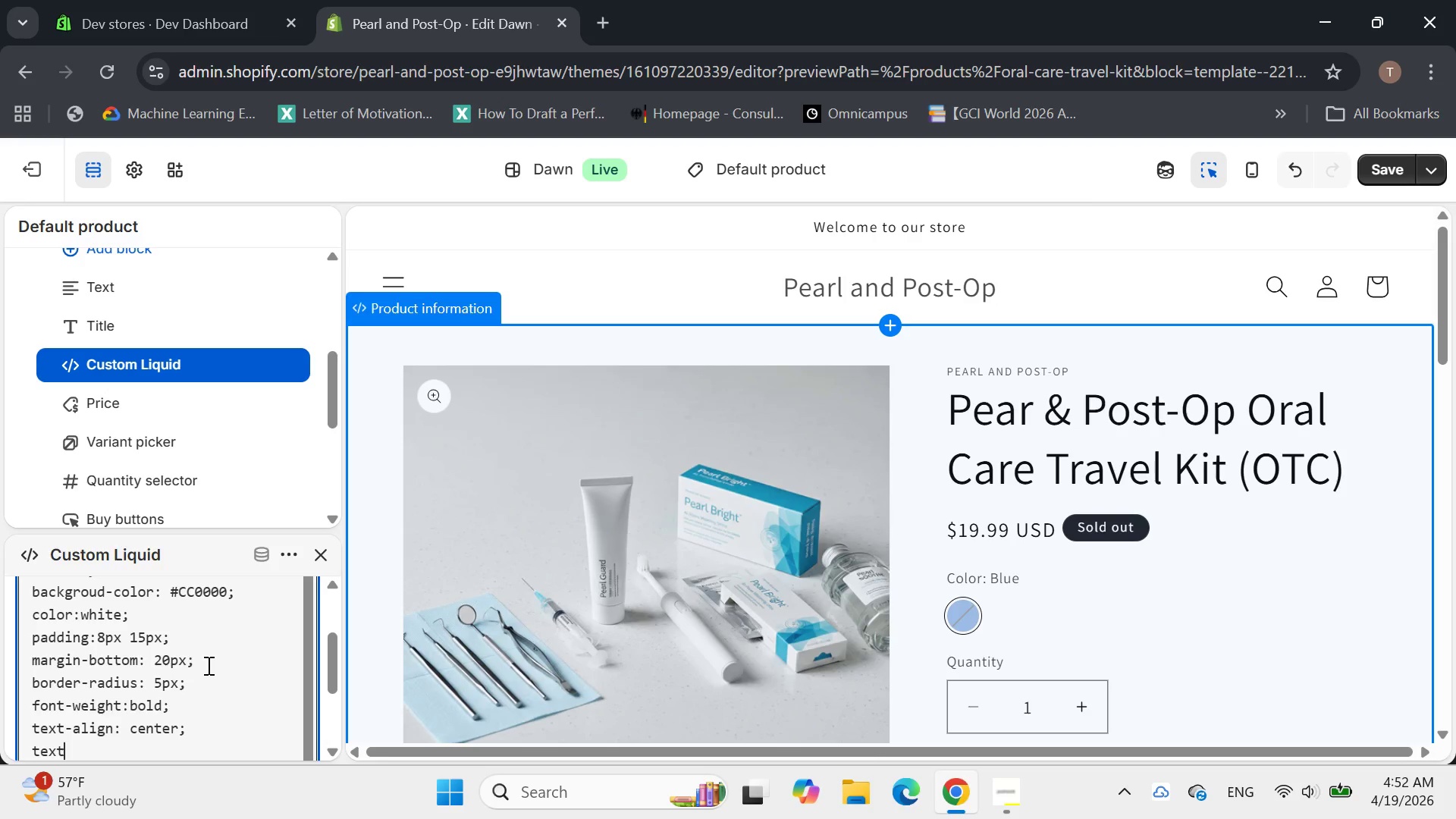 
type(=tr)
key(Backspace)
key(Backspace)
key(Backspace)
type(-transform:uppercase;)
 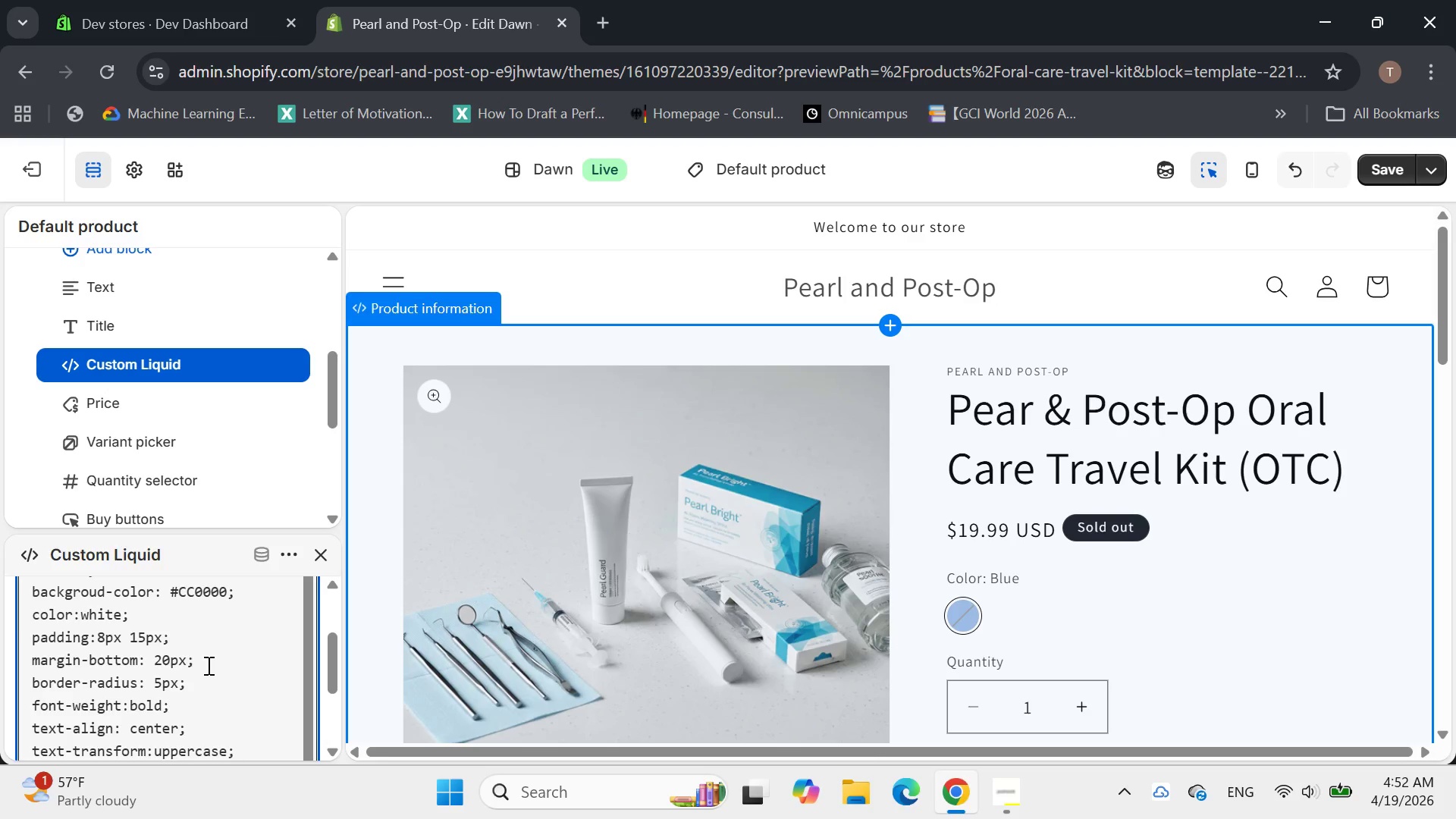 
key(Enter)
 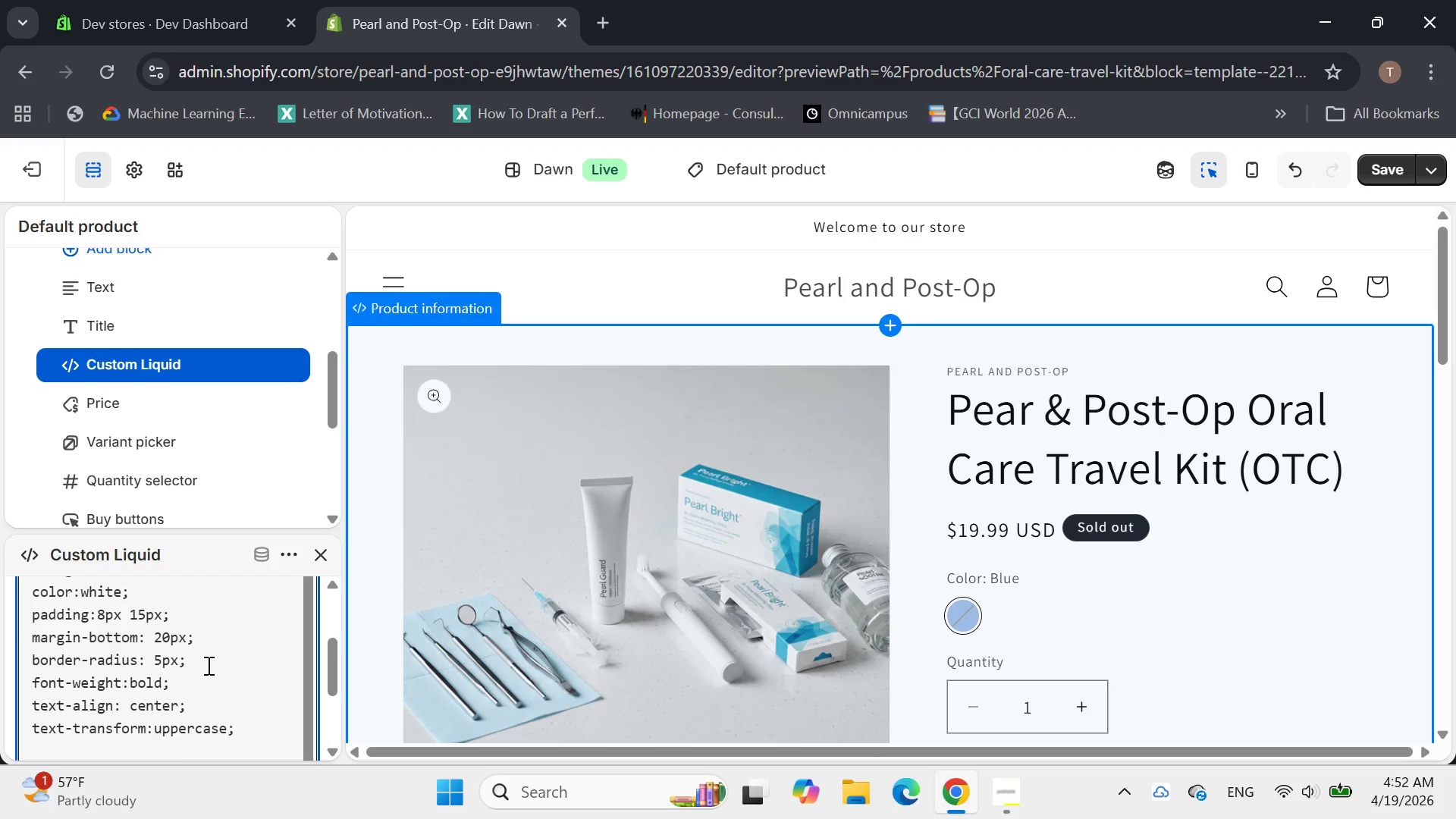 
type(letter-spacing:12)
key(Backspace)
type(5px;)
 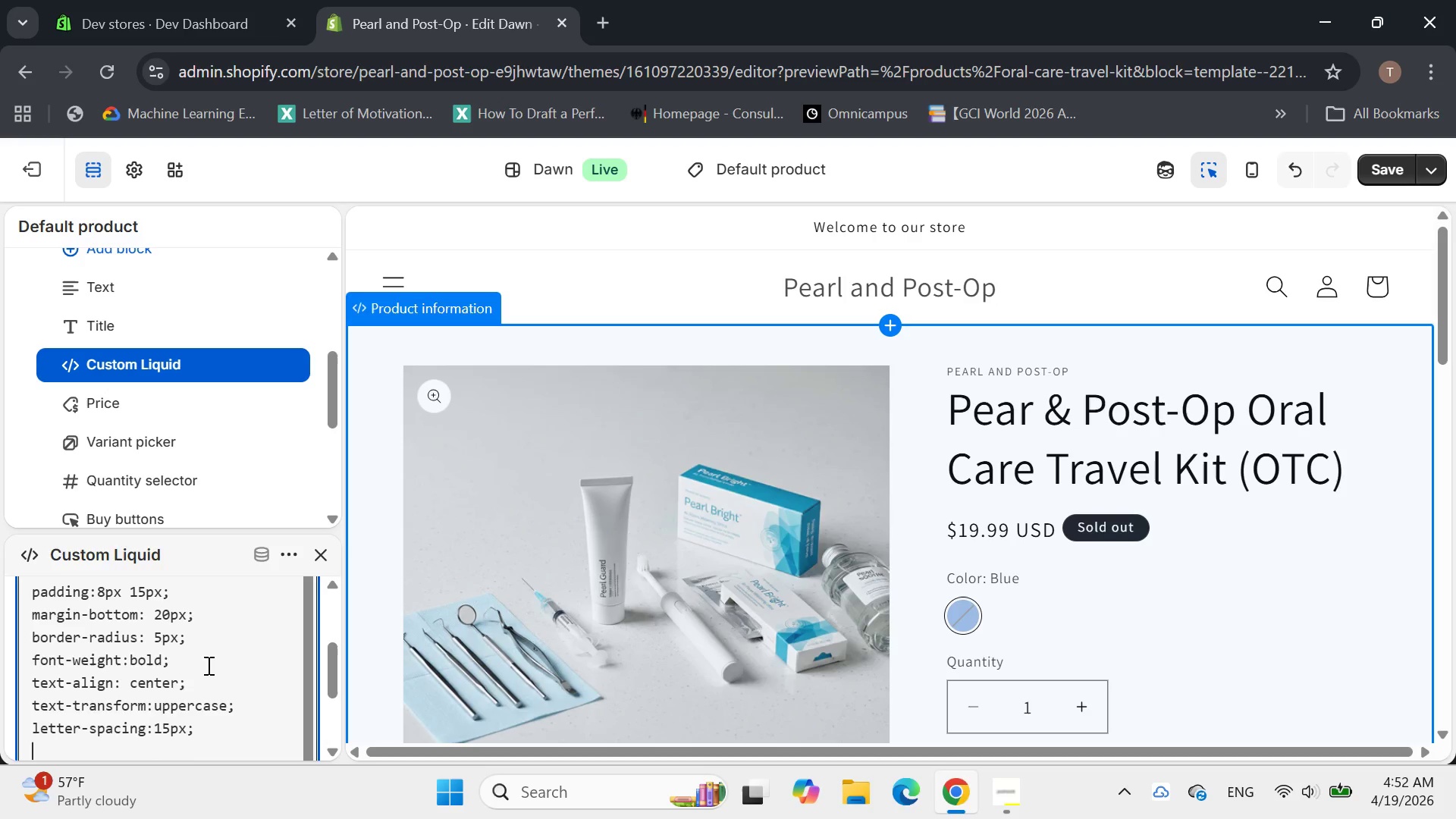 
 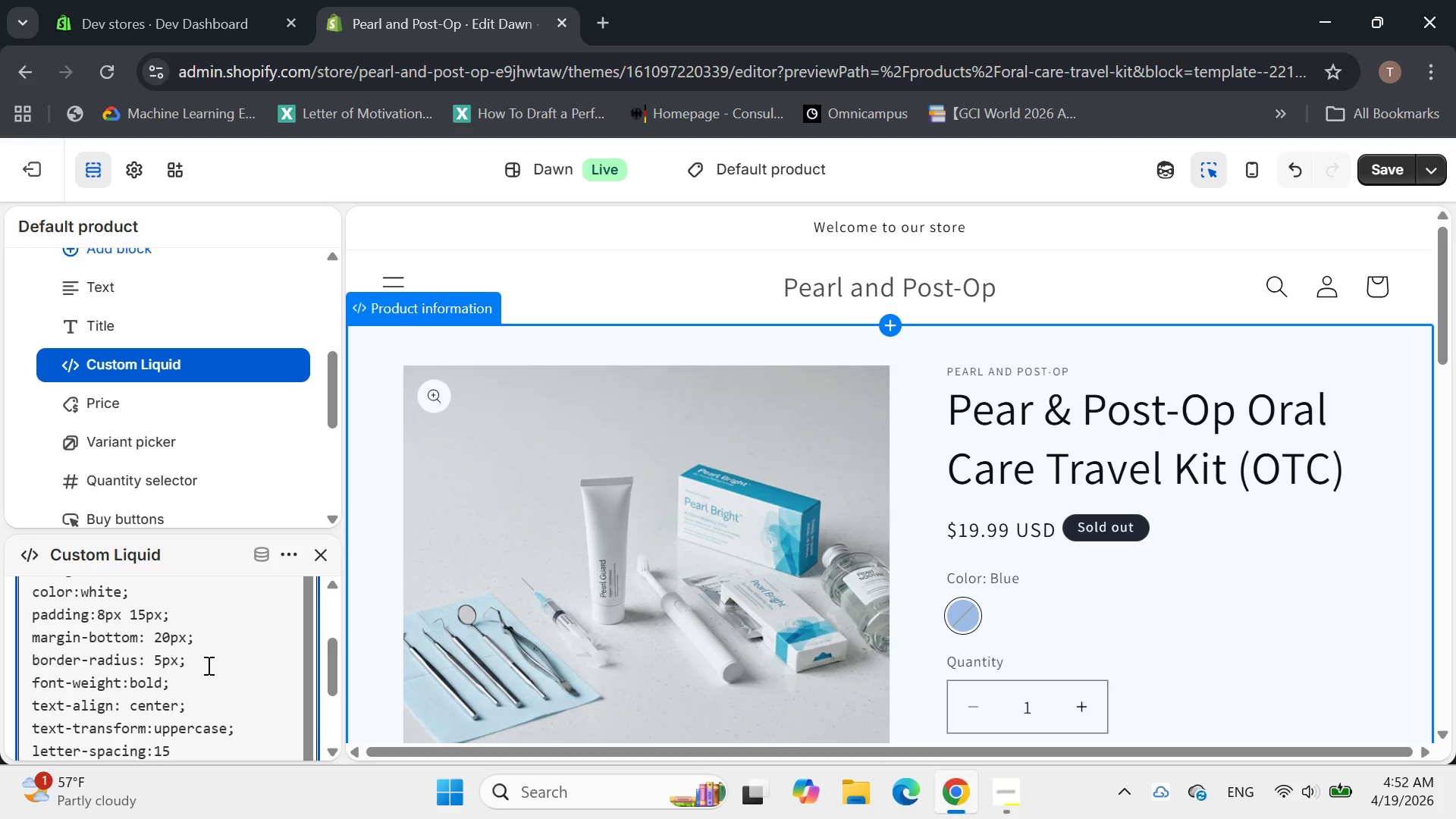 
key(Enter)
 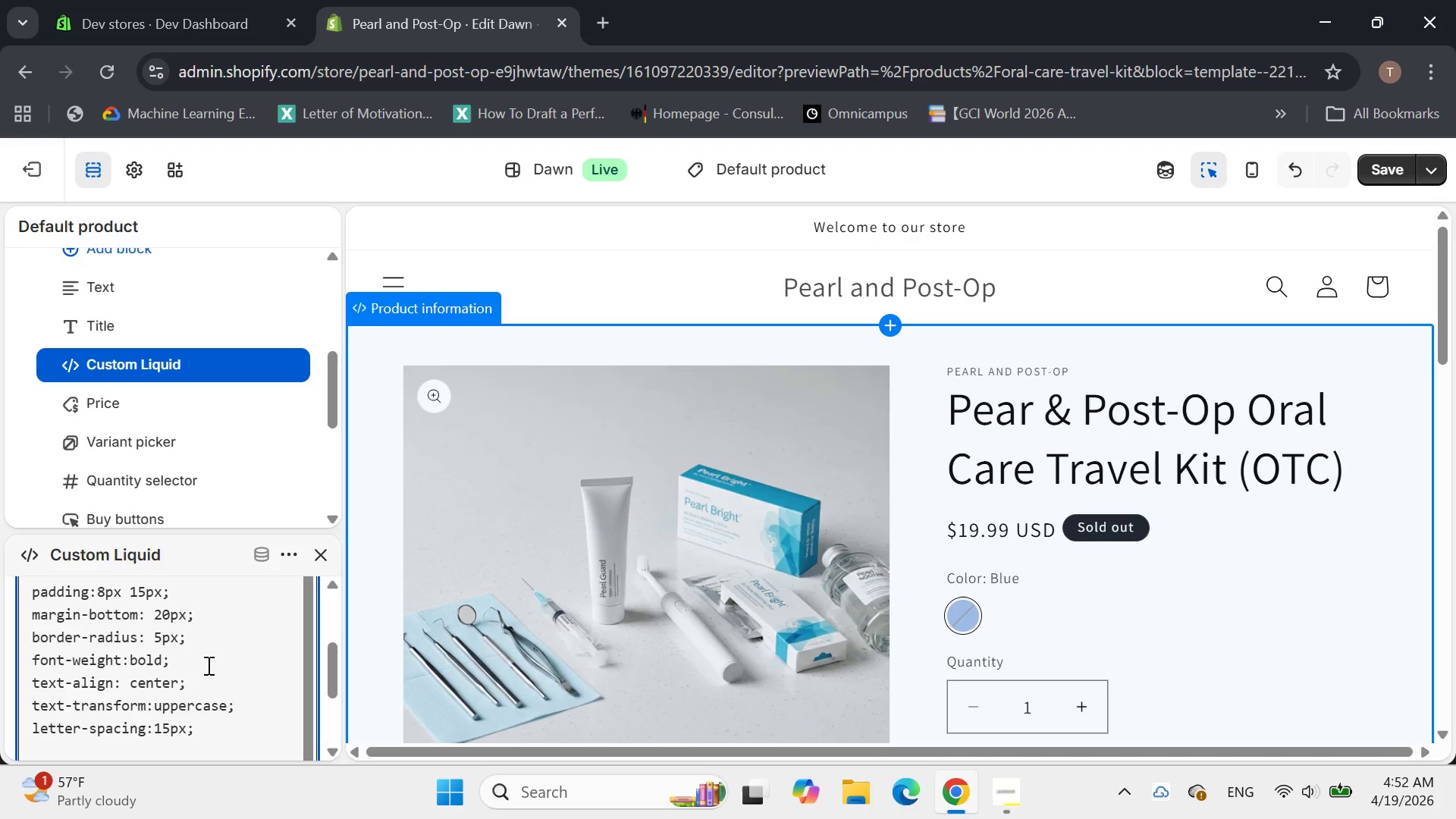 
wait(6.47)
 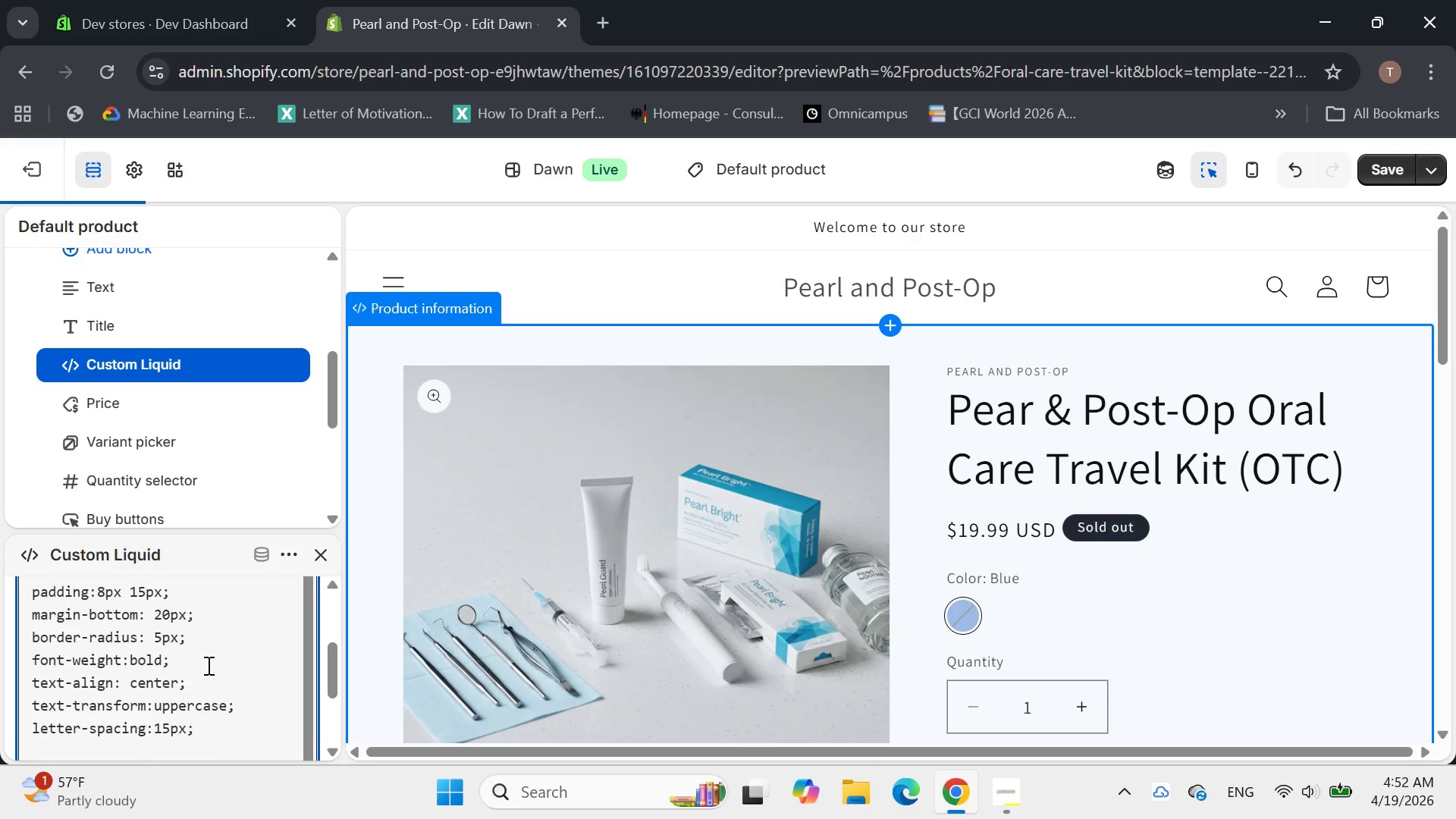 
type(font-size: )
 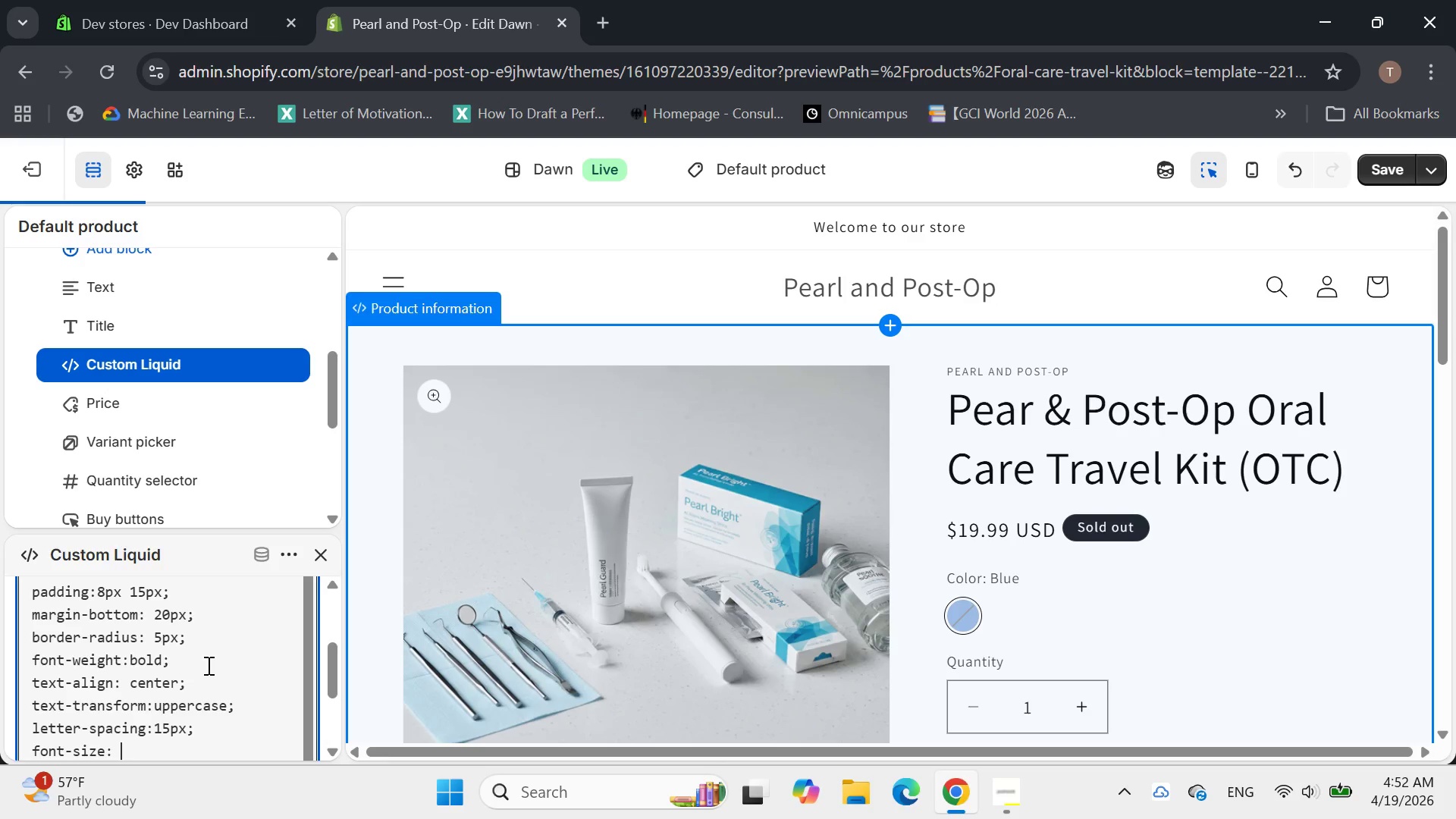 
type(1.1em;)
 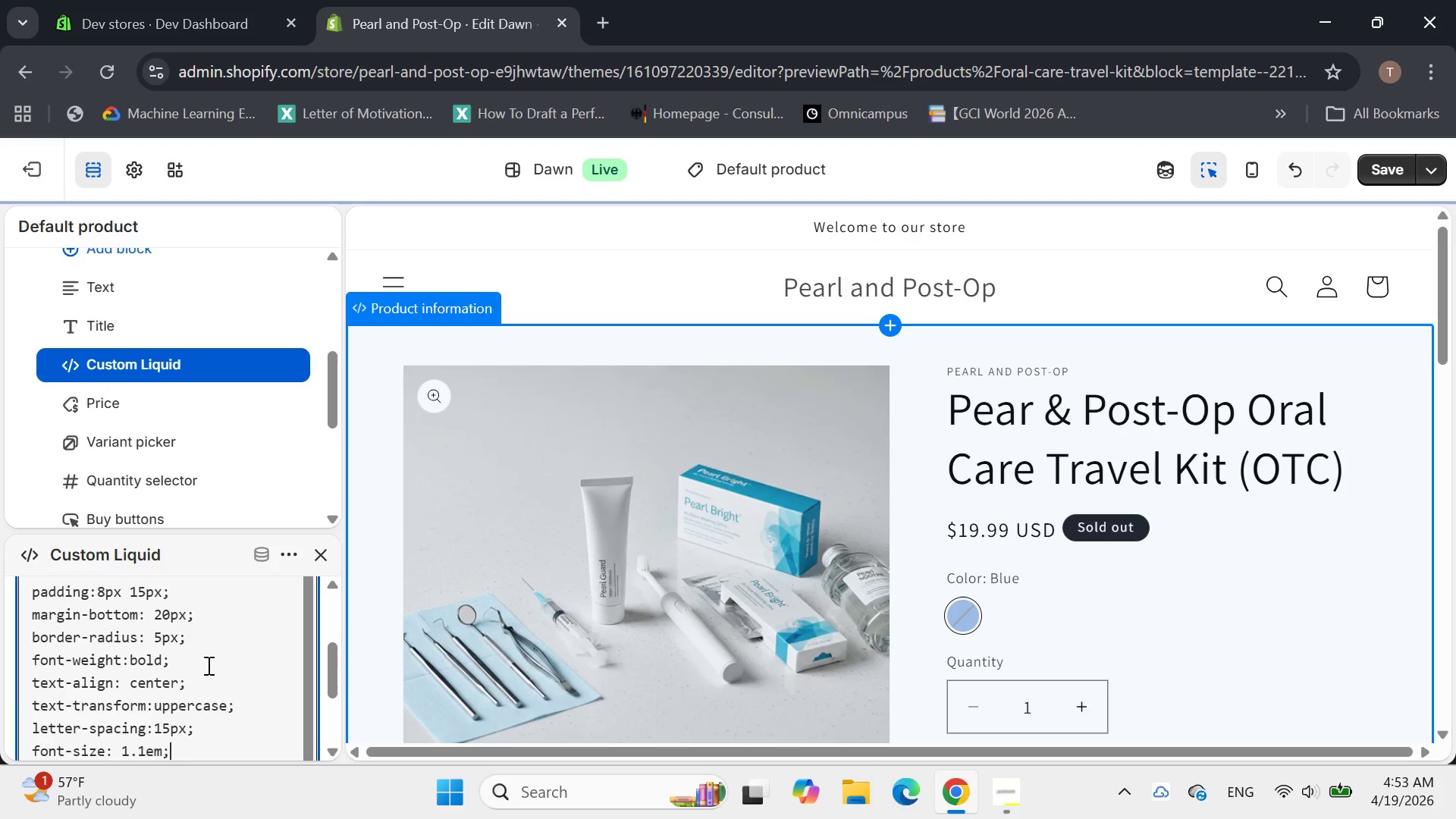 
key(Enter)
 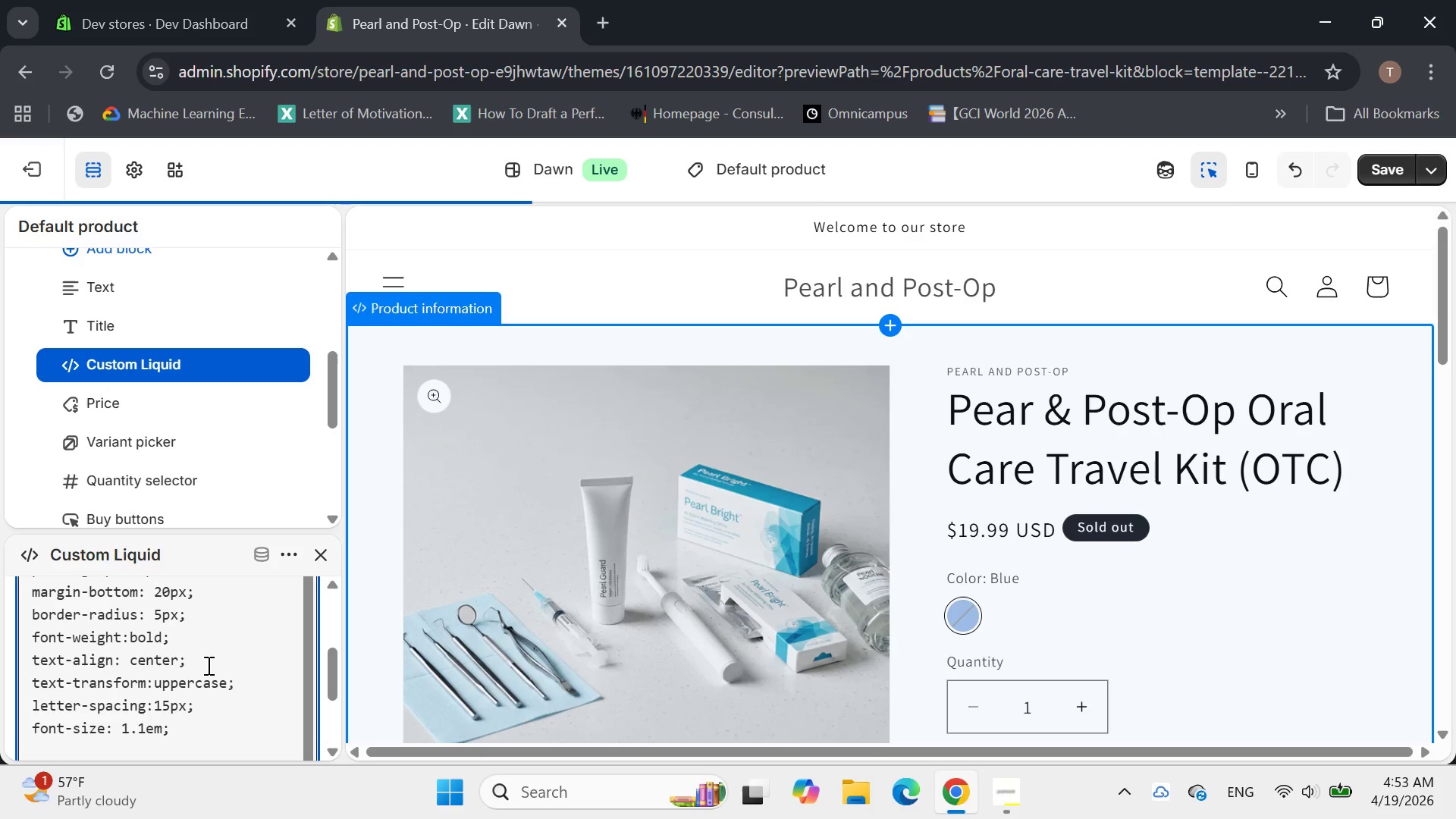 
type(display:block;)
 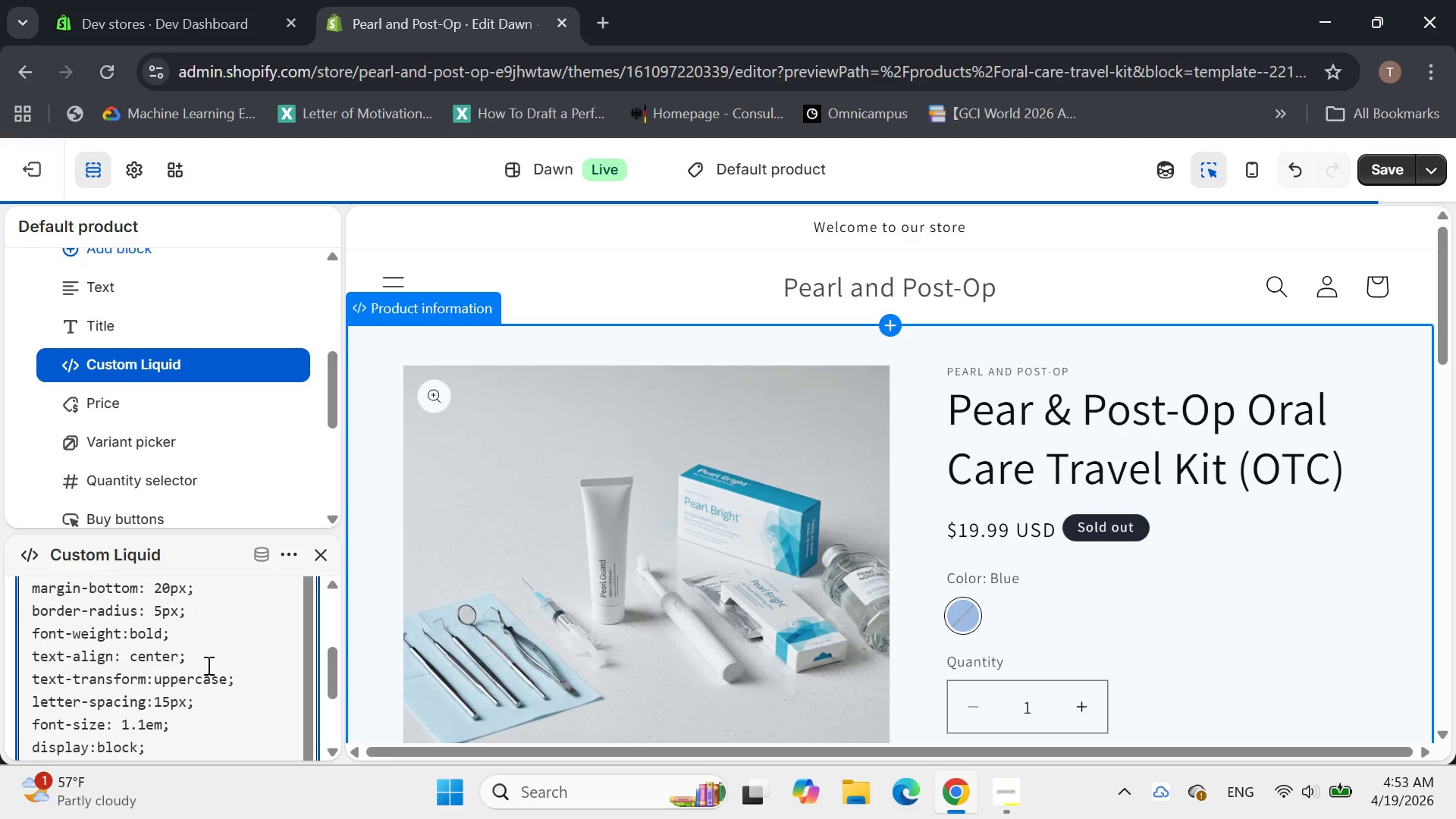 
 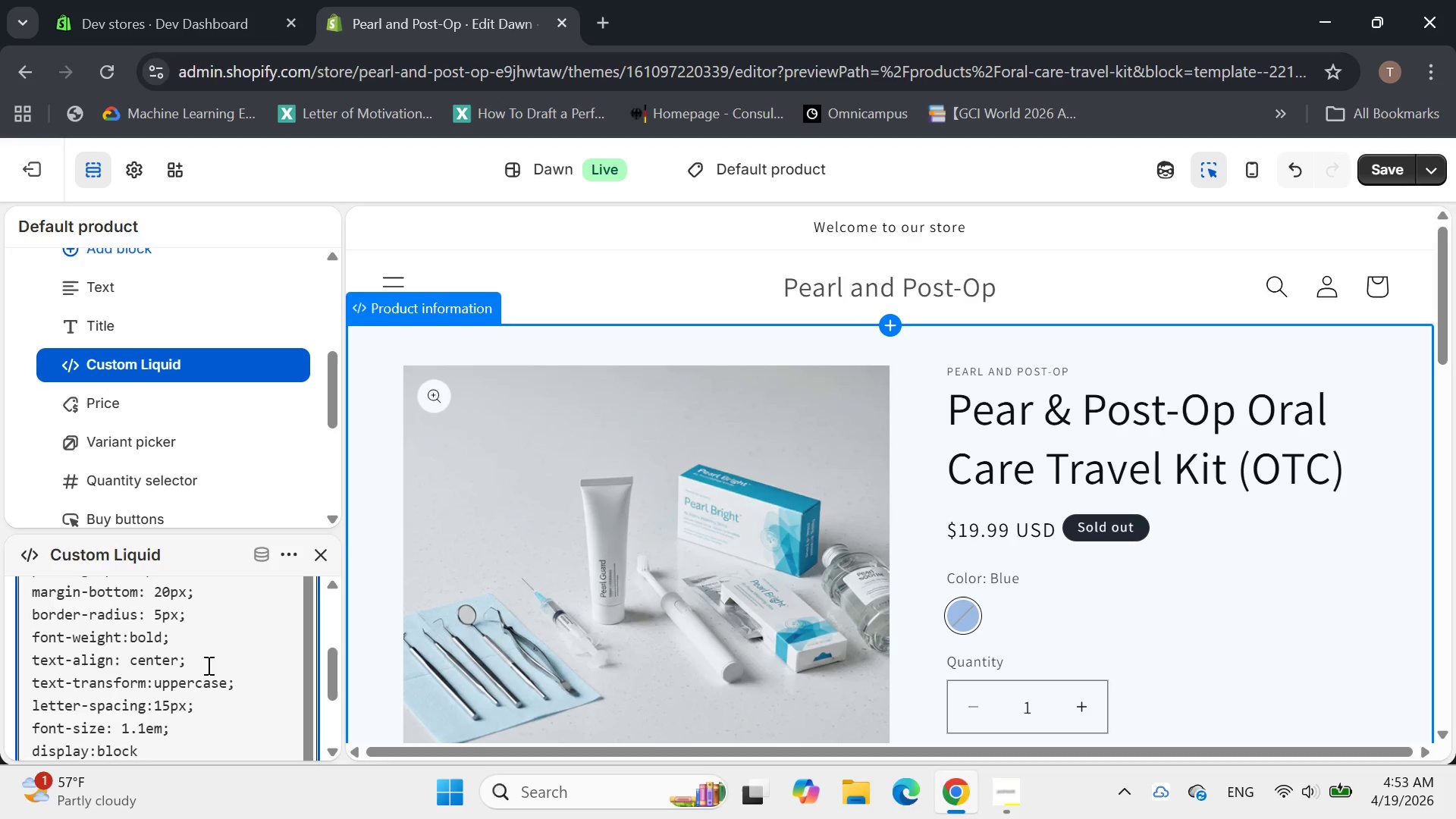 
key(Enter)
 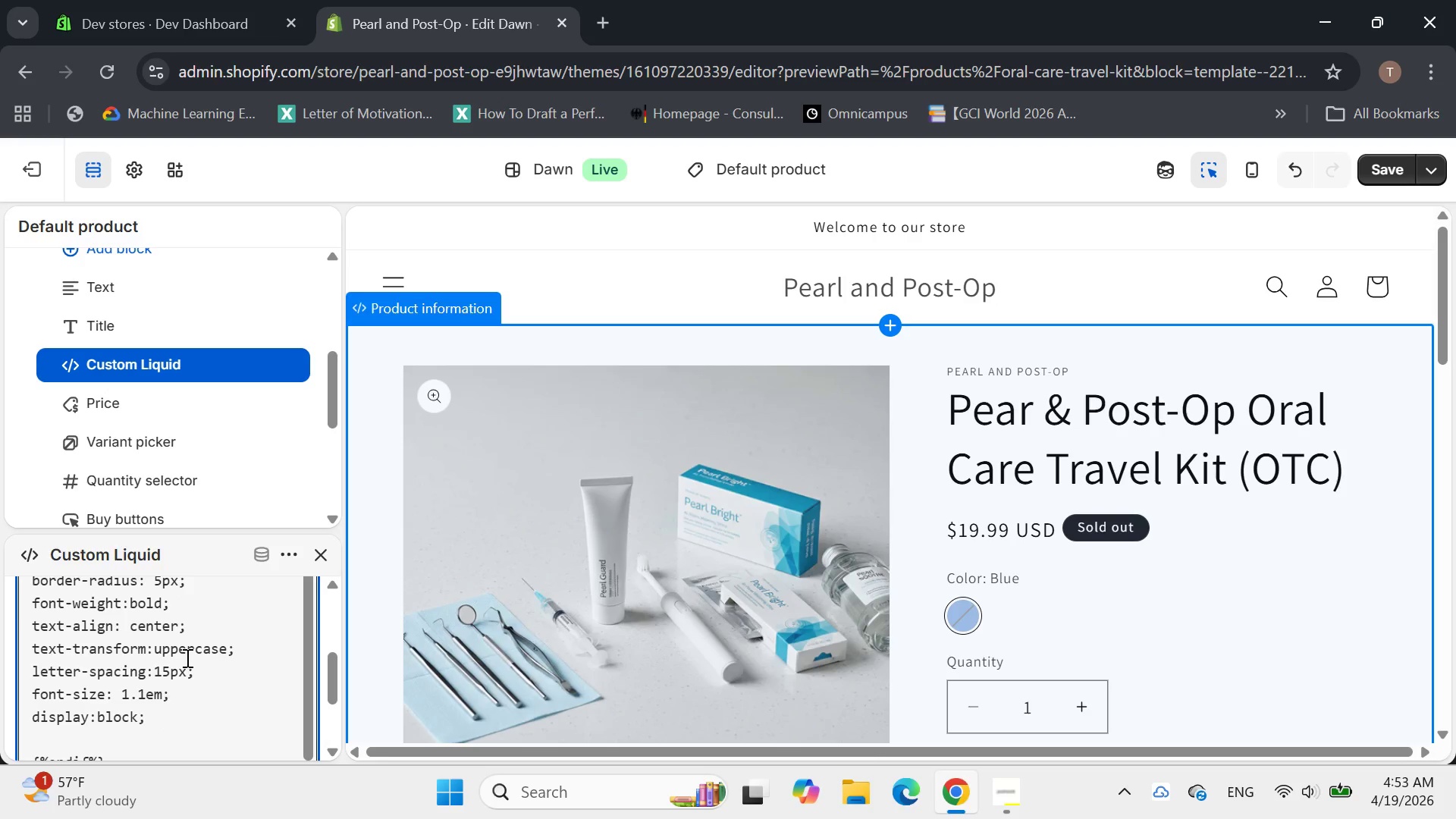 
type(max-width: 300px;)
 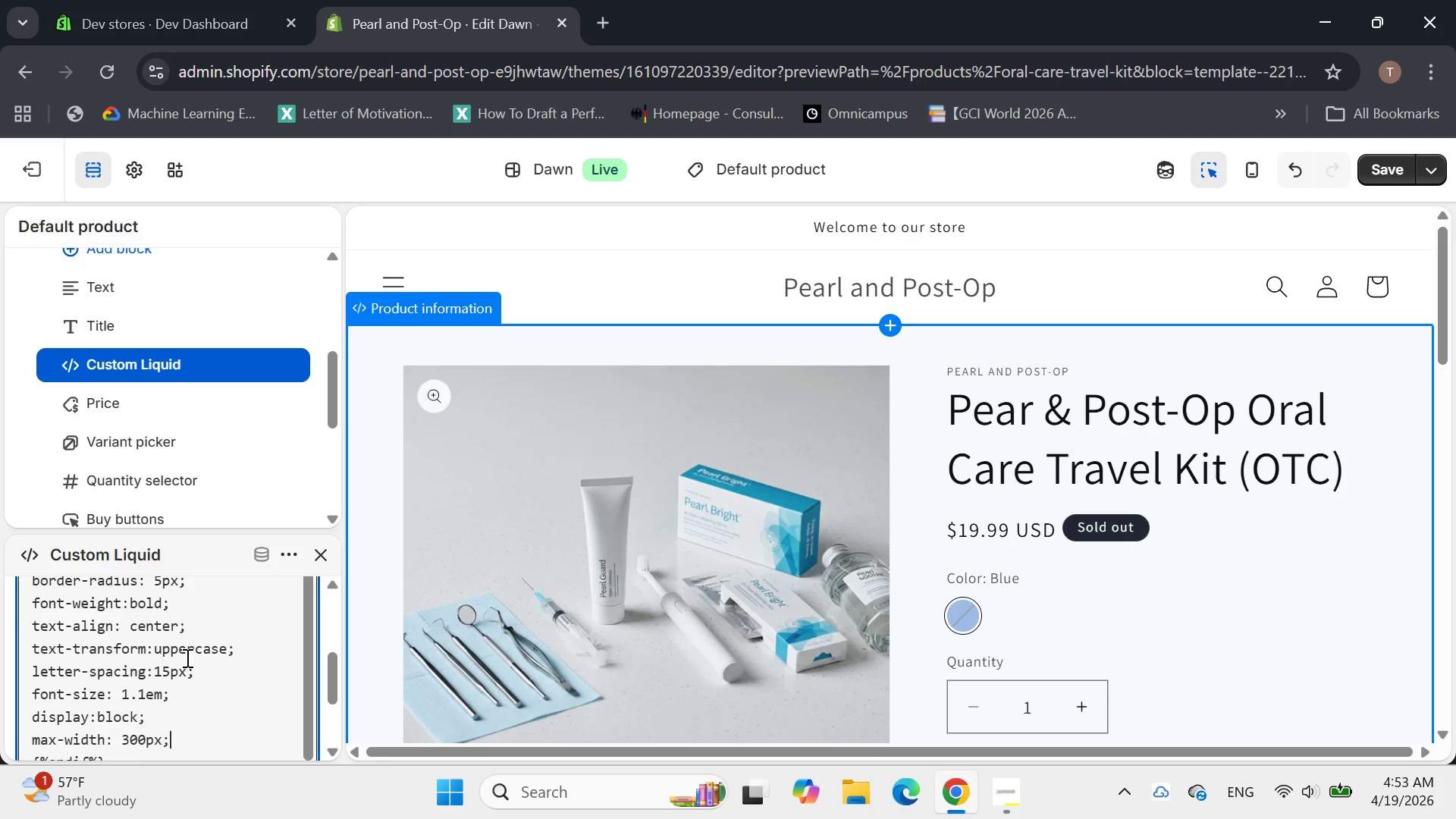 
key(Enter)
 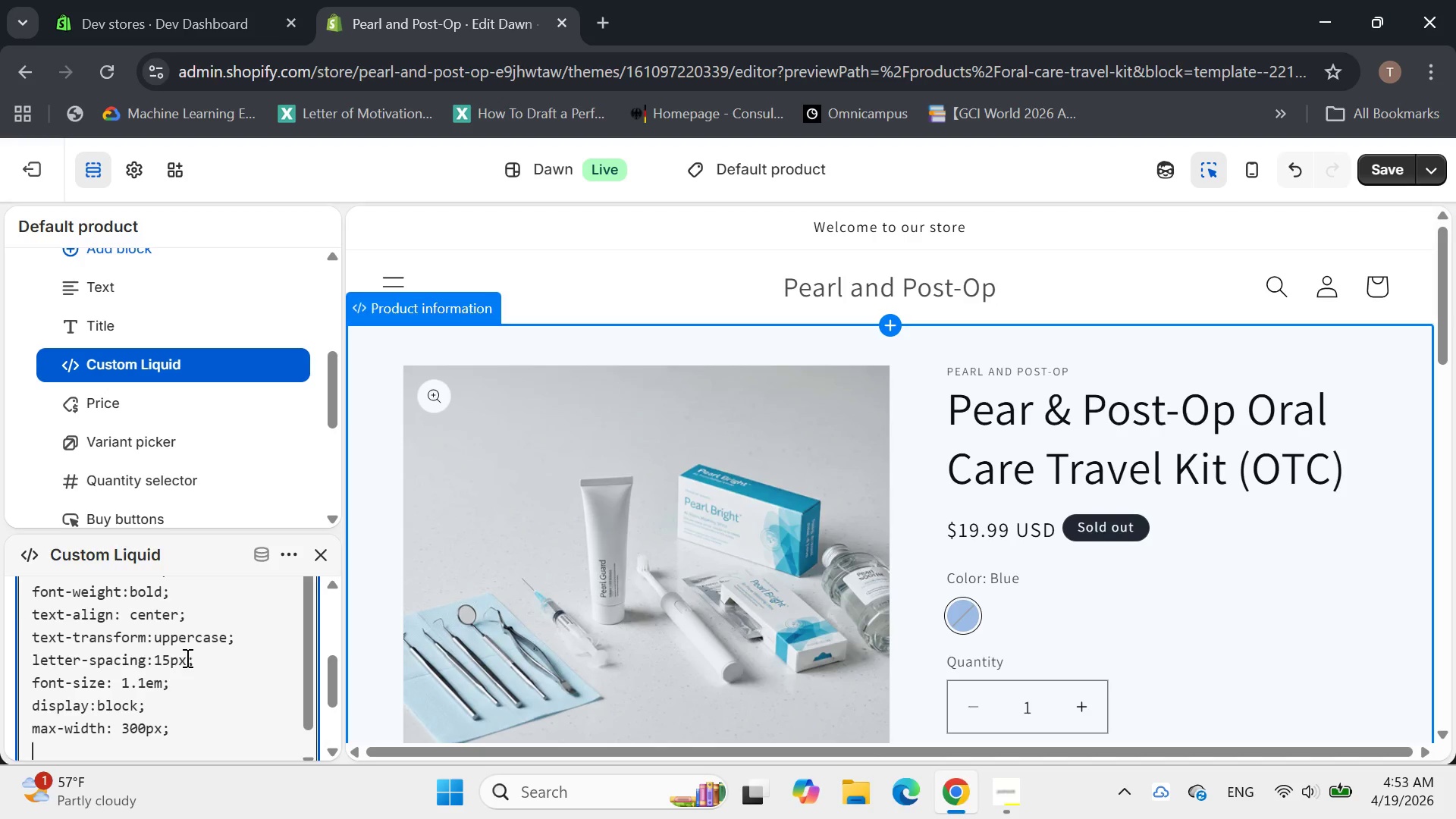 
type(margin left)
 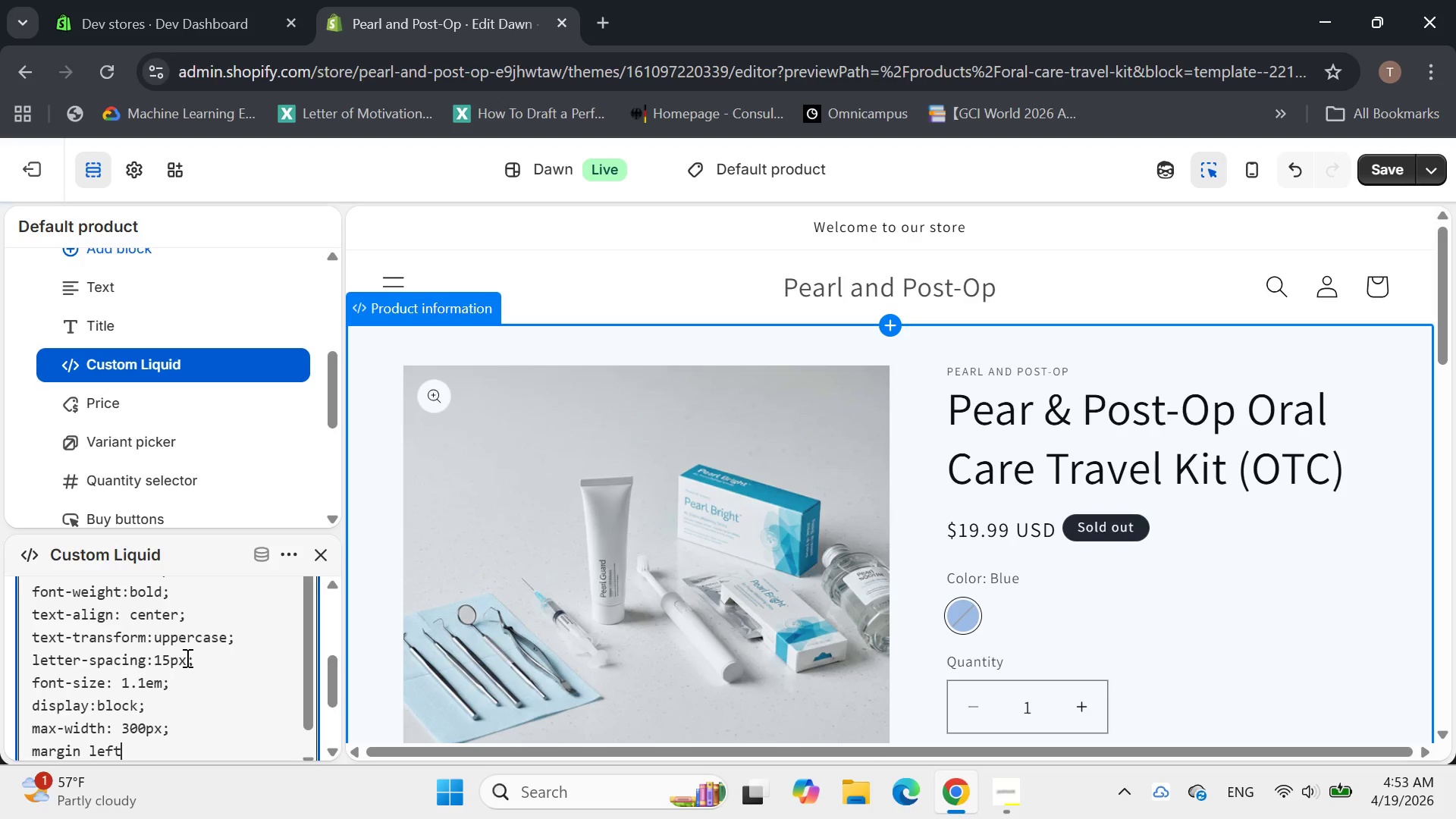 
key(Shift+ShiftRight)
 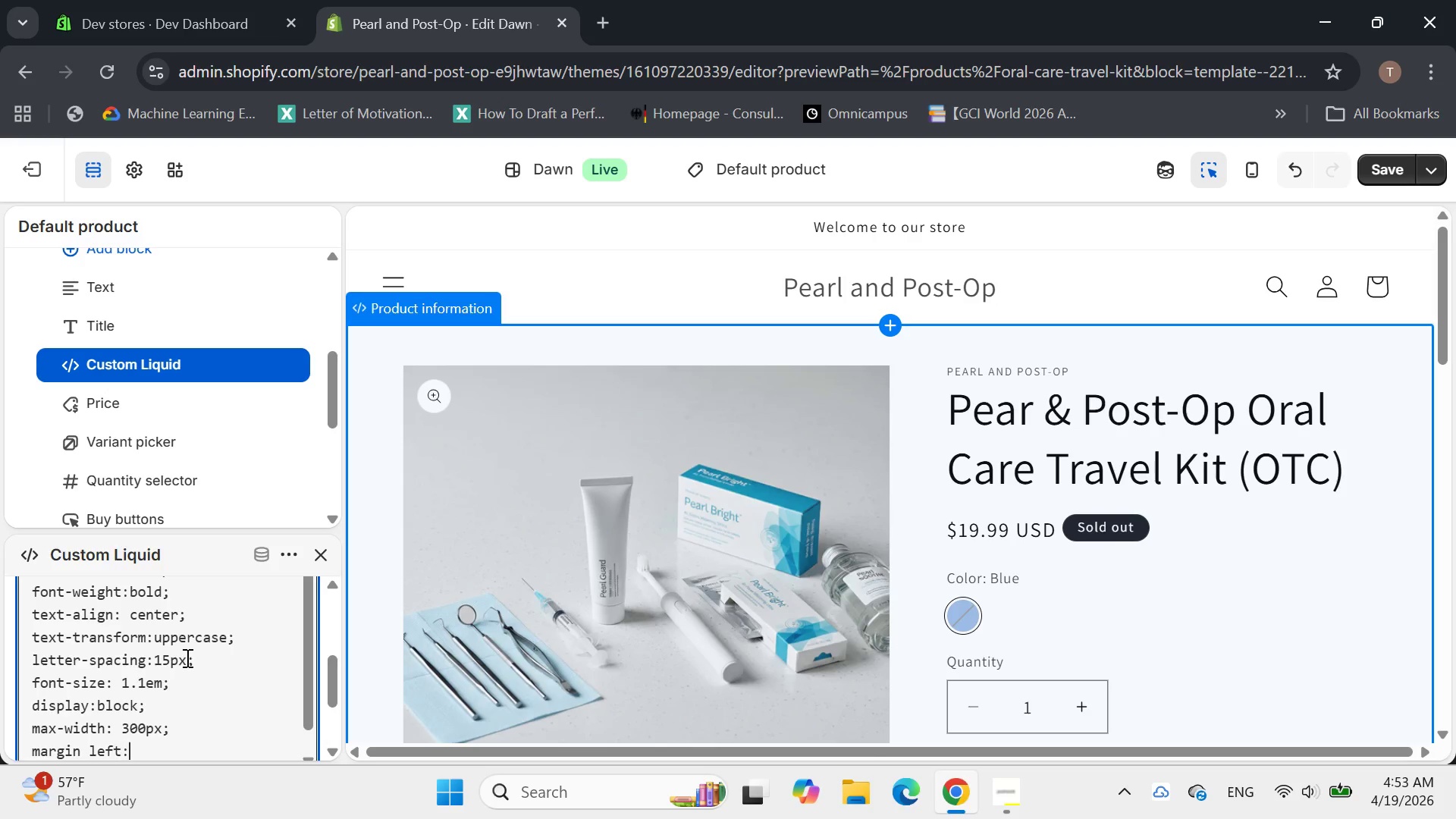 
key(Shift+Semicolon)
 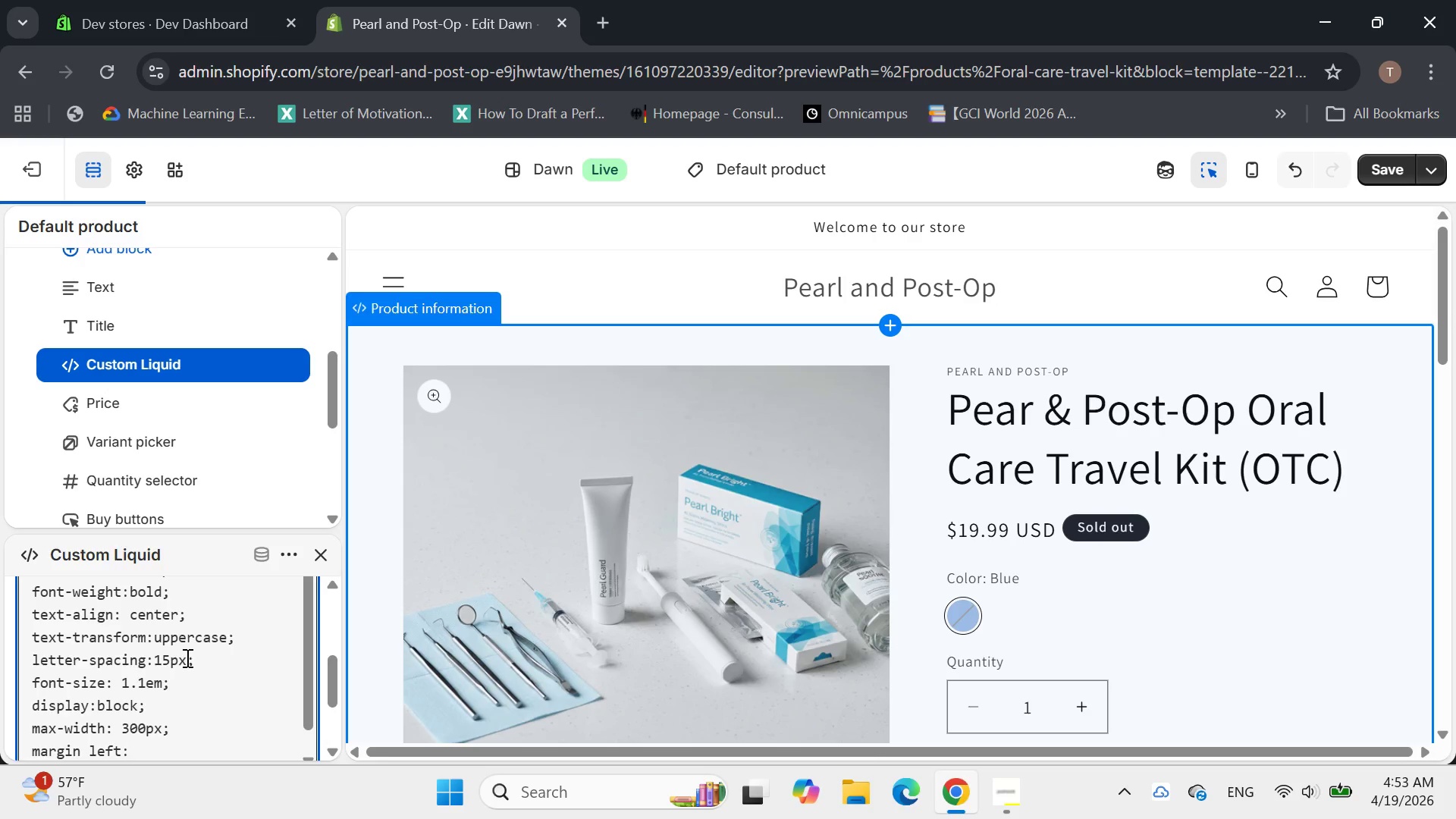 
key(ArrowLeft)
 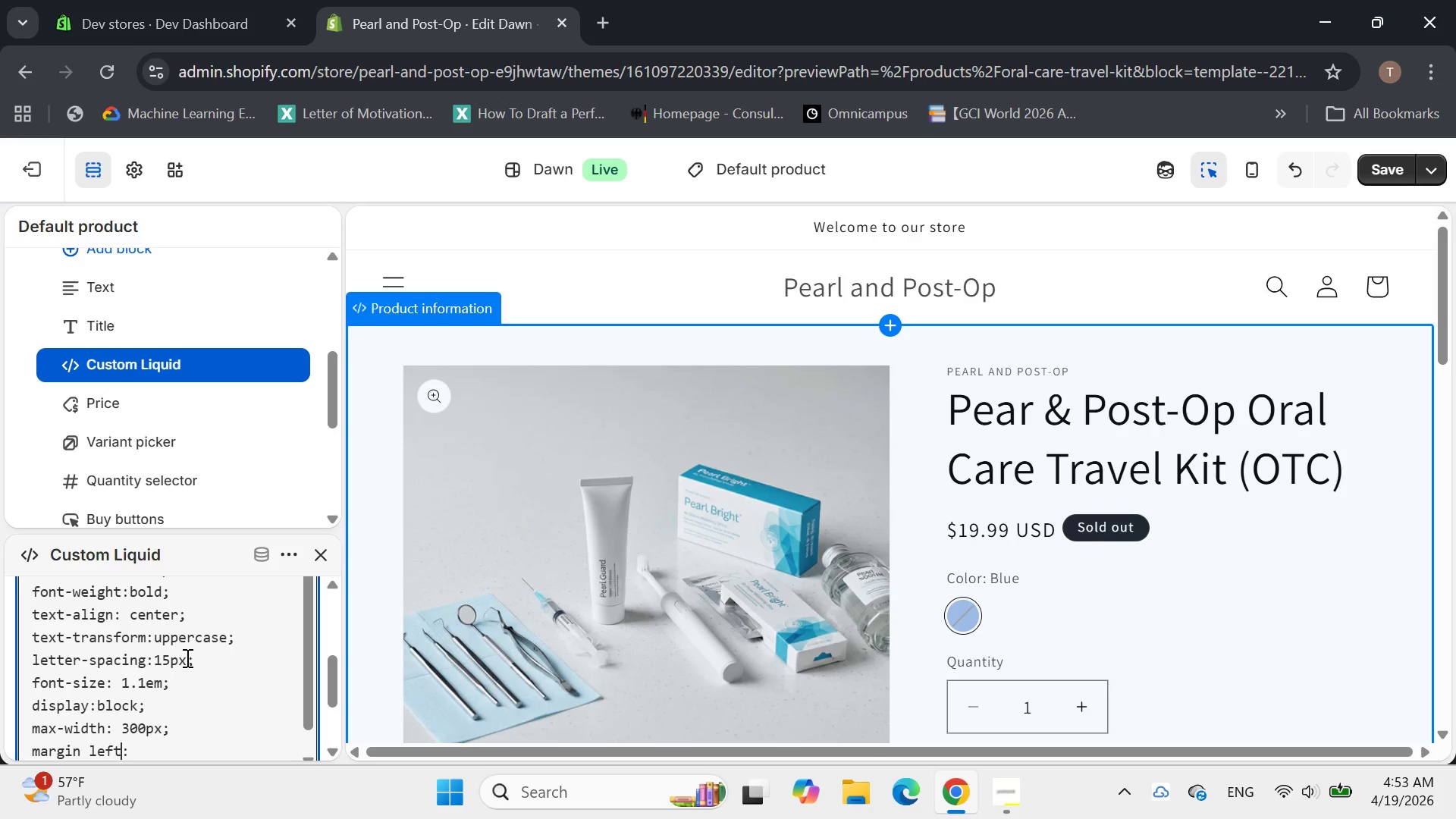 
key(ArrowLeft)
 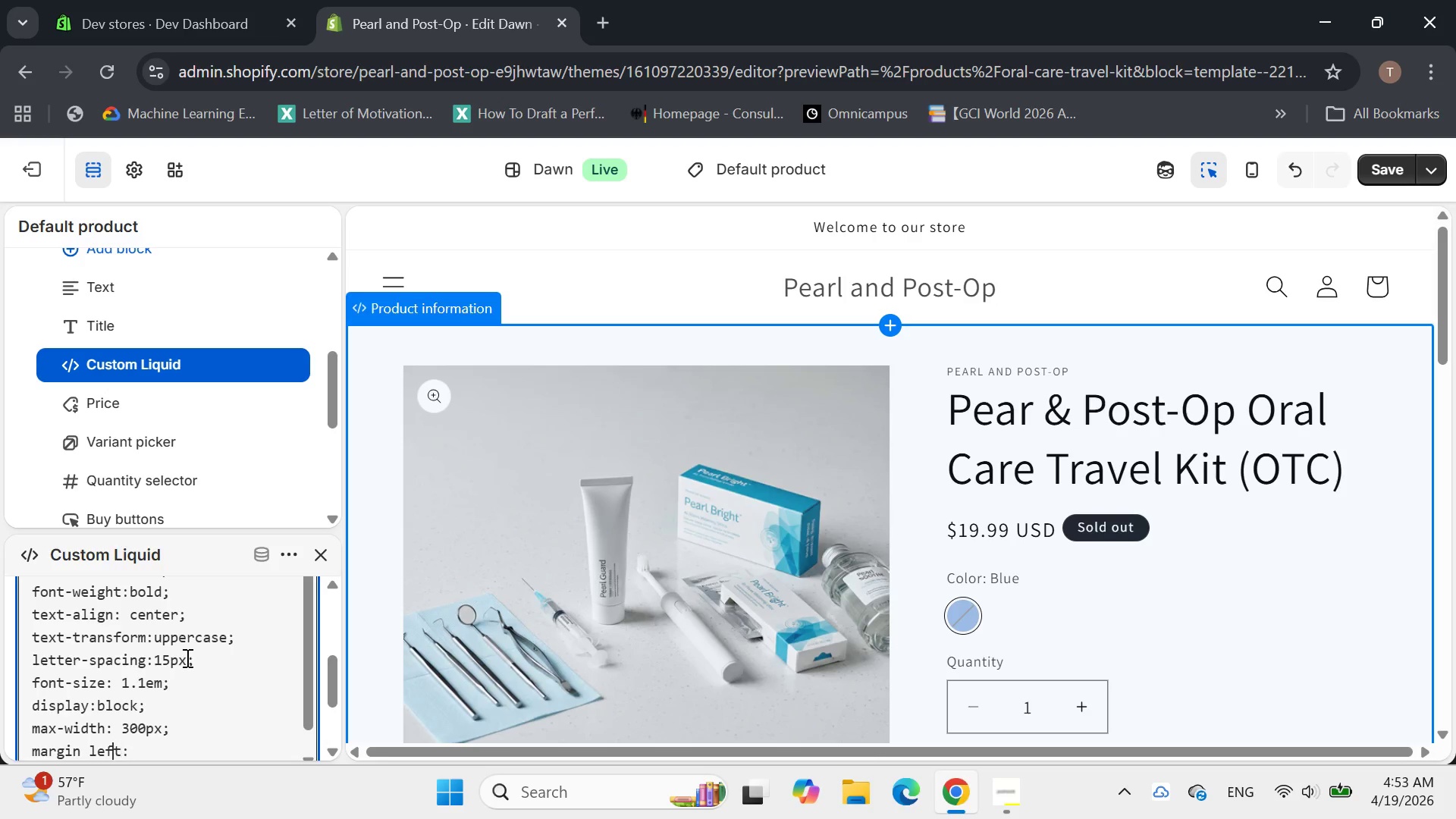 
key(ArrowLeft)
 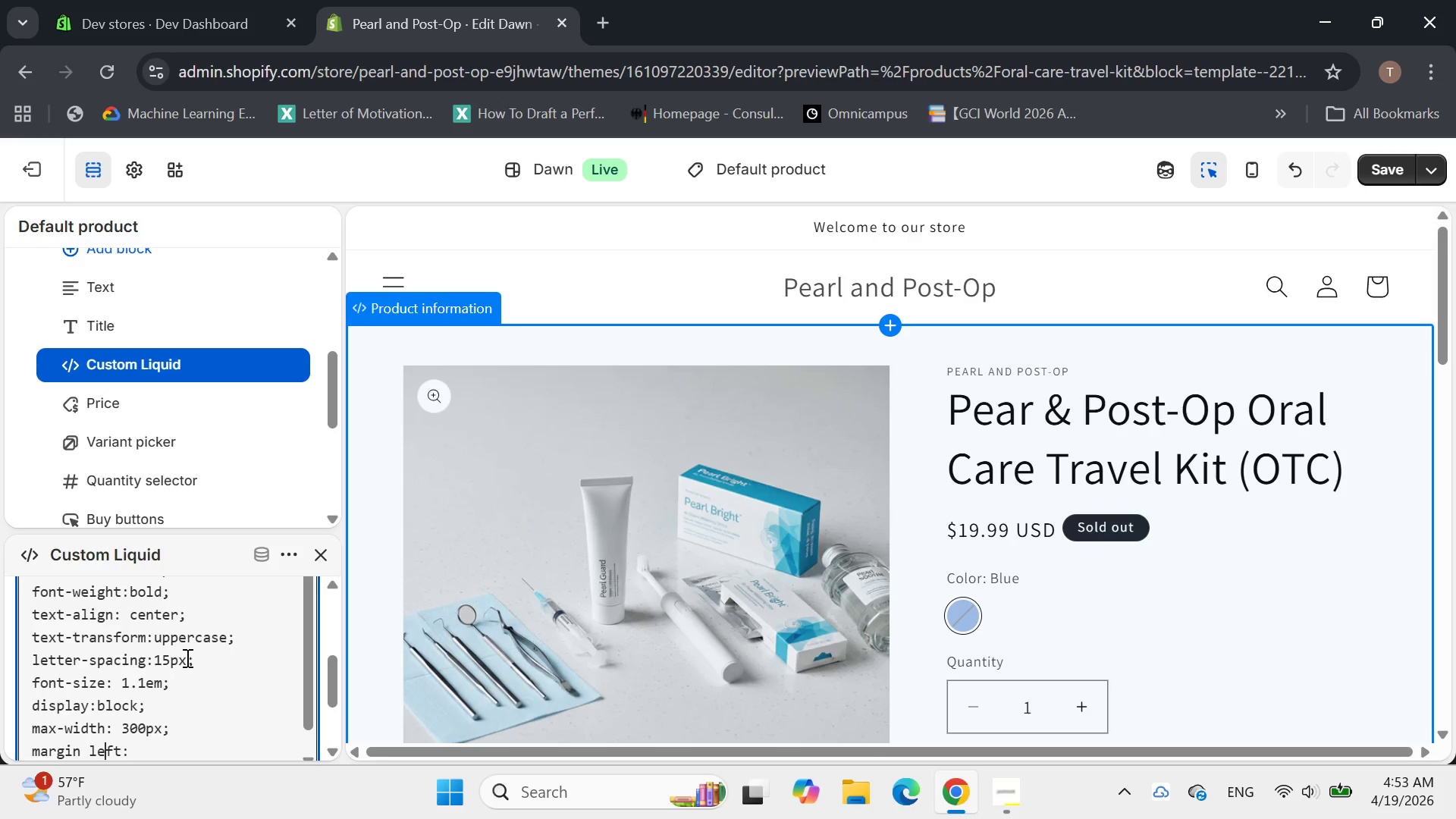 
key(ArrowLeft)
 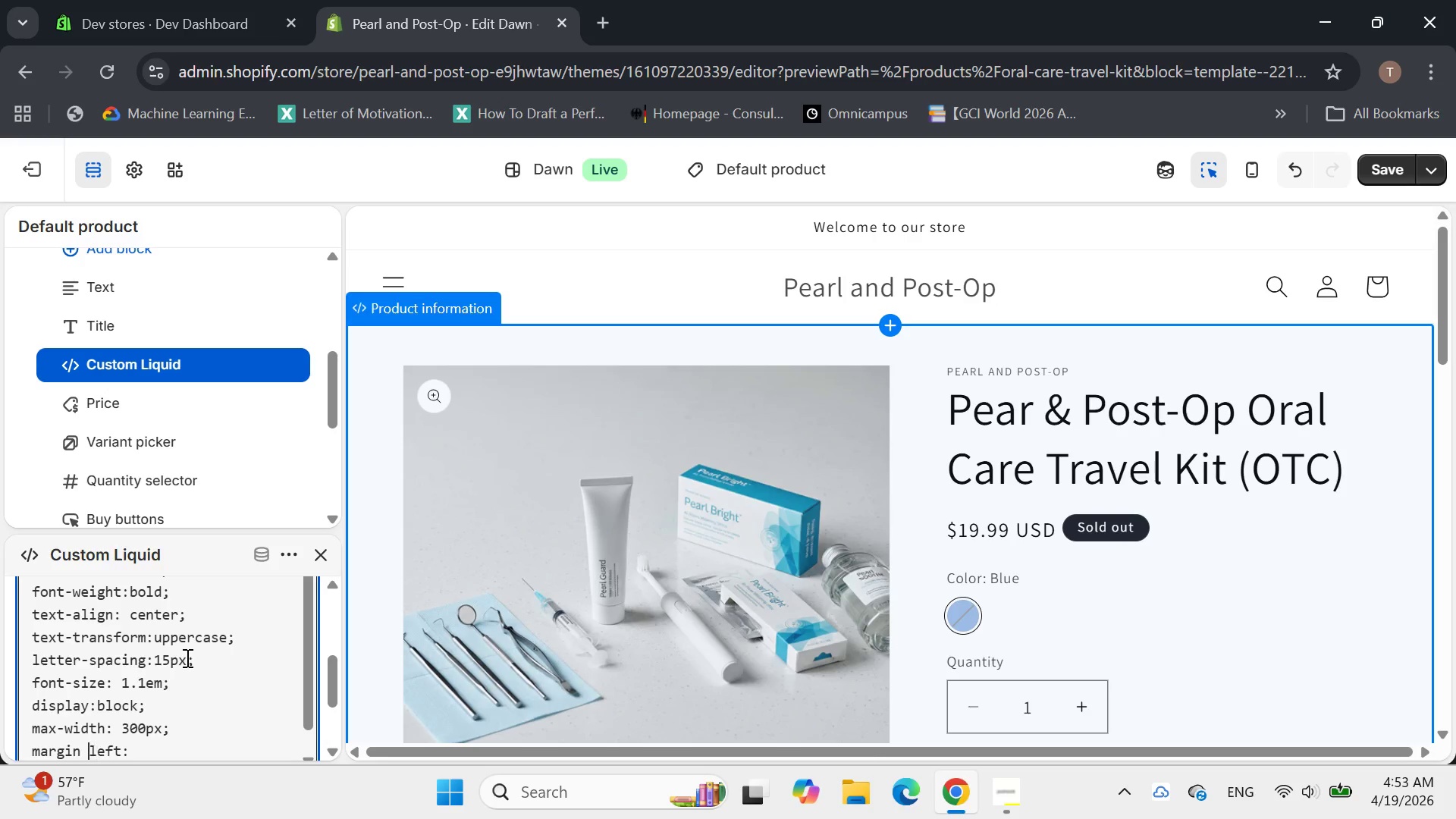 
key(ArrowLeft)
 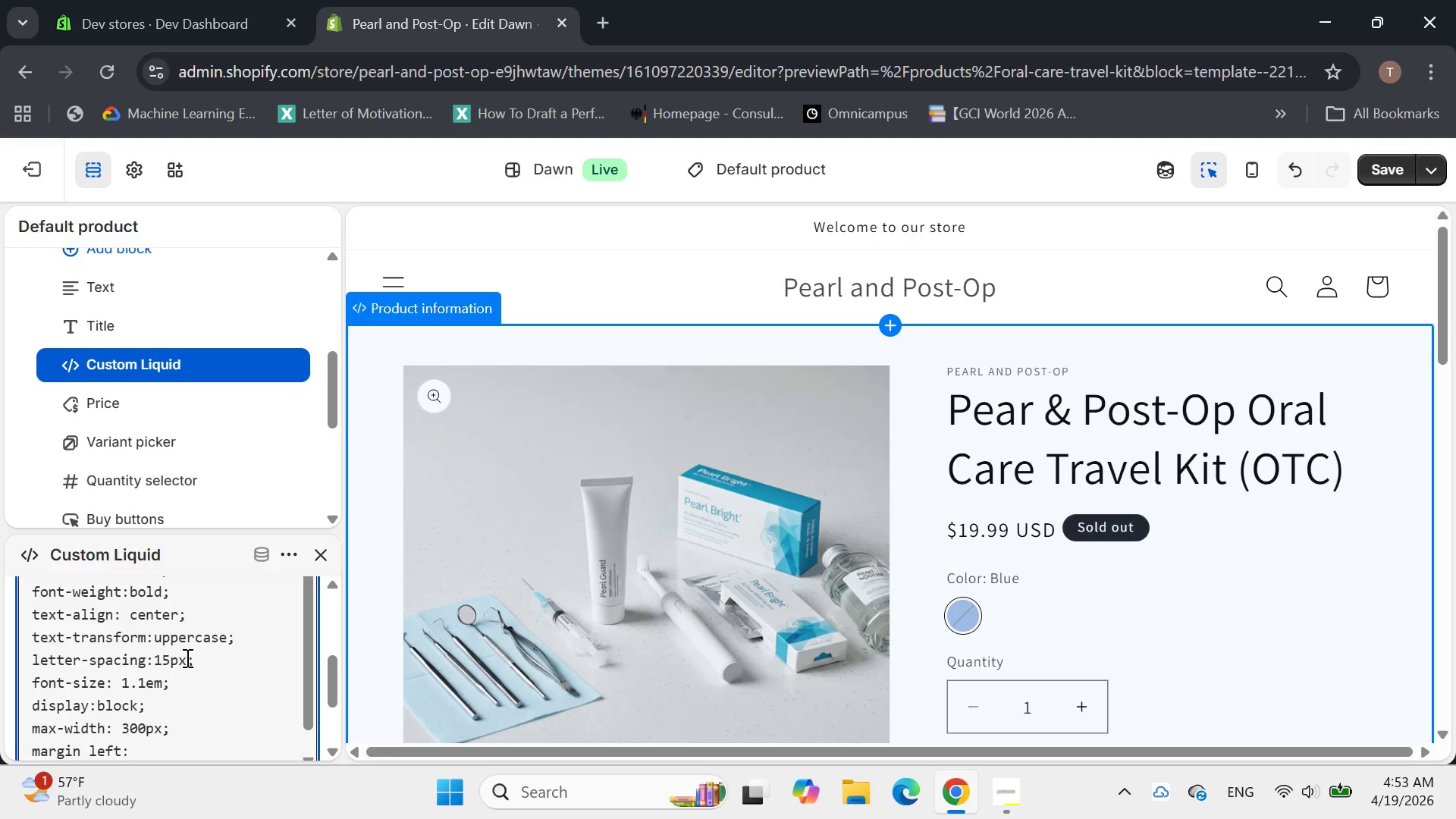 
key(Backspace)
 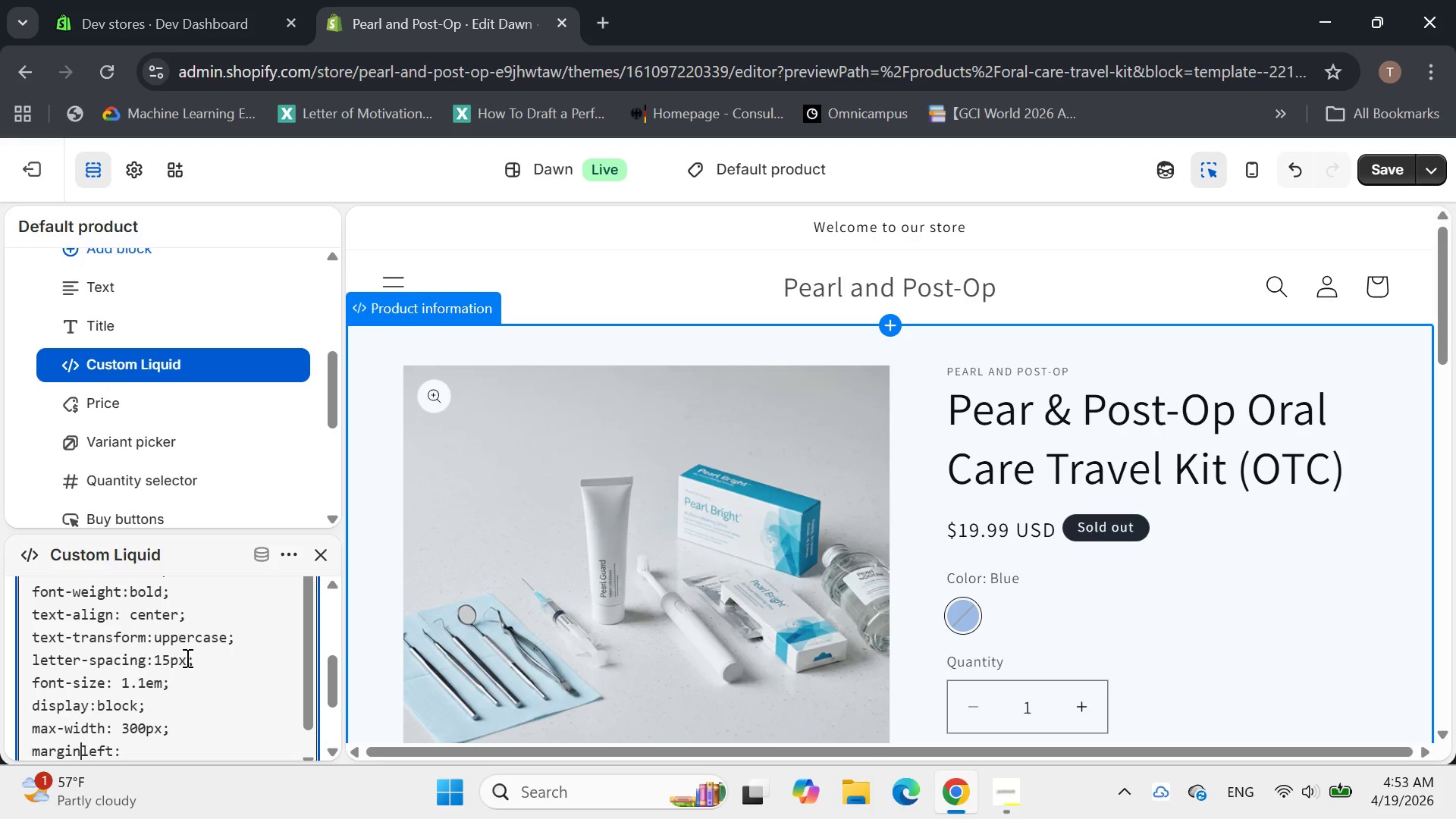 
key(Minus)
 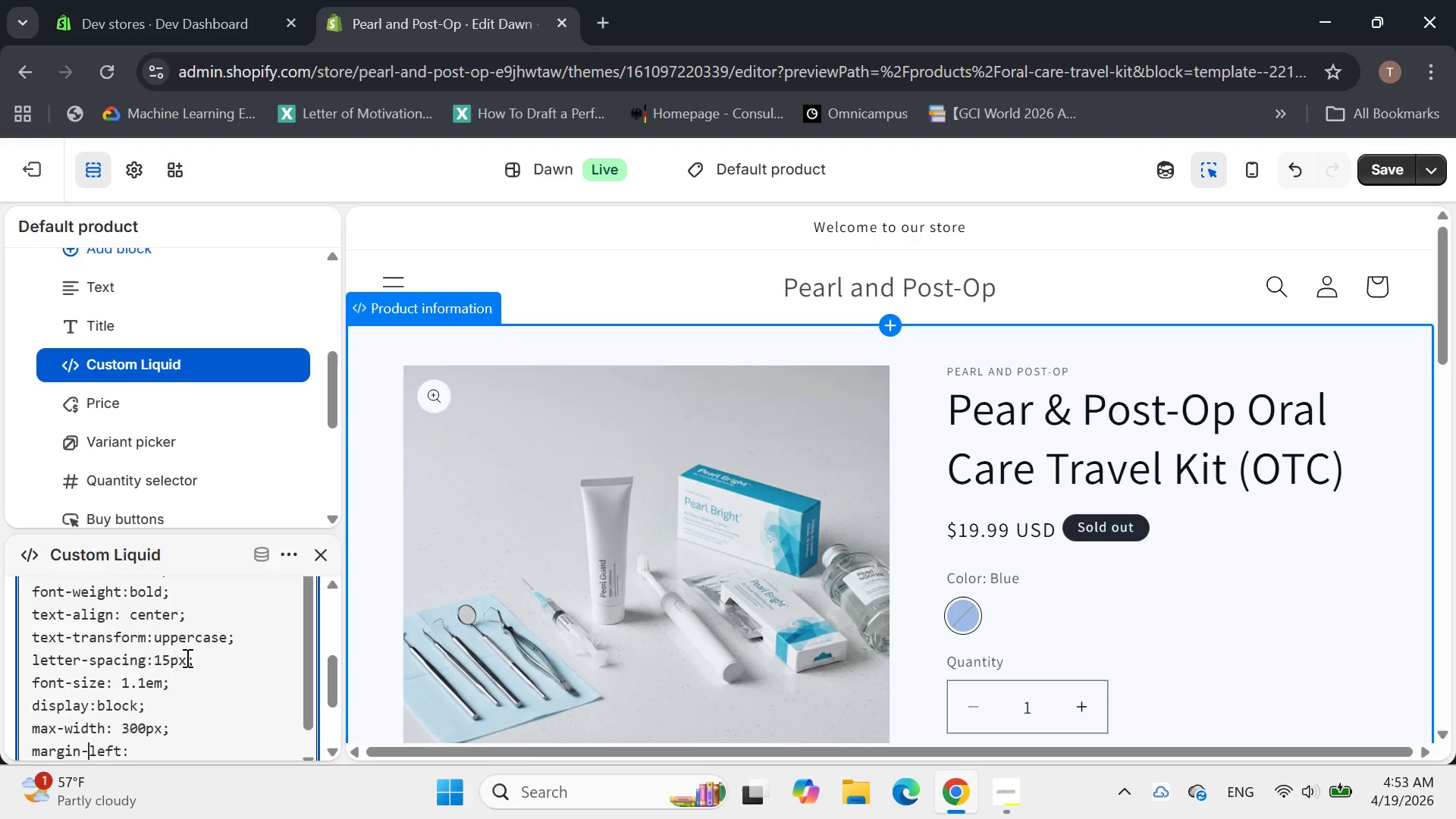 
key(ArrowRight)
 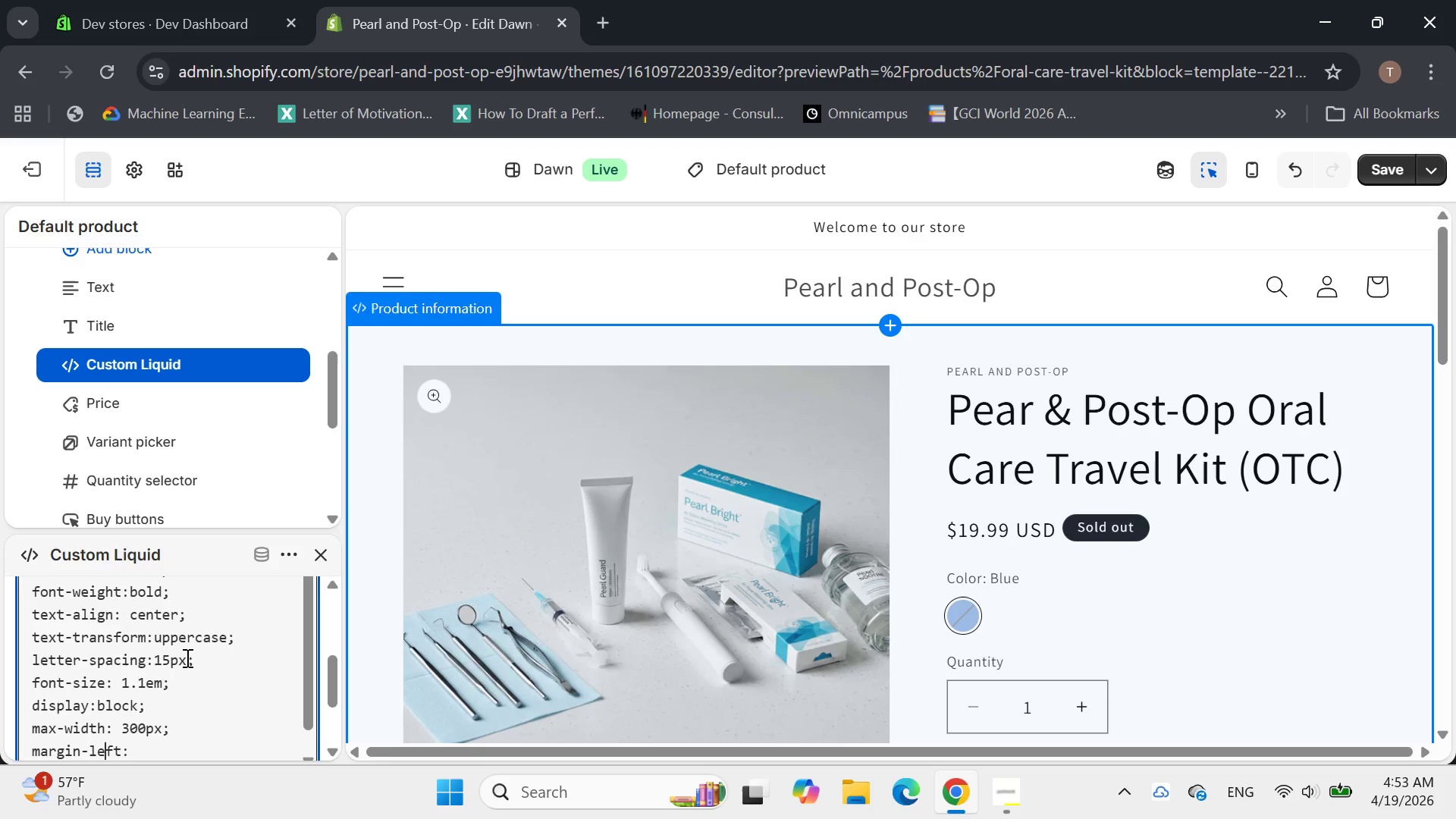 
key(ArrowRight)
 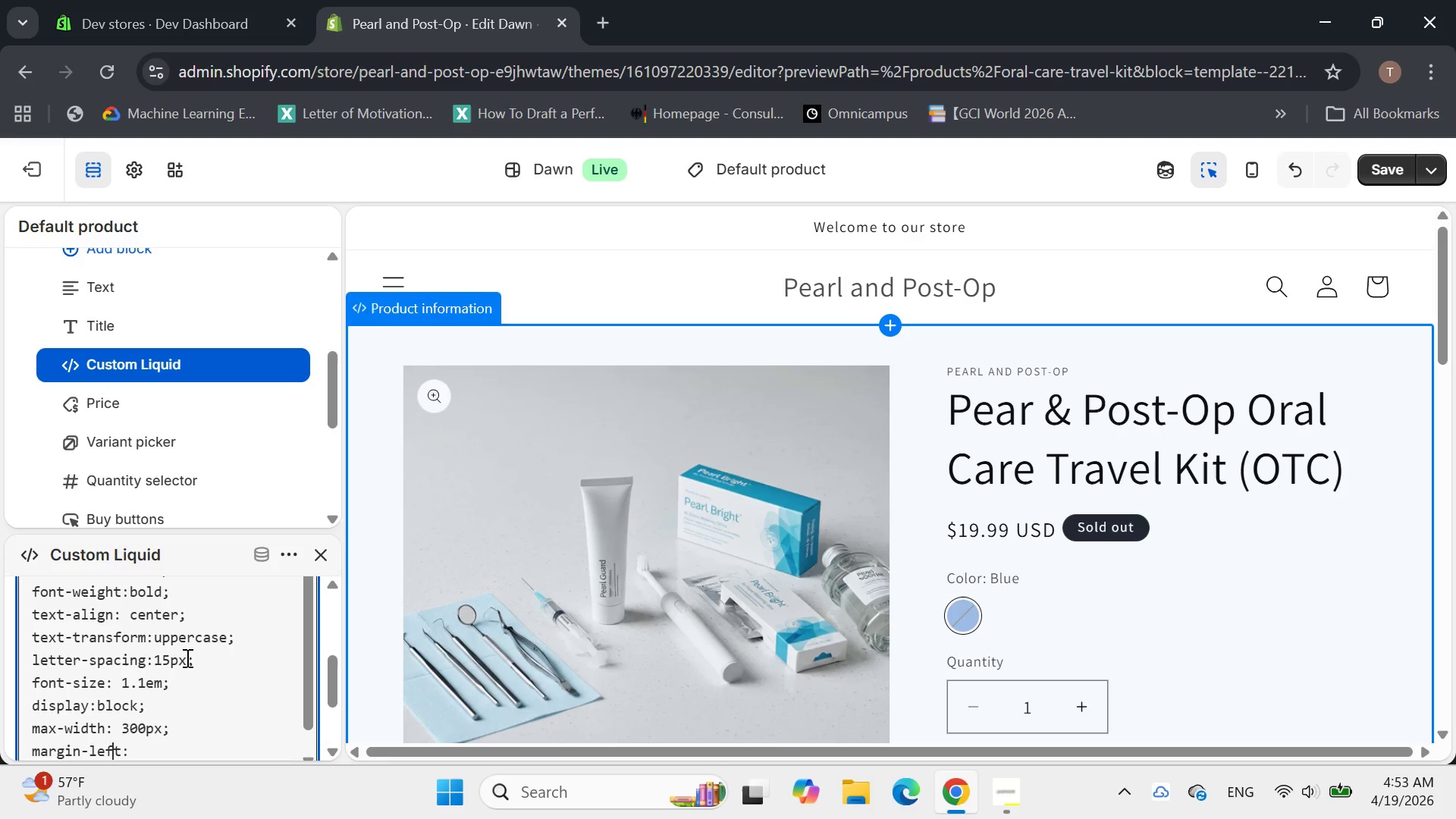 
key(ArrowRight)
 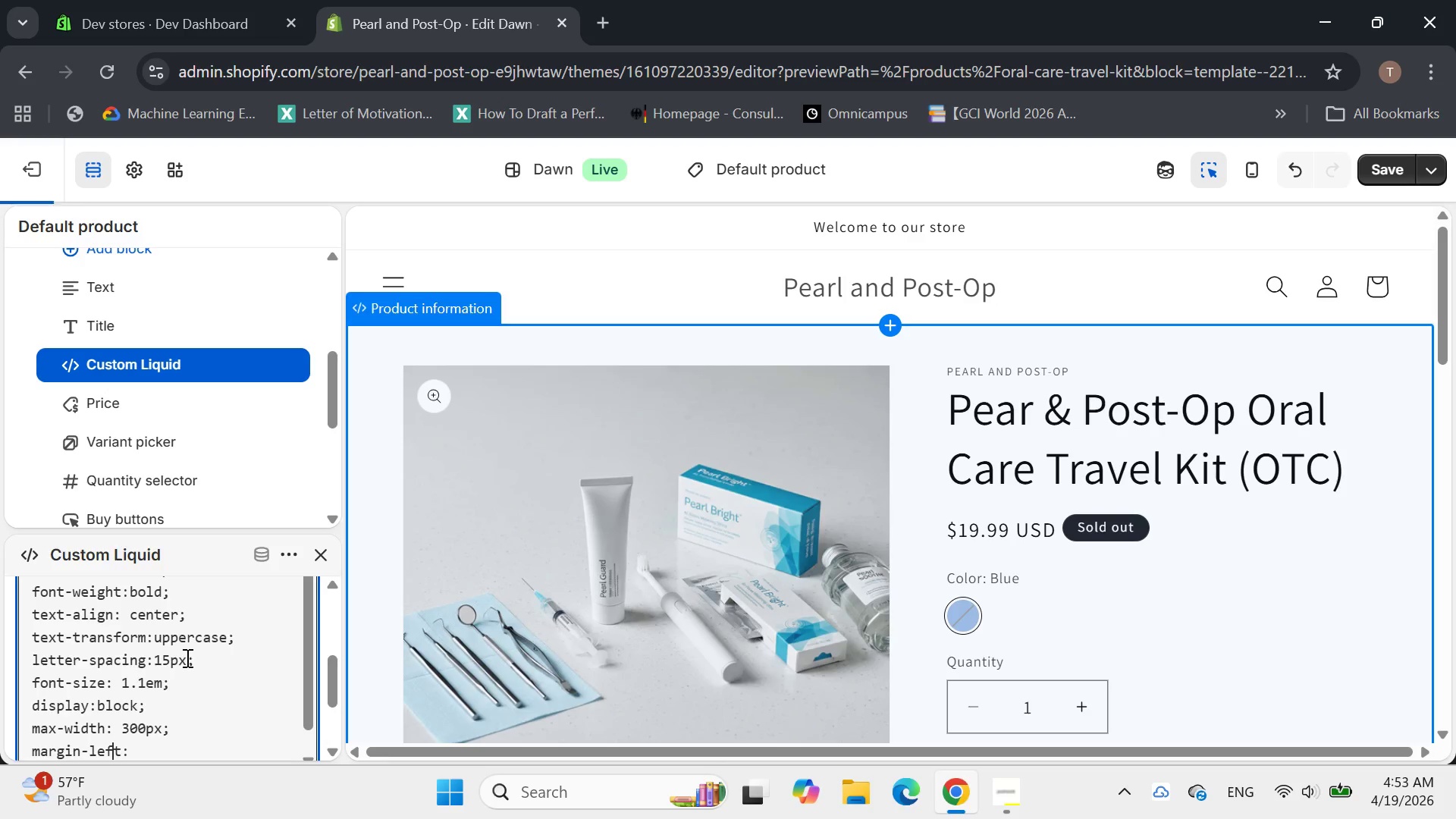 
key(ArrowRight)
 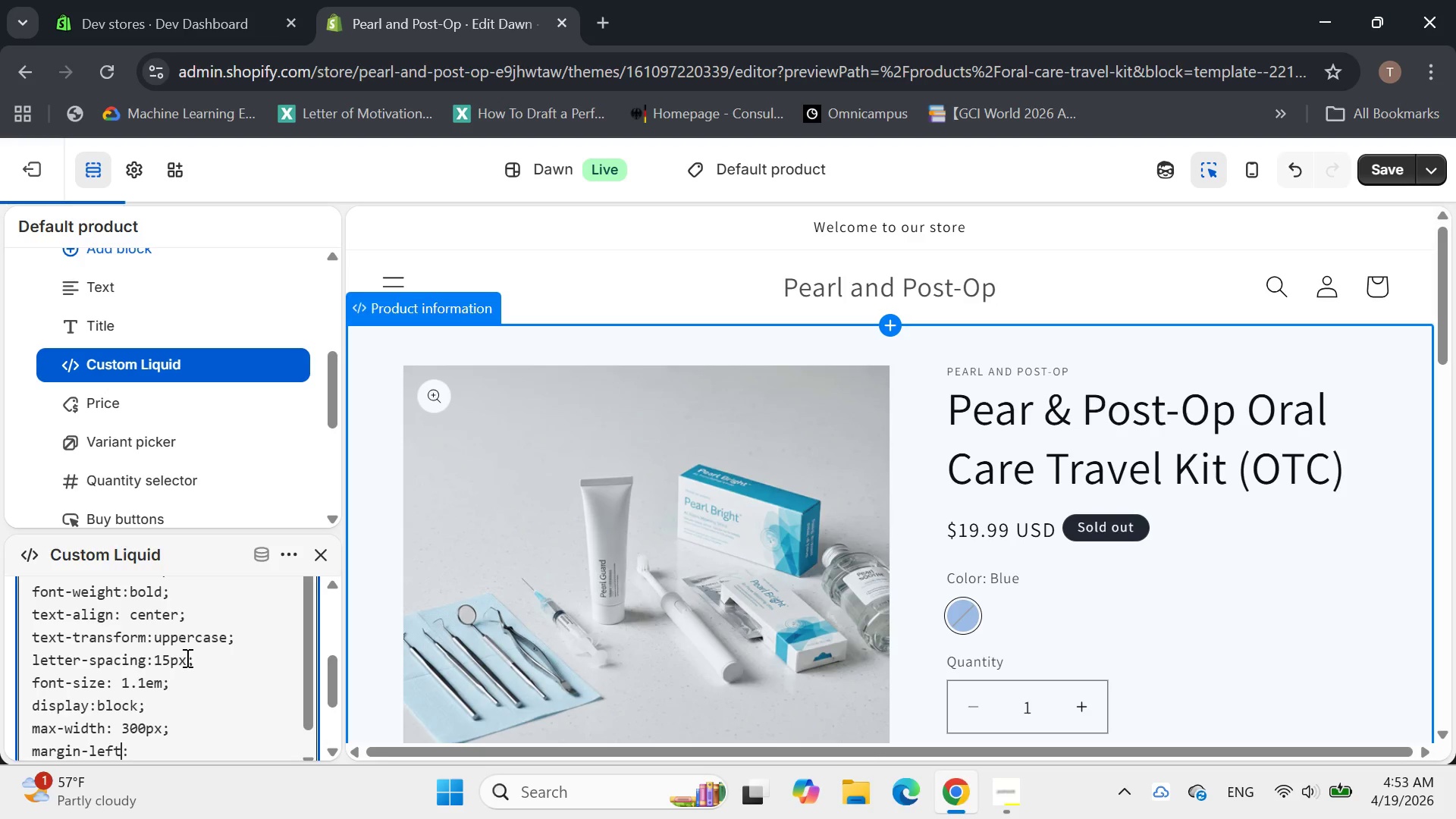 
key(ArrowRight)
 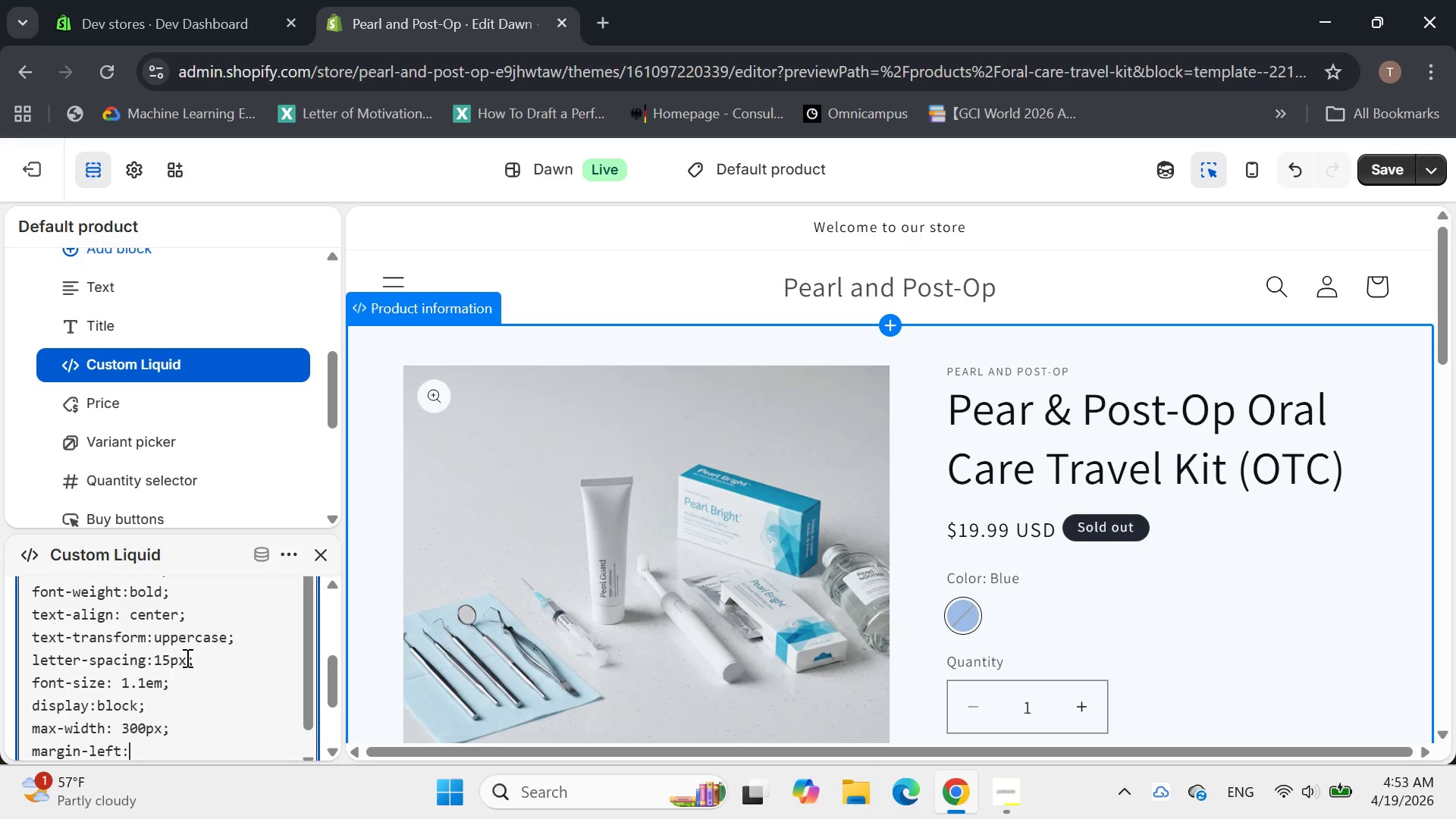 
type(auth)
key(Backspace)
type(o;)
 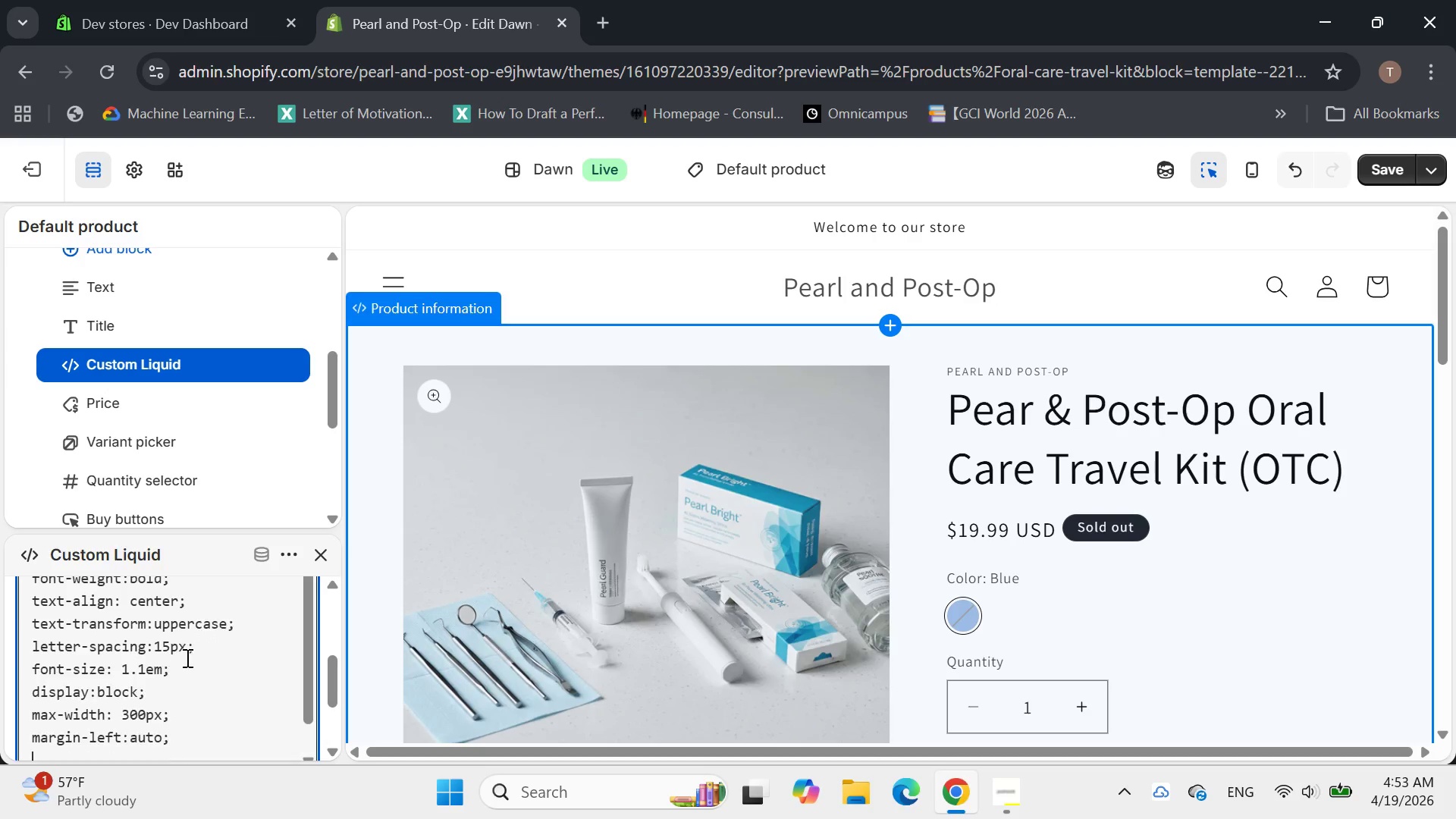 
key(Enter)
 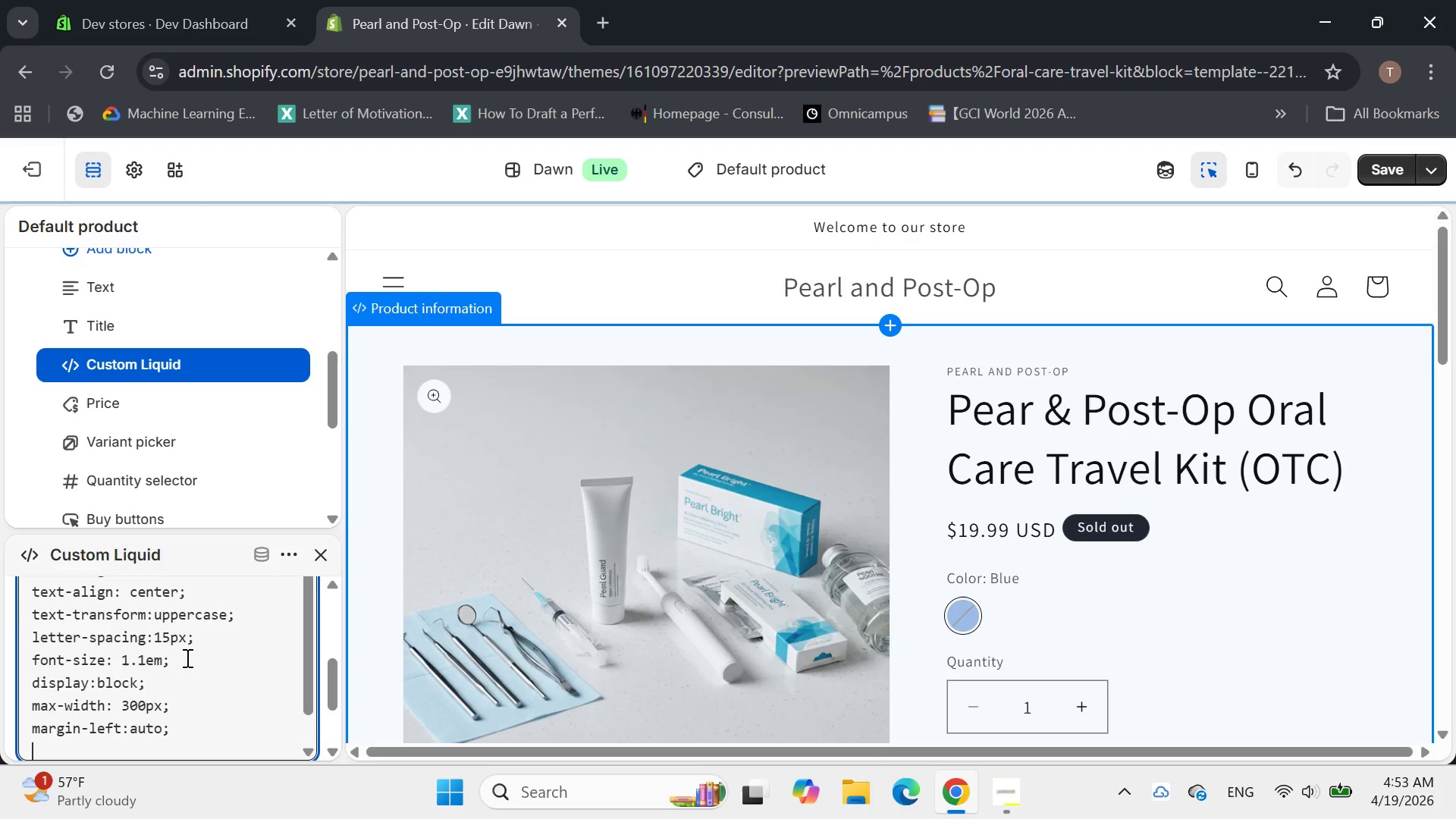 
type(margin-right: auto)
 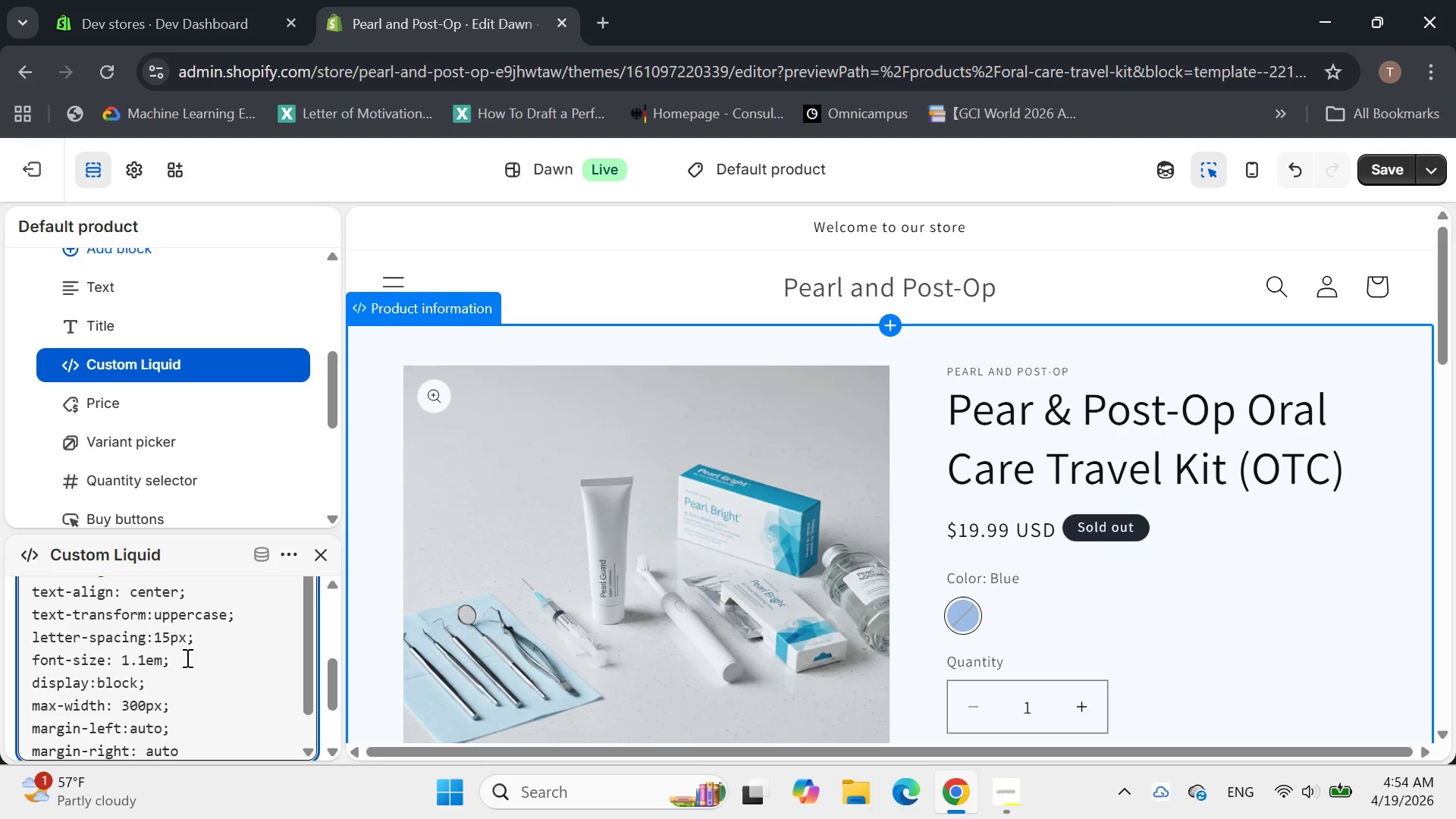 
wait(6.48)
 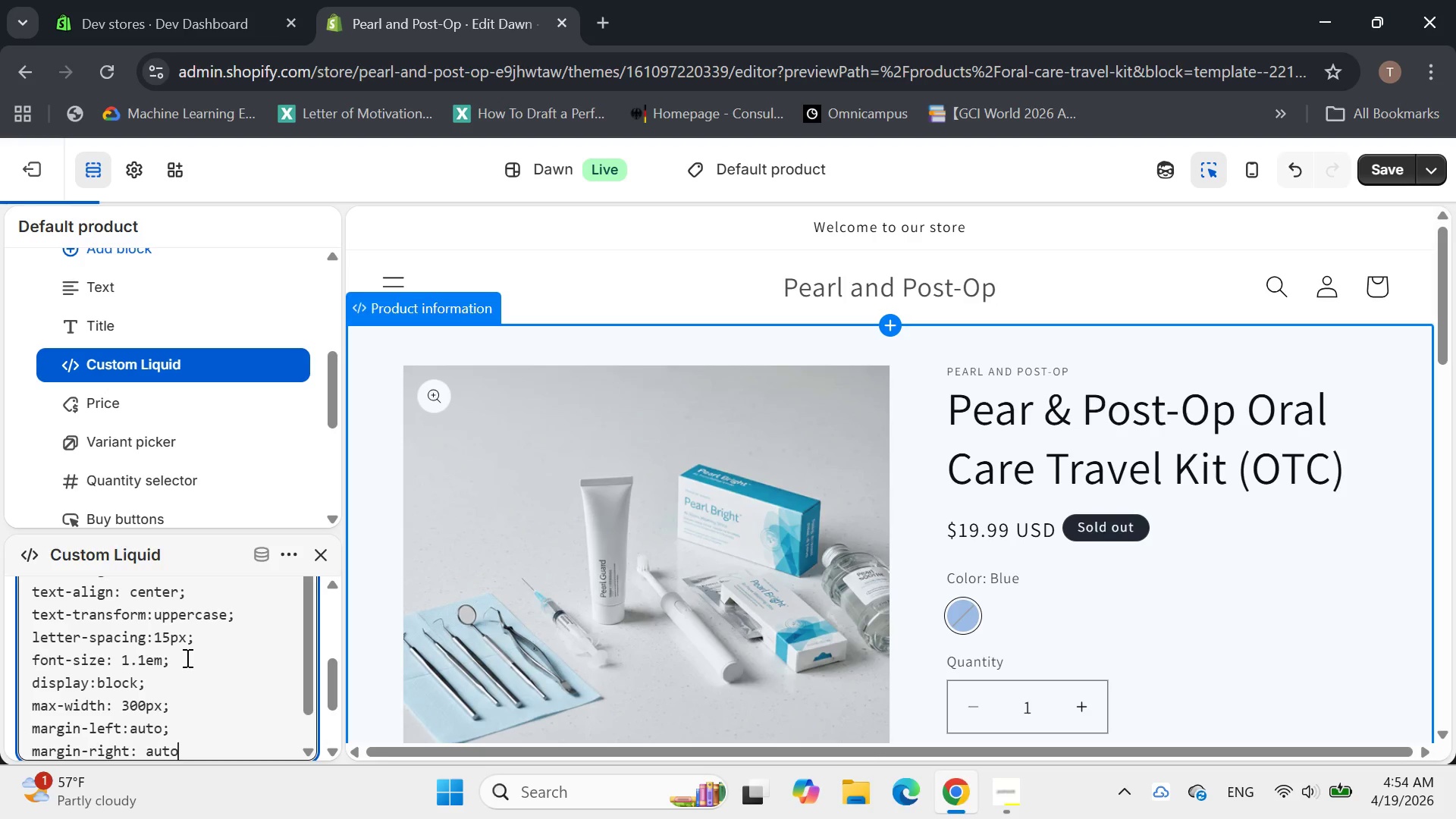 
key(Quote)
 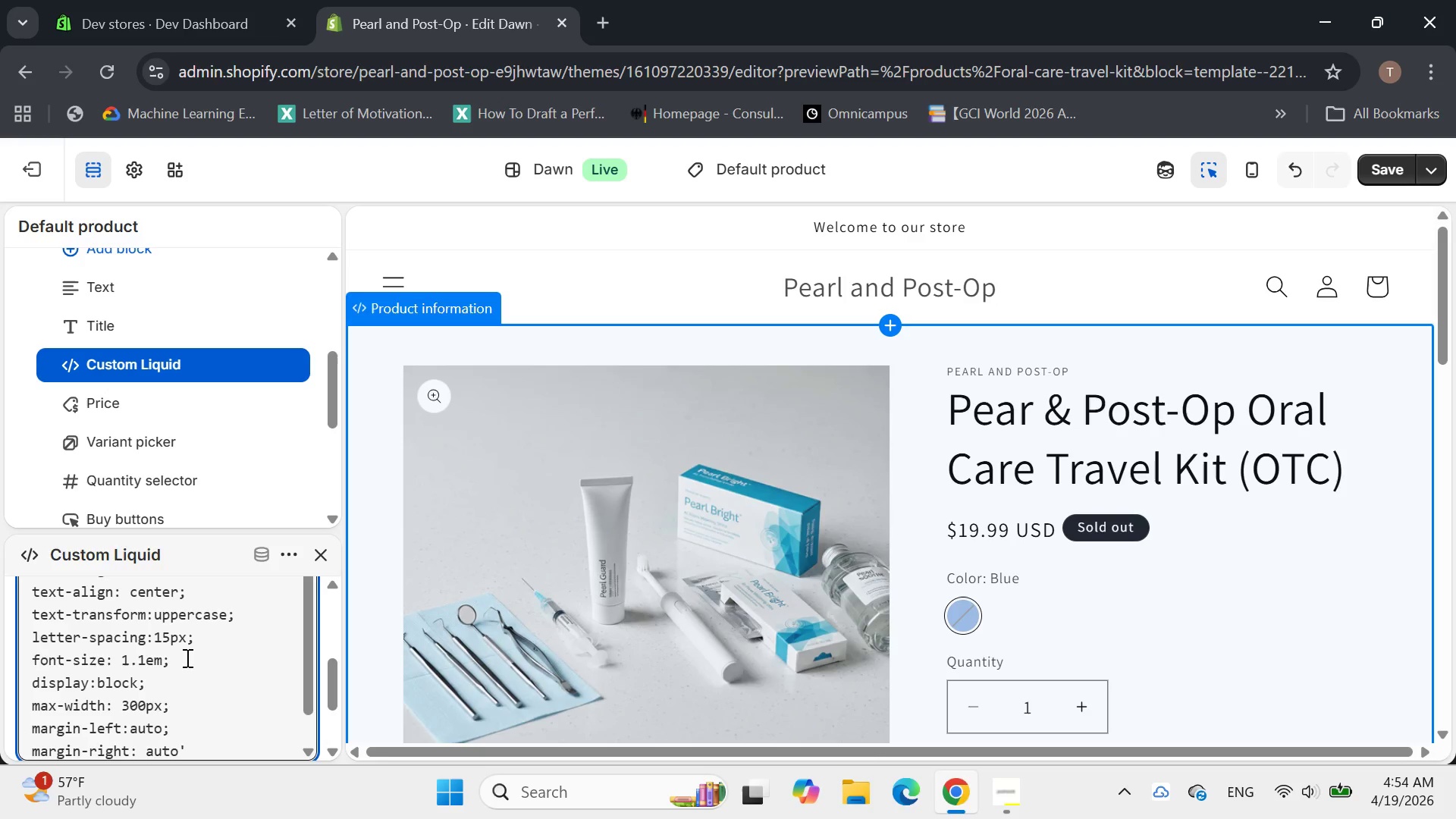 
key(Backspace)
 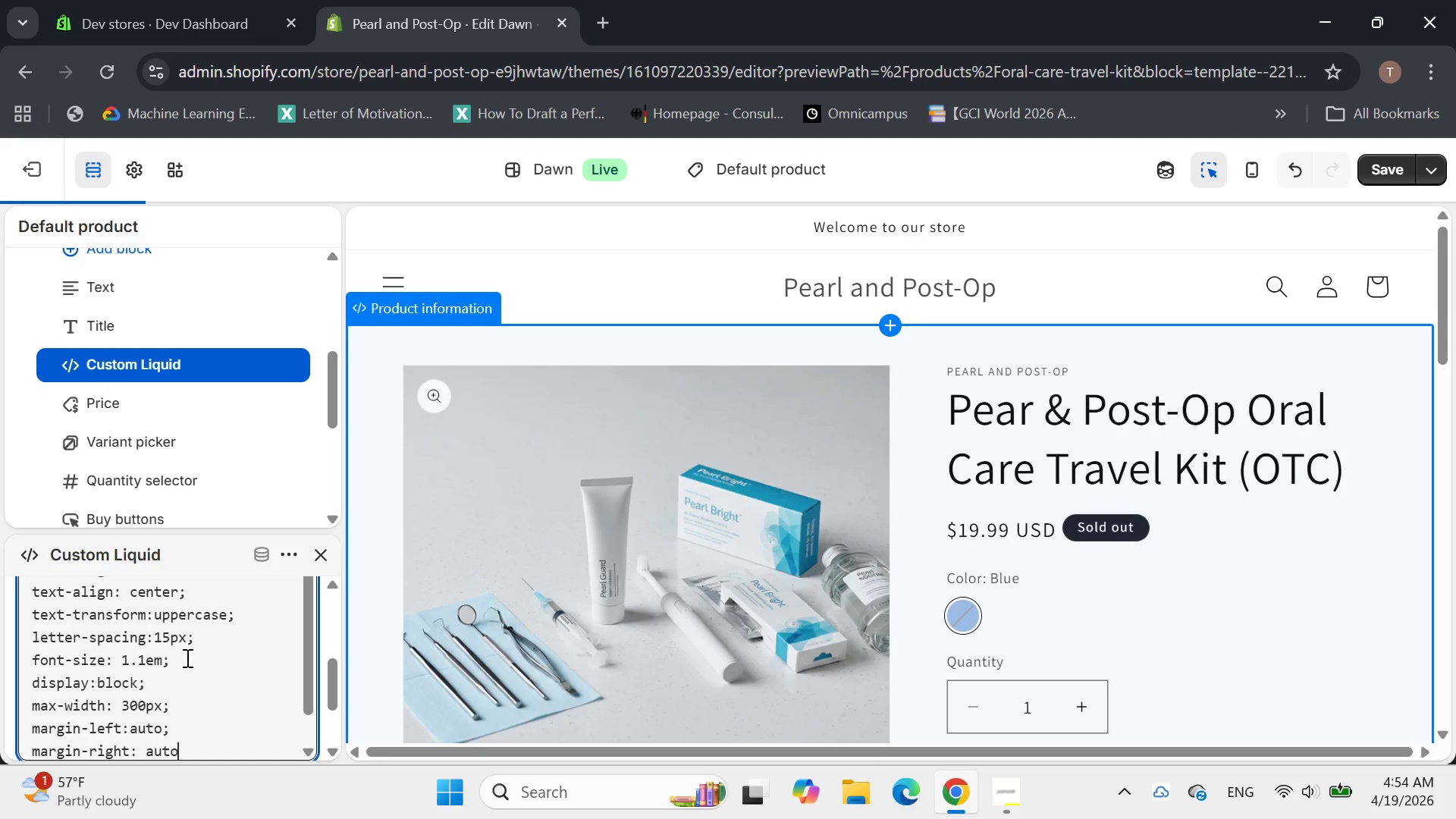 
key(Shift+Quote)
 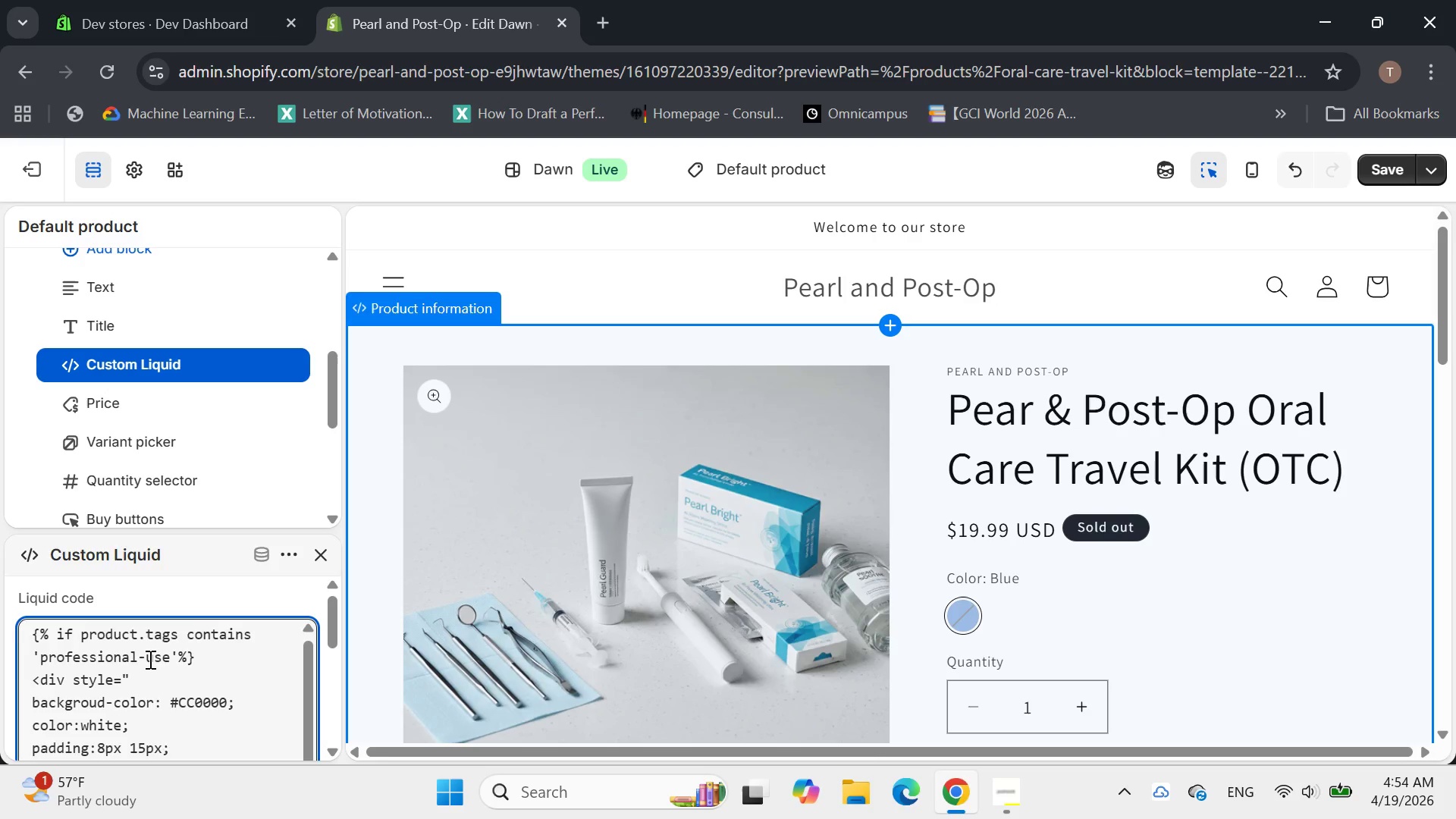 
wait(6.84)
 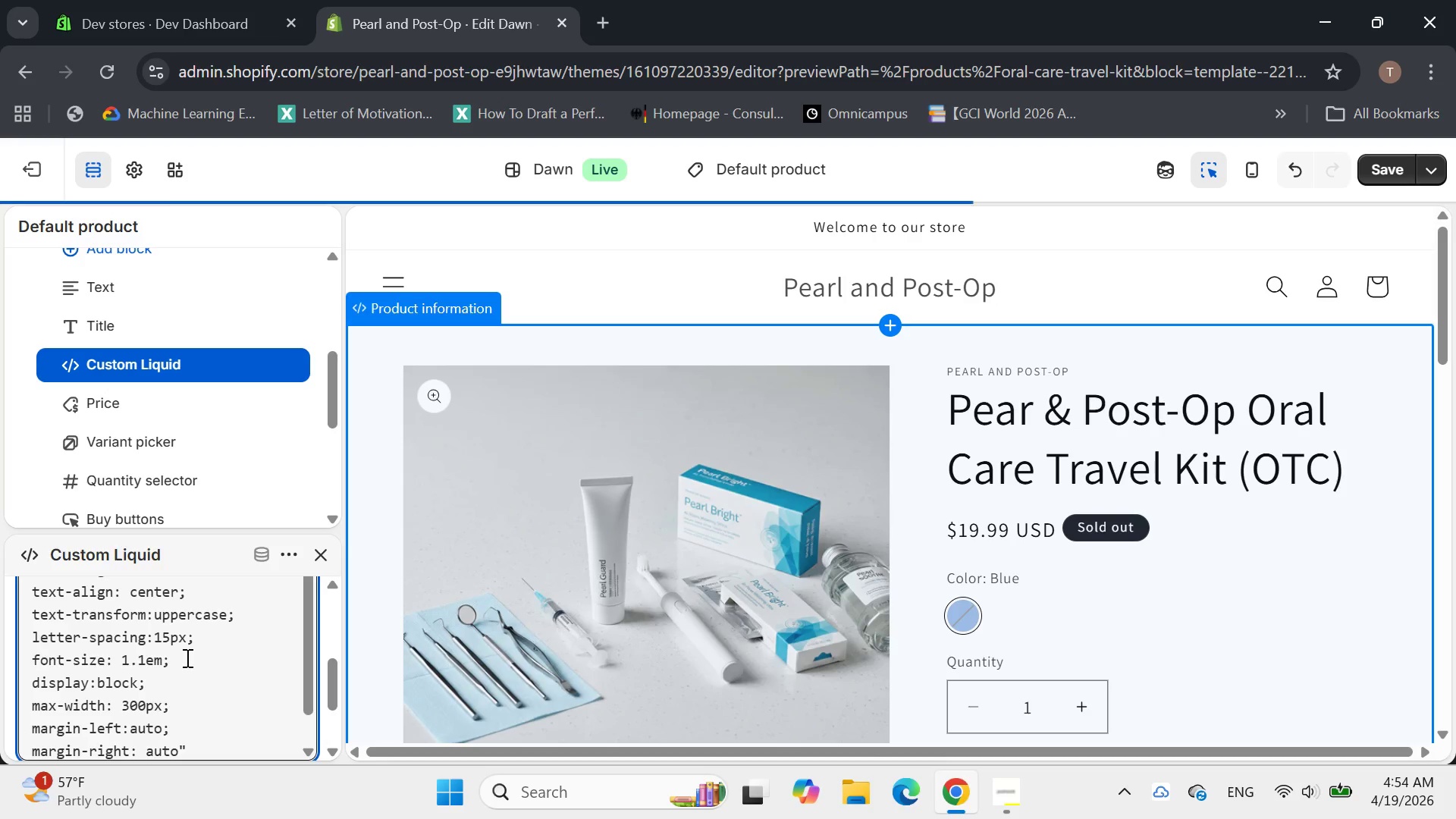 
scroll: coordinate [149, 659], scroll_direction: none, amount: 0.0
 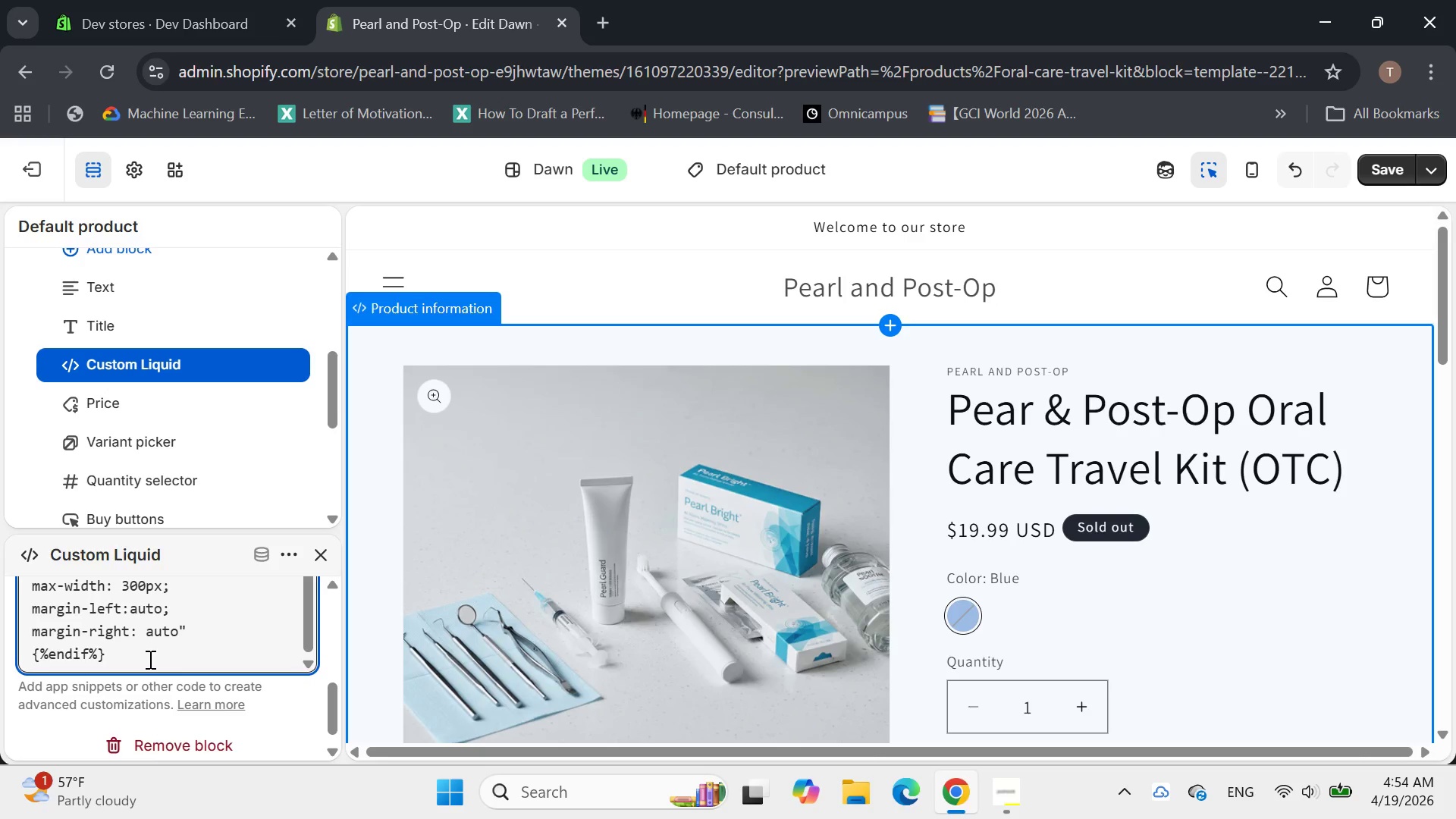 
key(Shift+Period)
 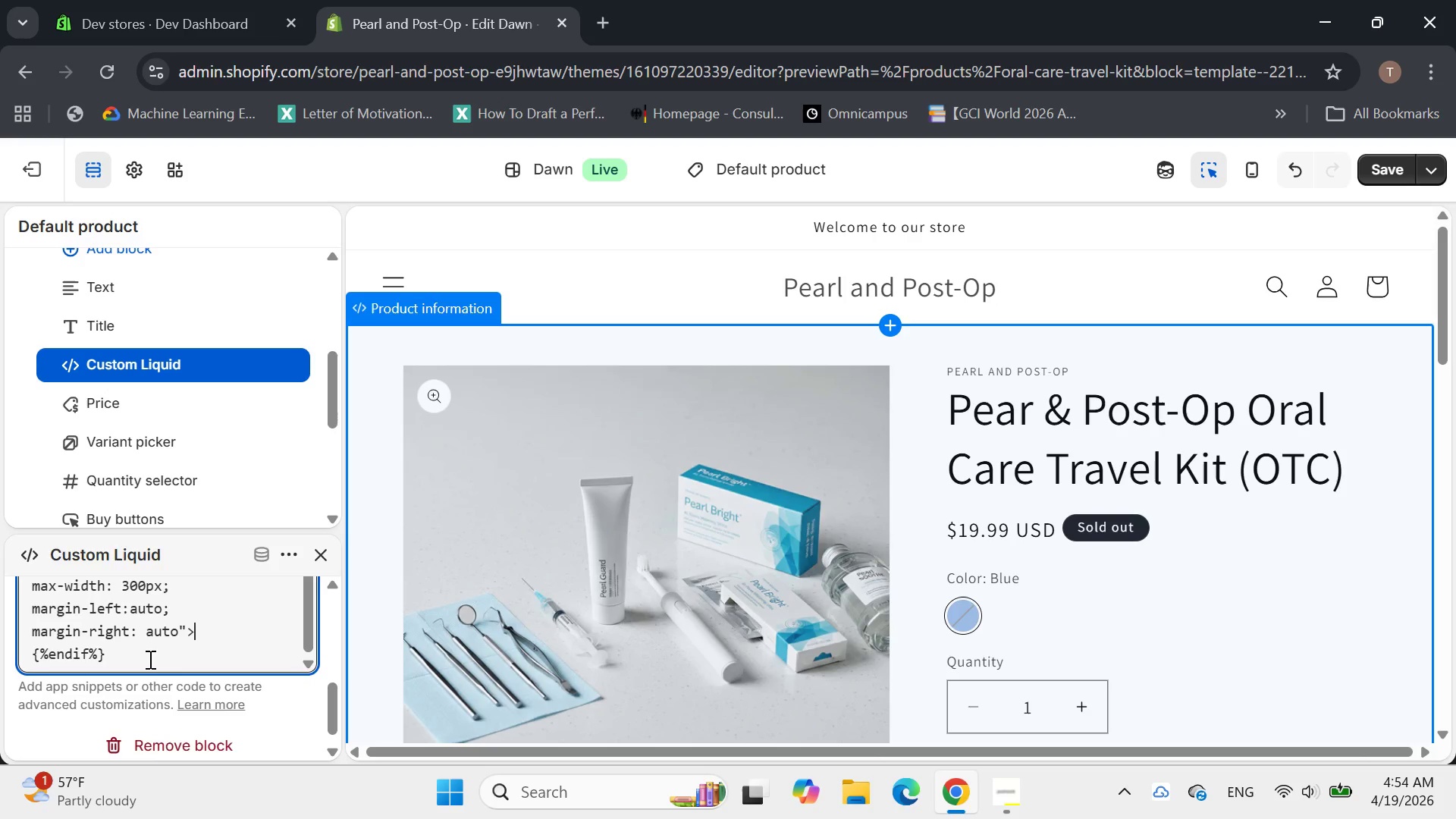 
wait(7.34)
 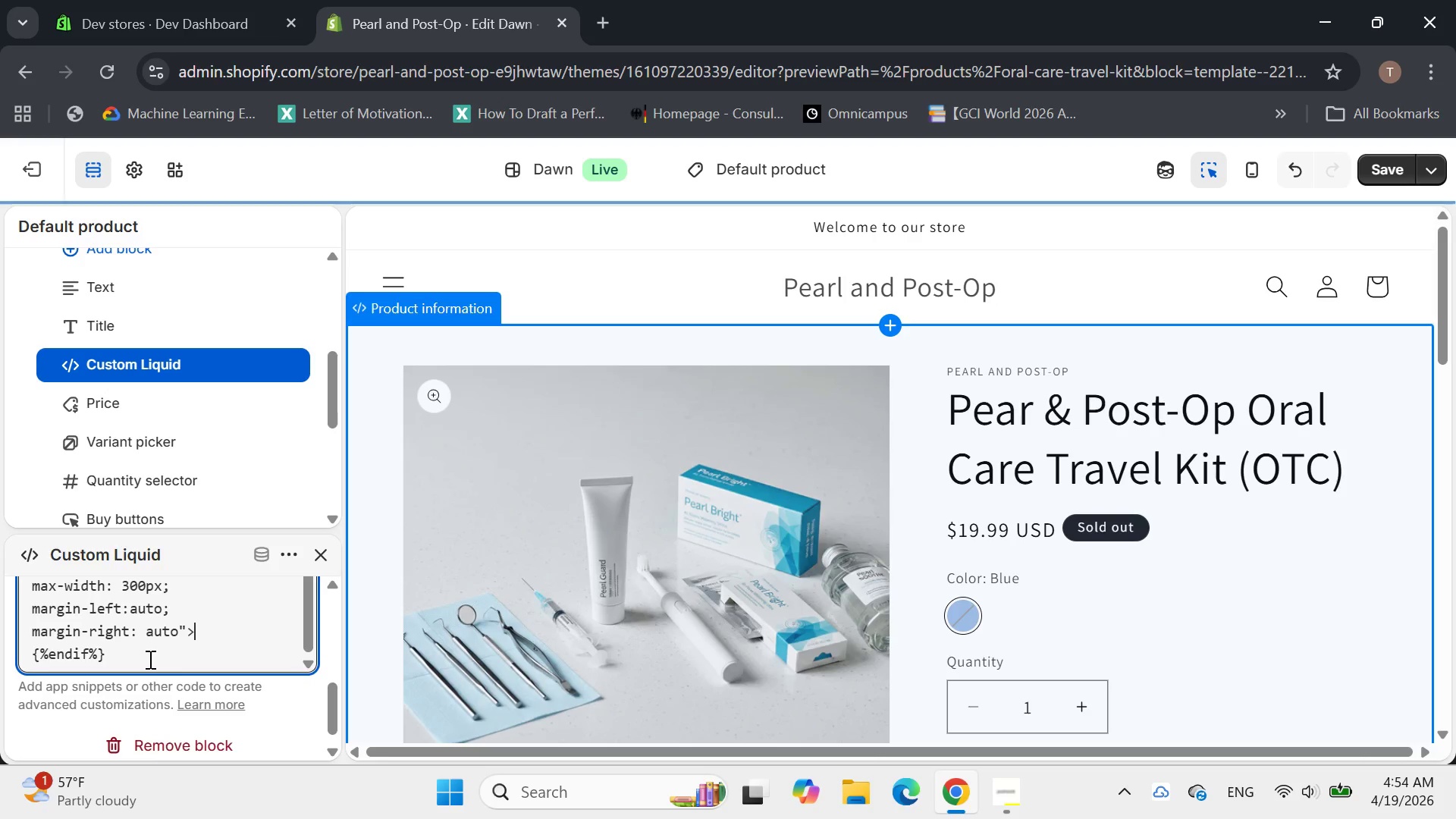 
key(Enter)
 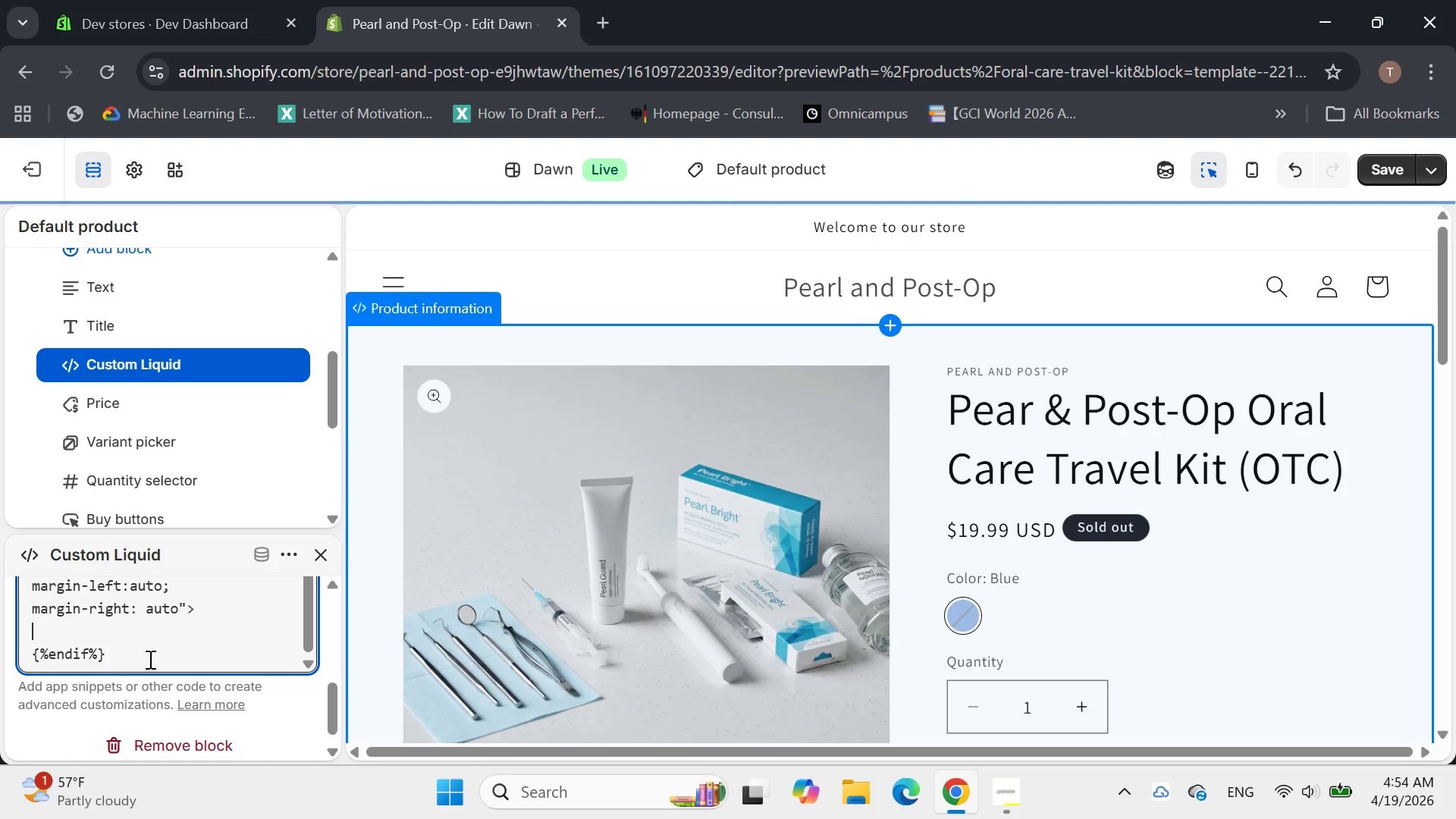 
type(Professional Use Only)
 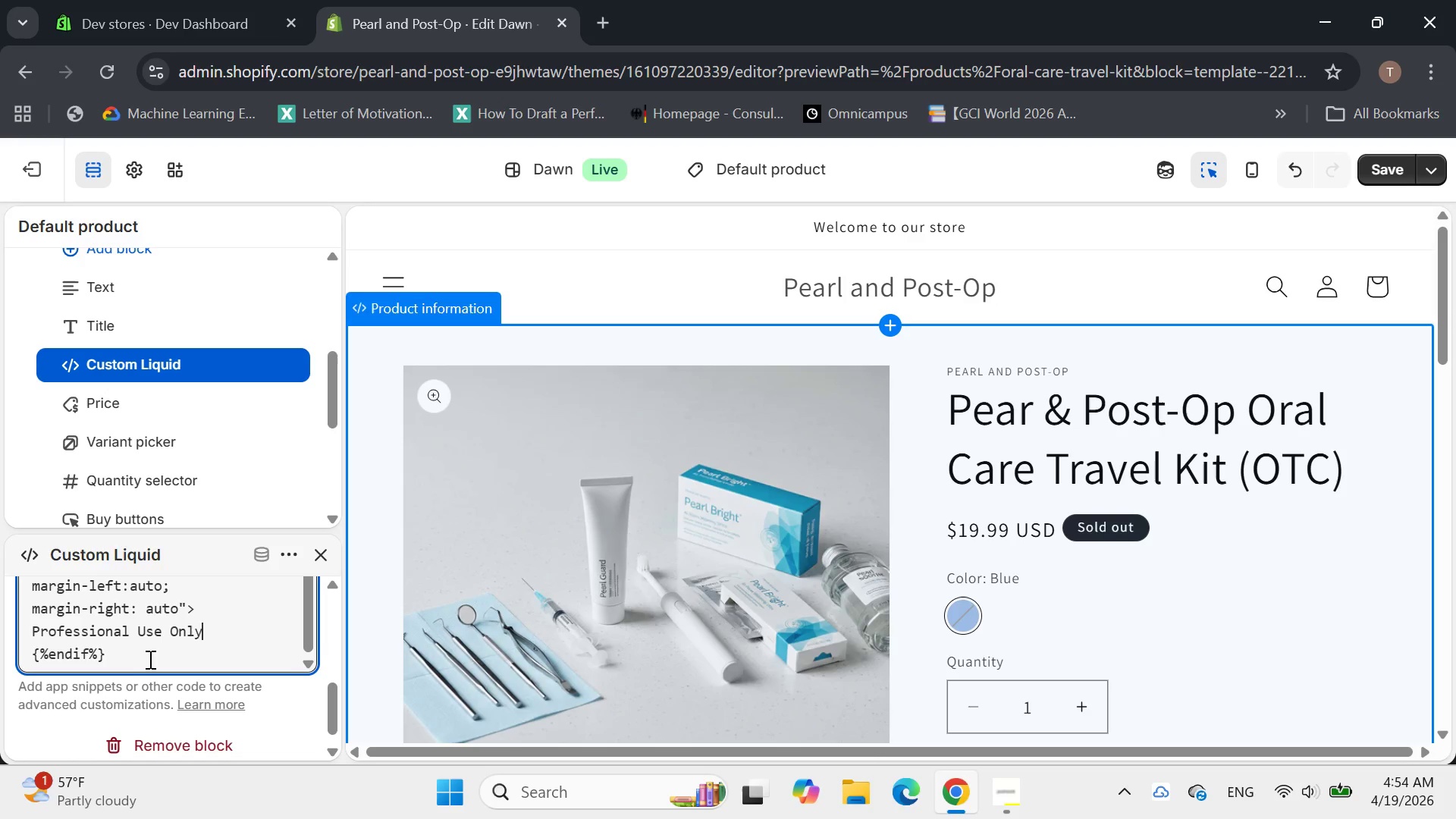 
key(Enter)
 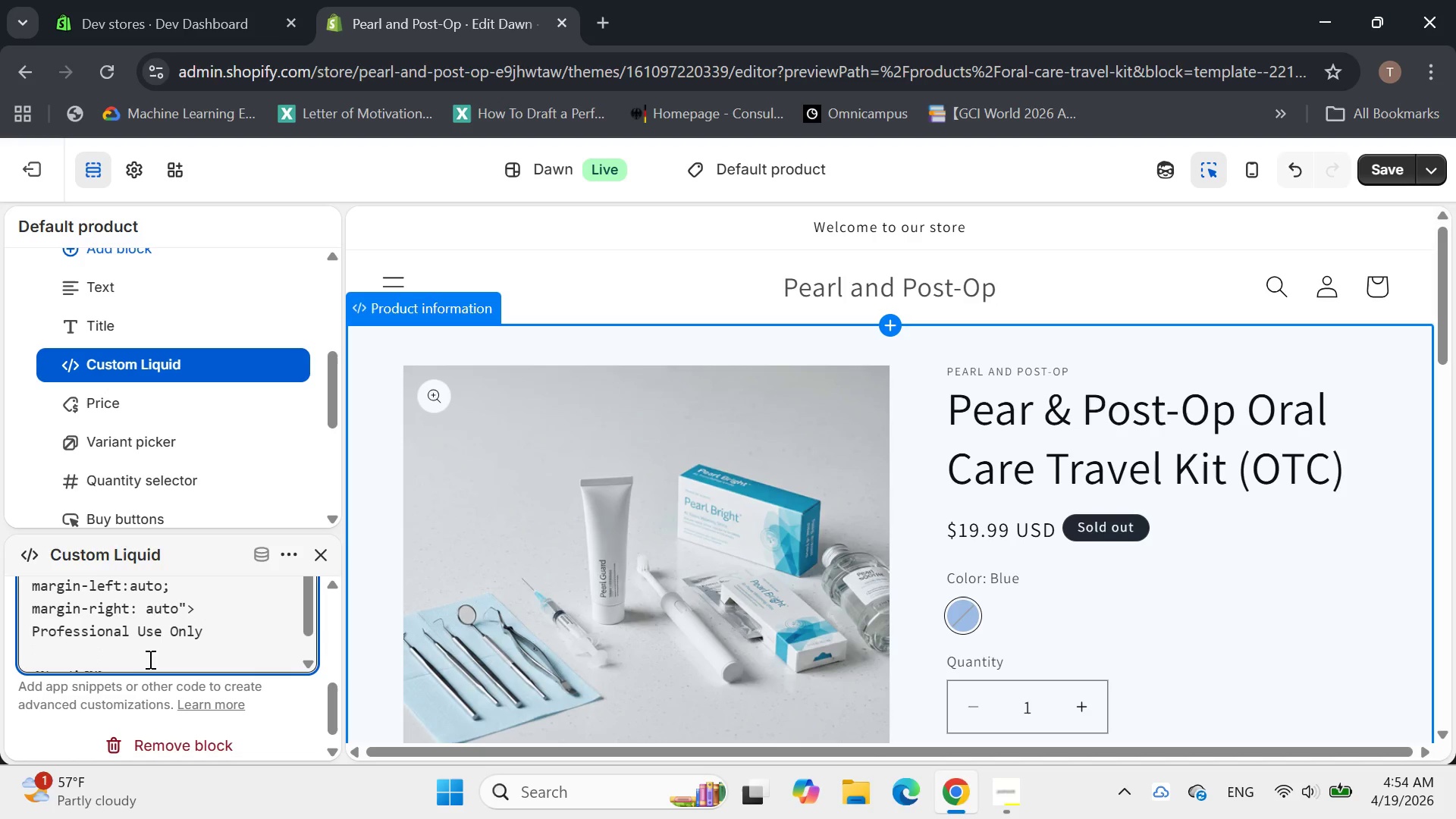 
key(Shift+Comma)
 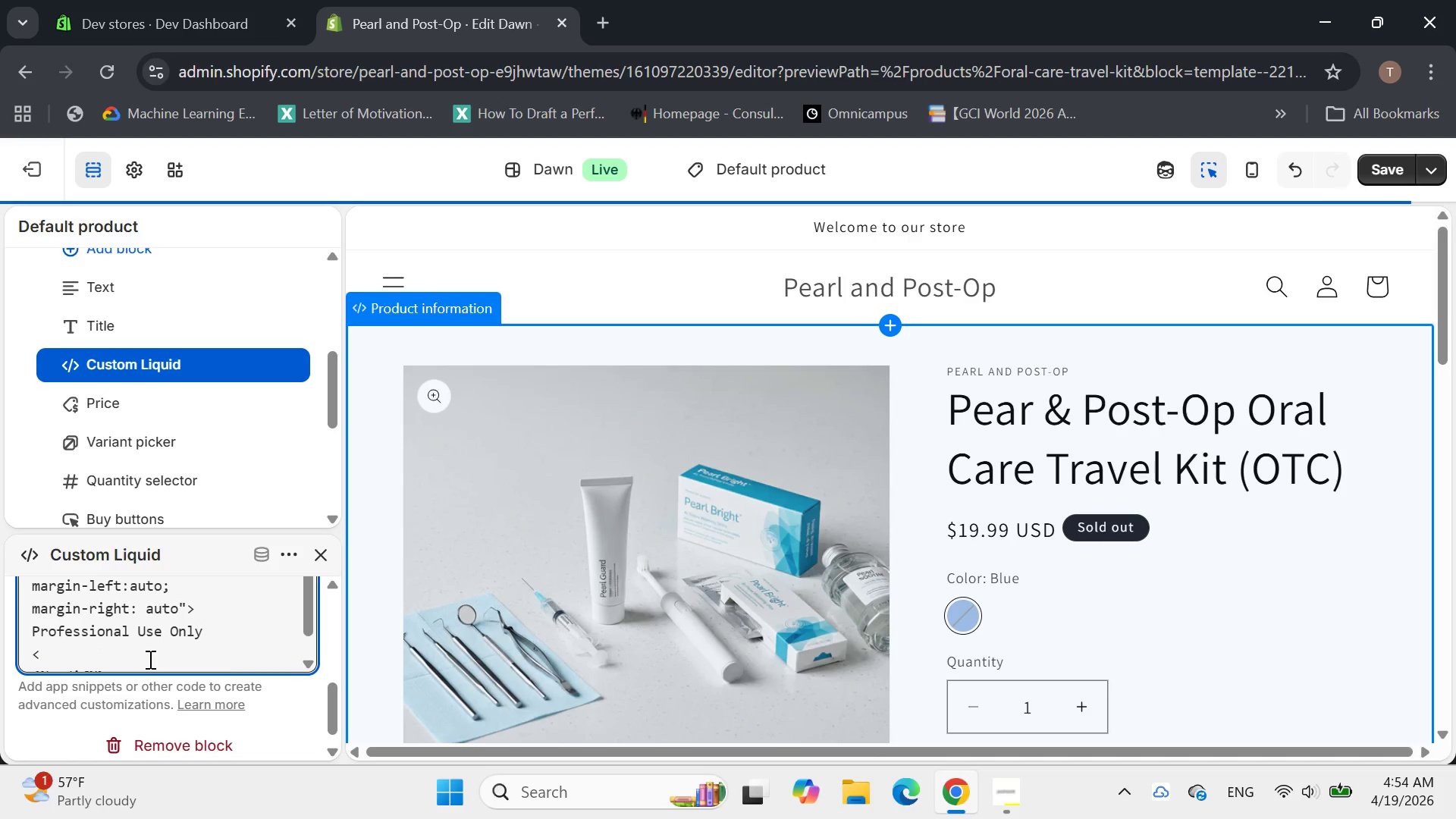 
key(Slash)
 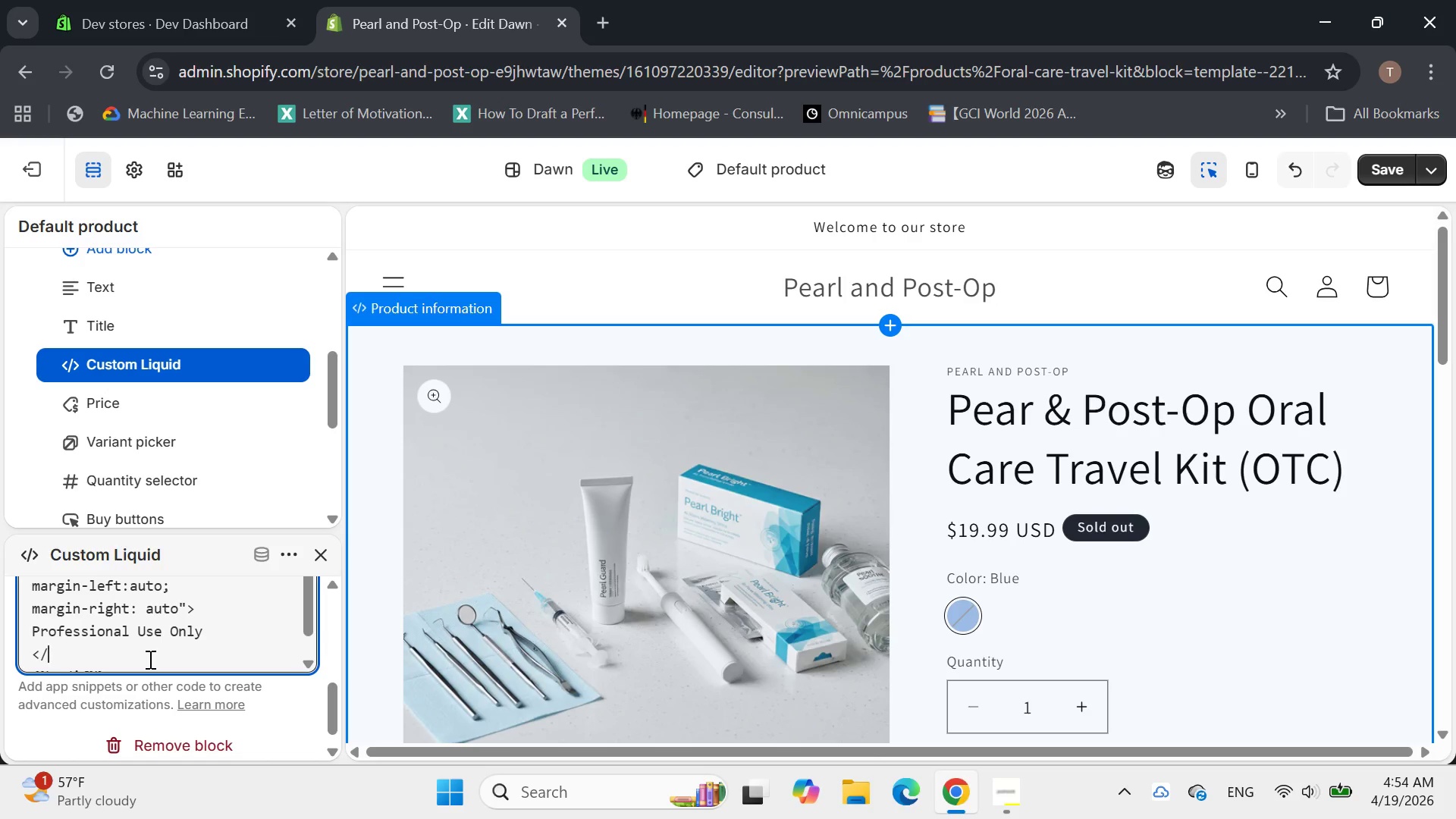 
wait(5.53)
 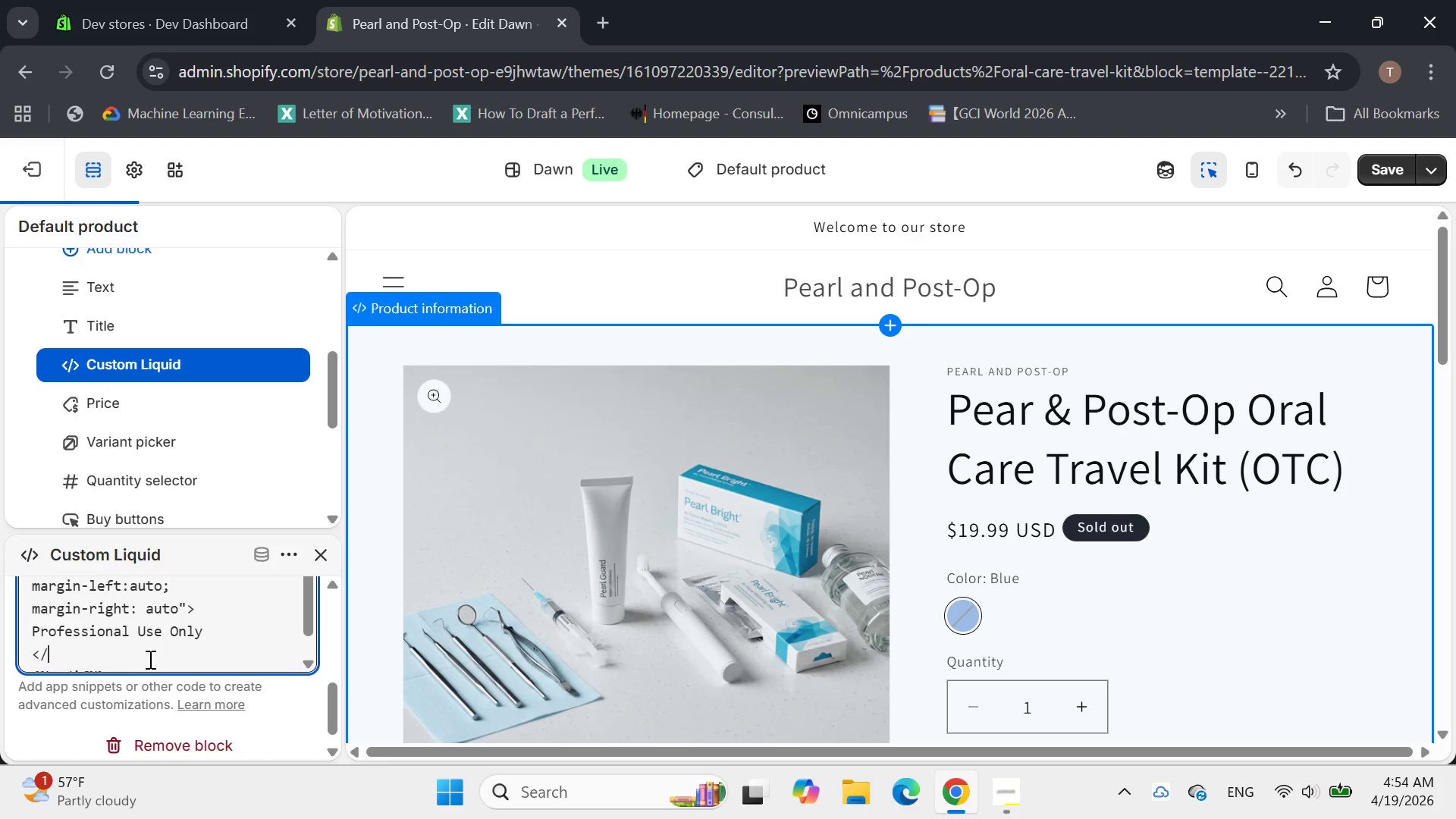 
type(div>)
 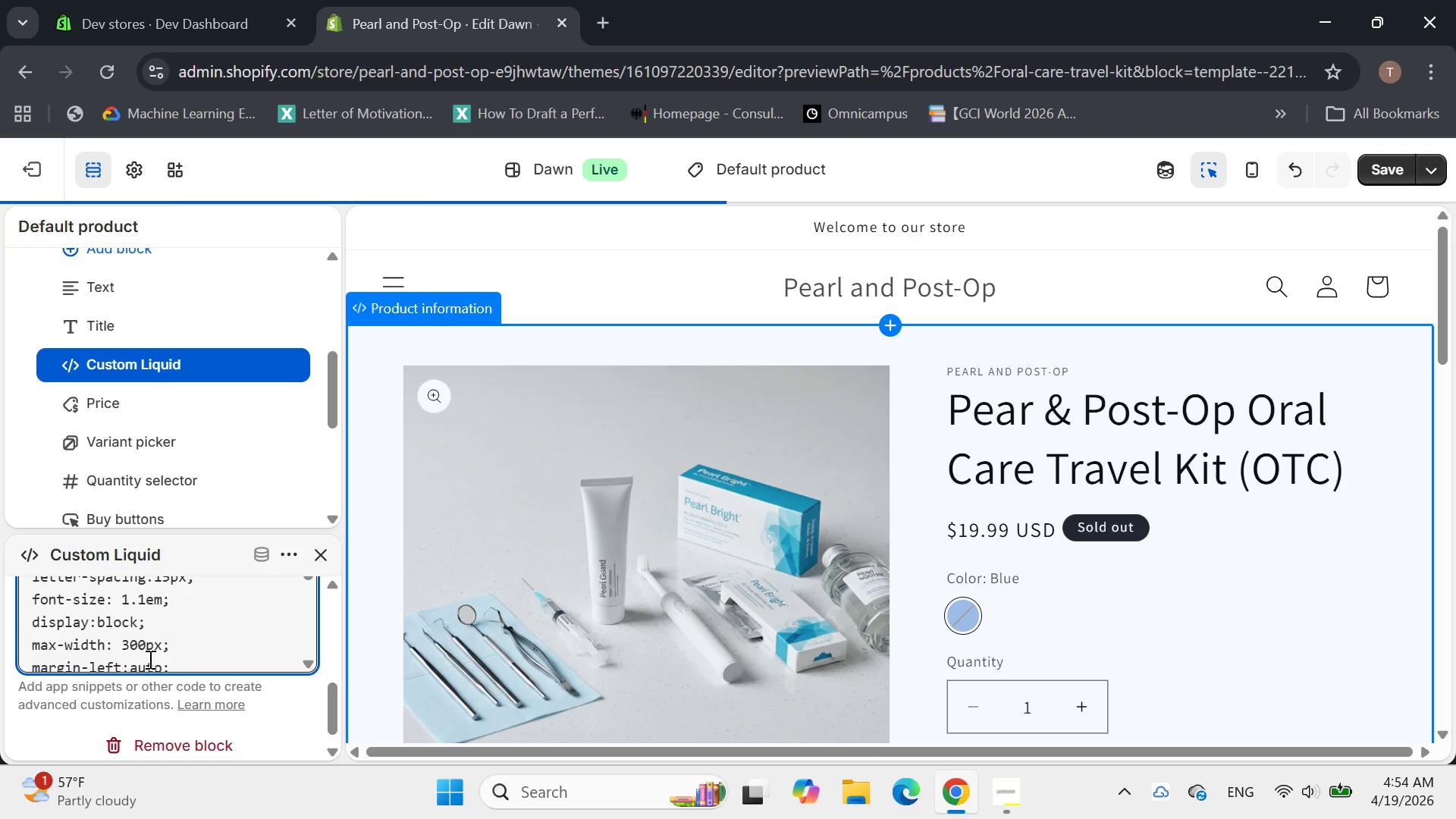 
left_click([143, 647])
 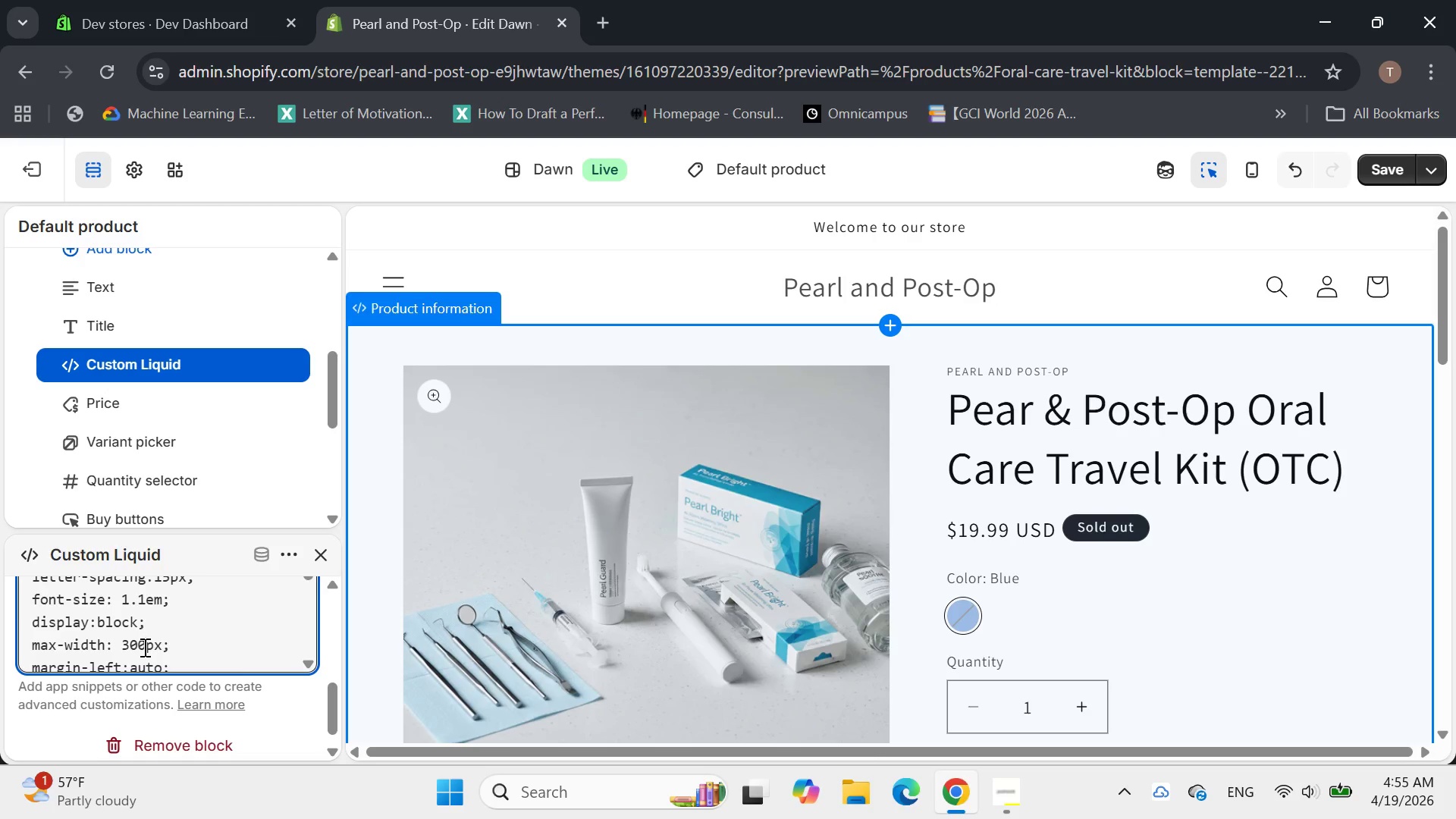 
key(Control+A)
 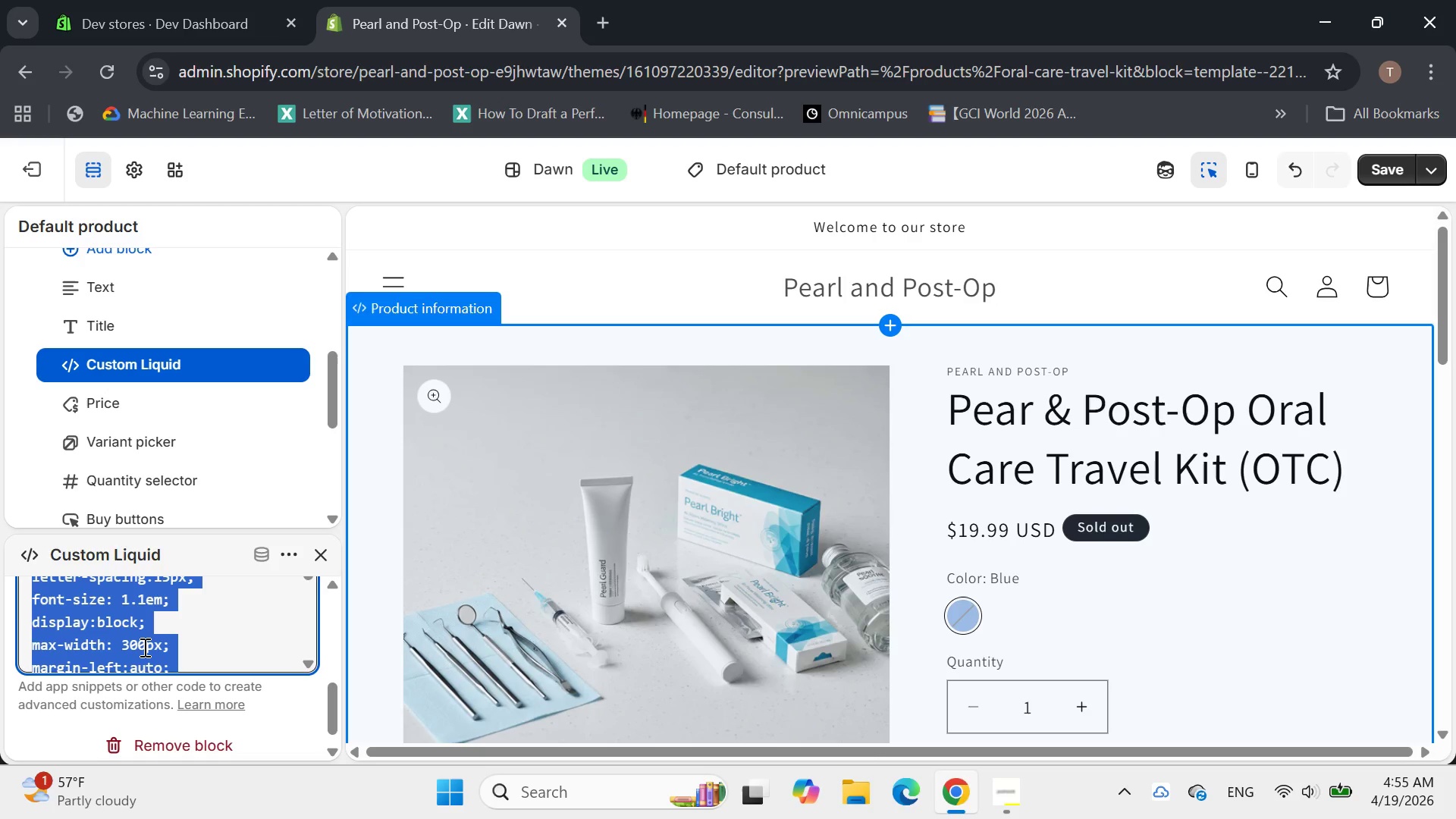 
key(Control+C)
 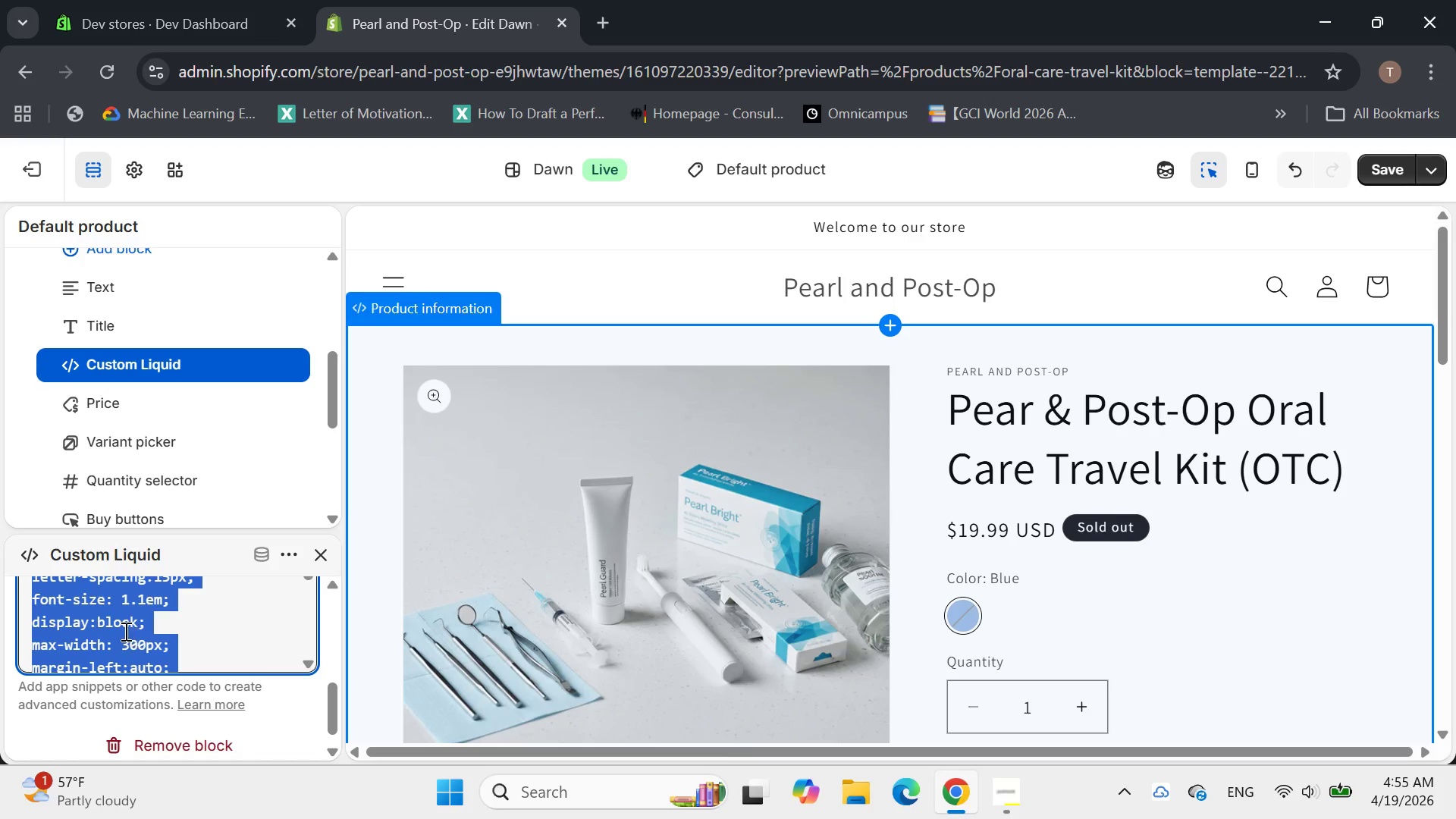 
left_click([124, 630])
 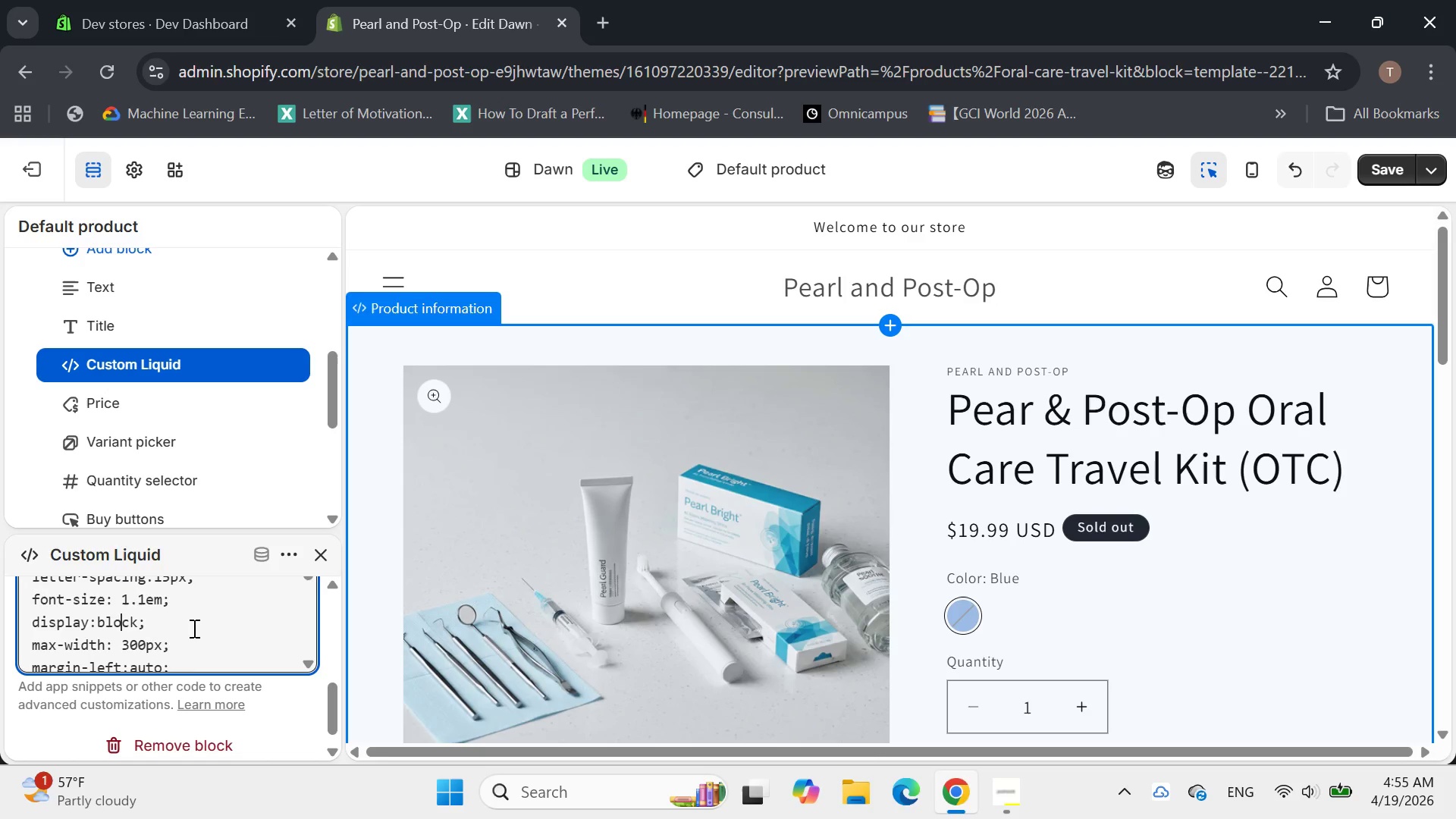 
left_click([193, 628])
 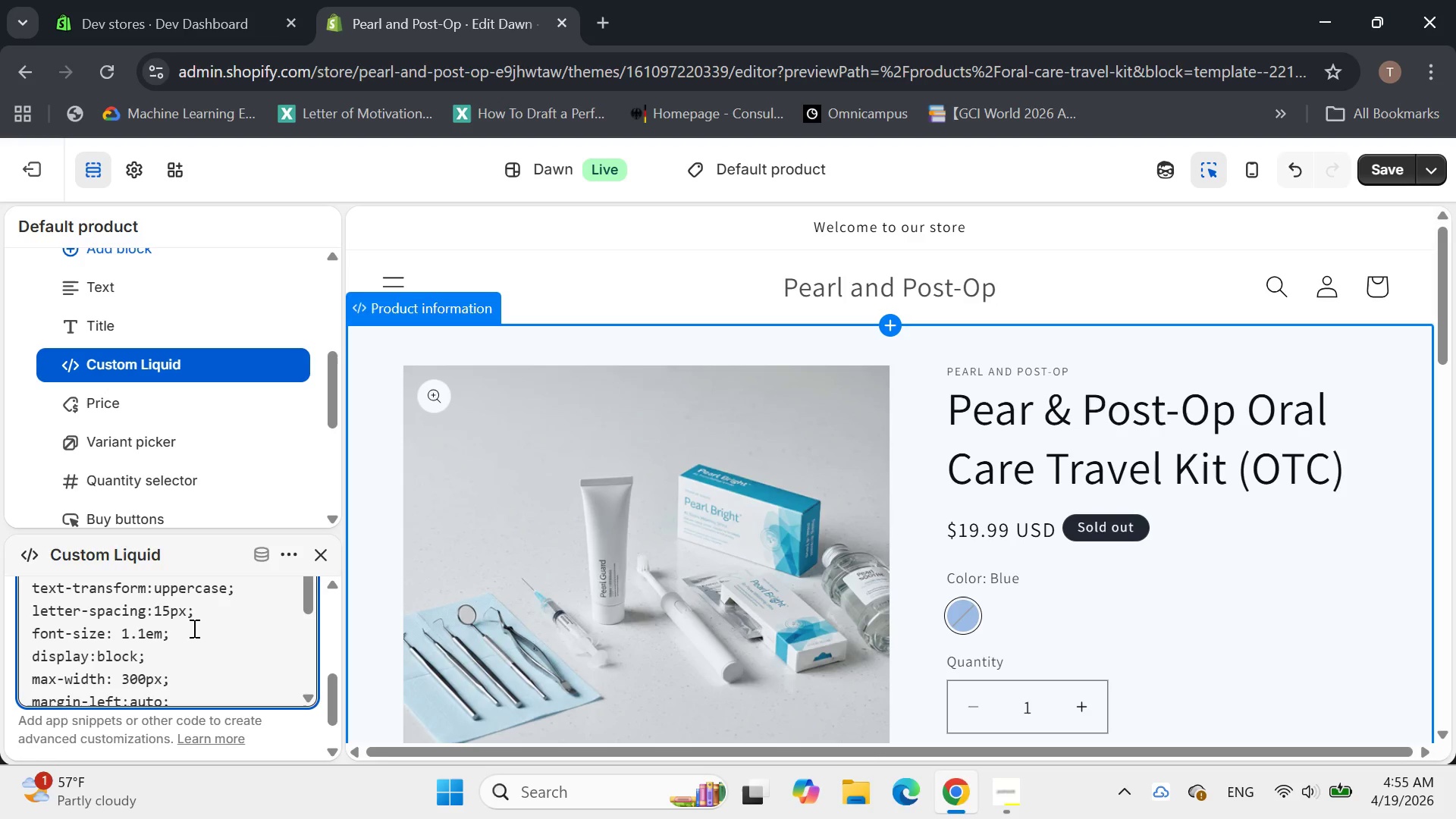 
wait(5.02)
 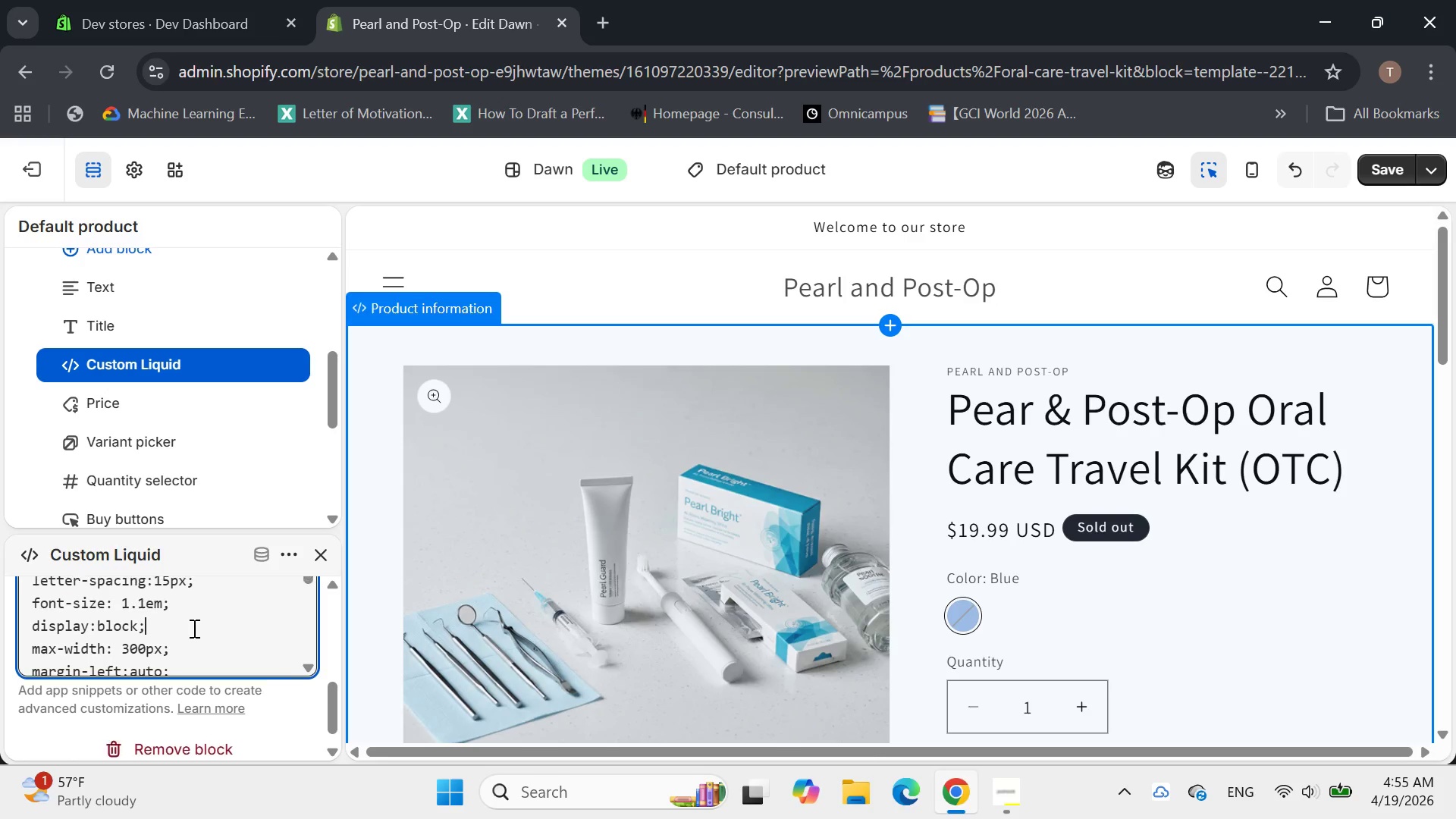 
mouse_move([1372, 169])
 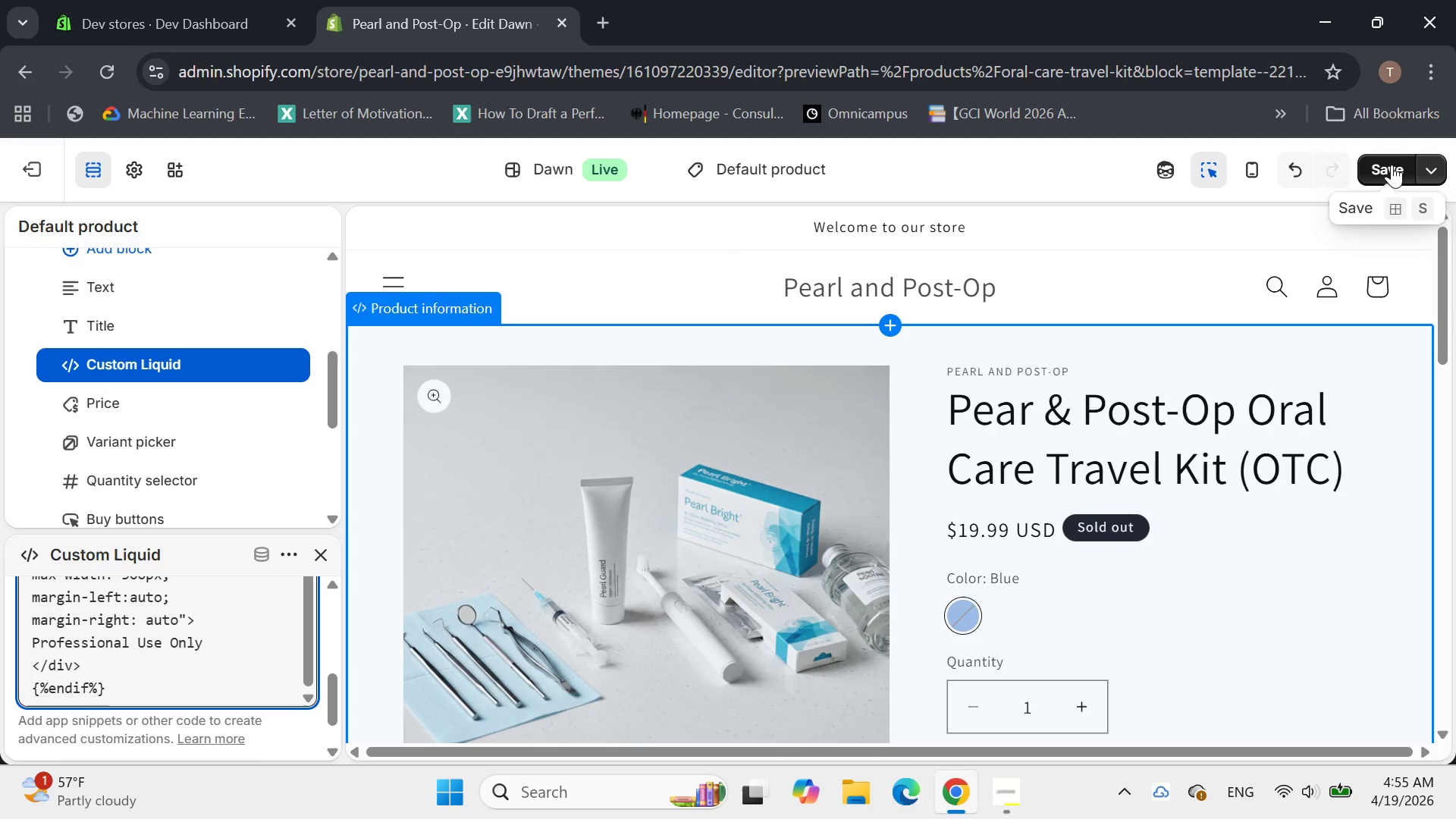 
wait(6.81)
 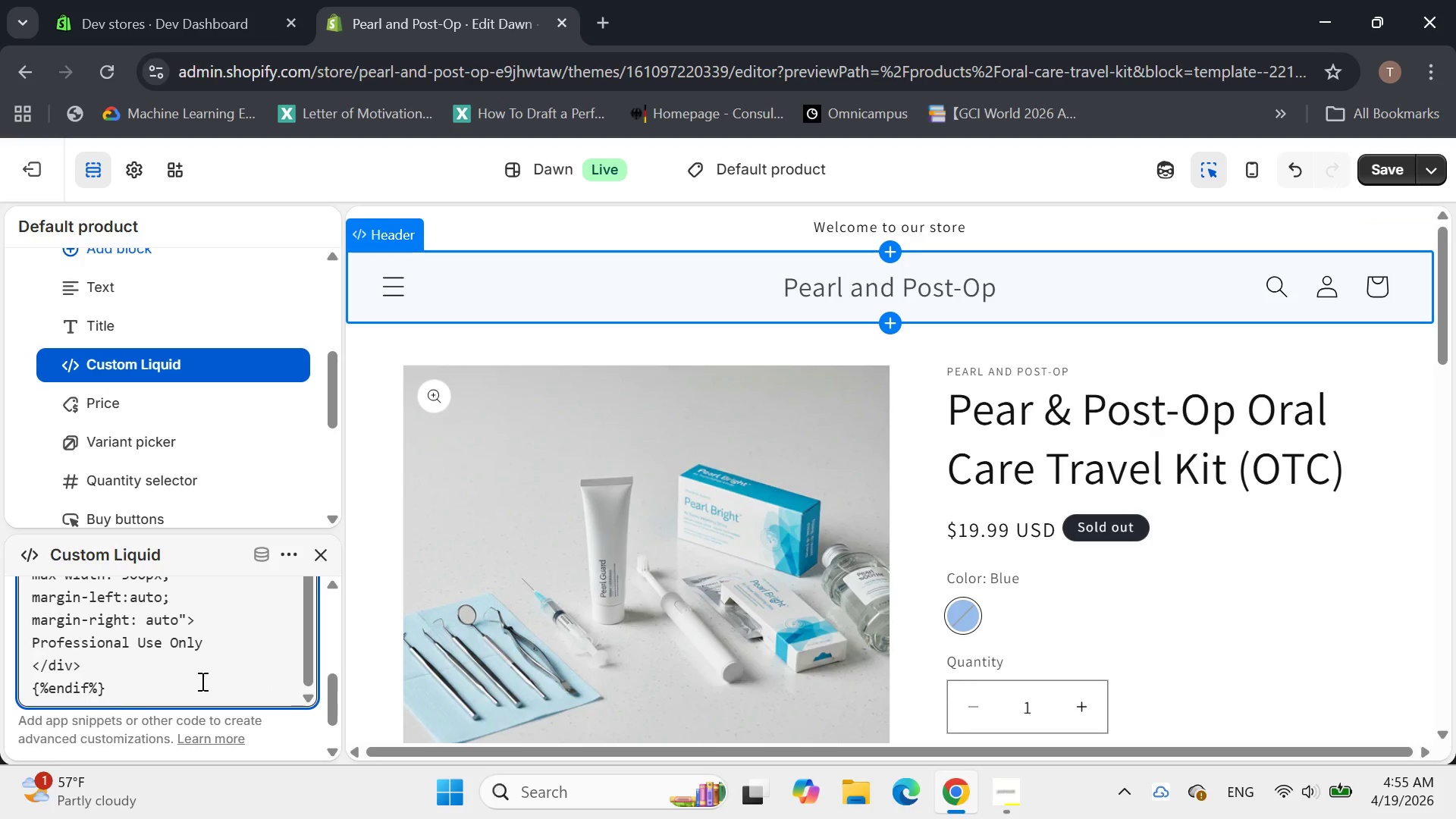 
left_click([1392, 165])
 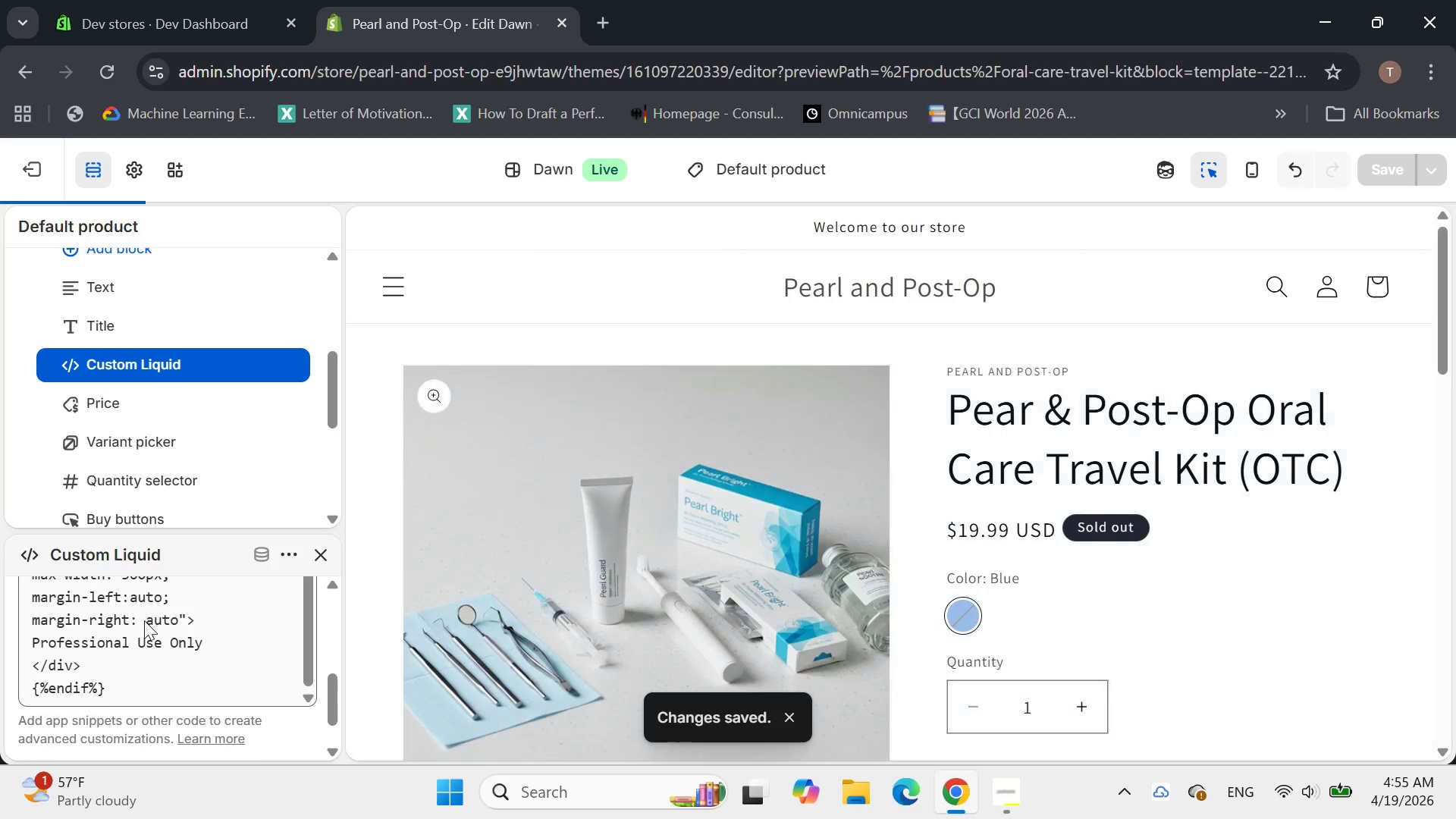 
wait(8.66)
 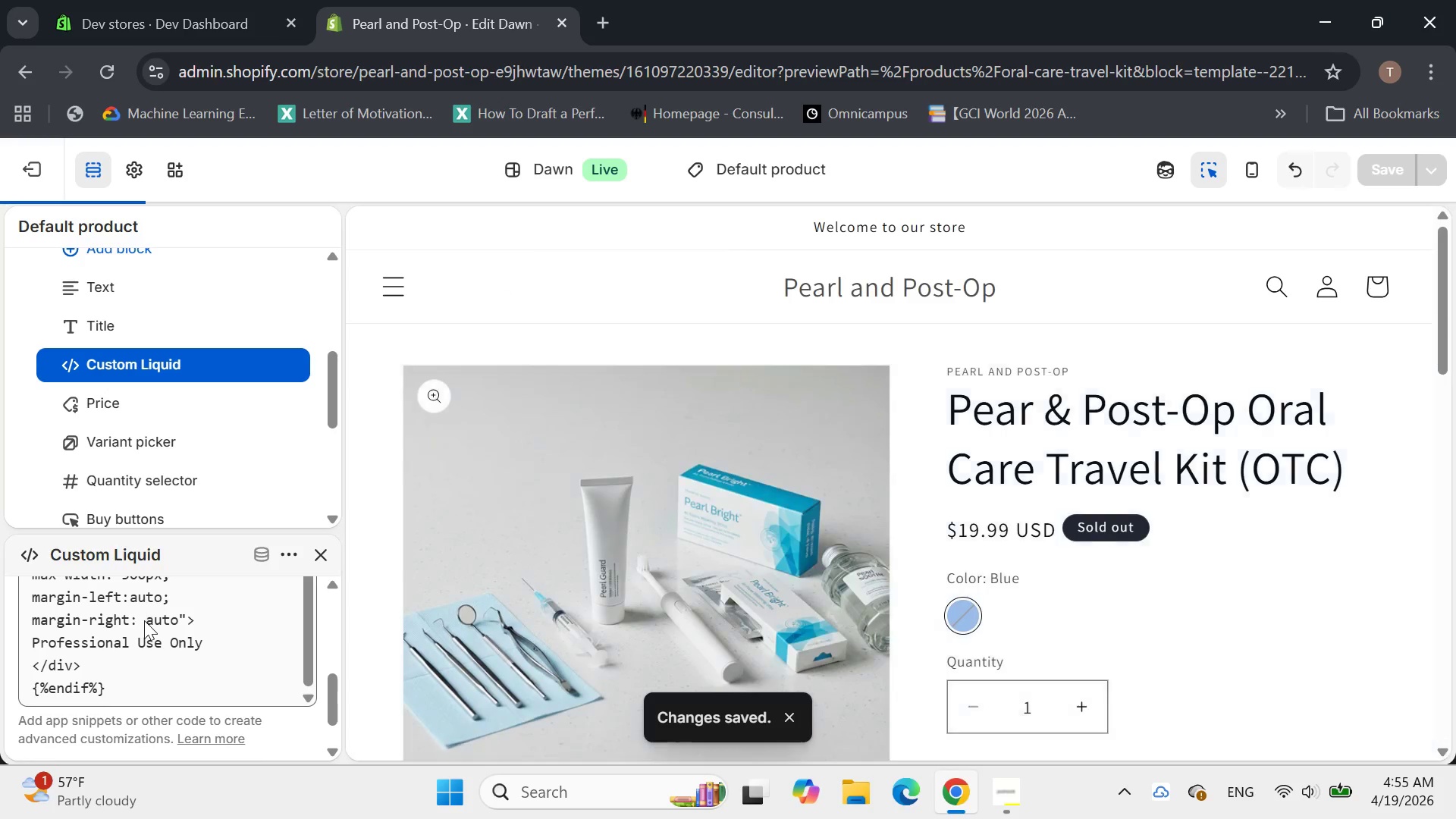 
mouse_move([524, 332])
 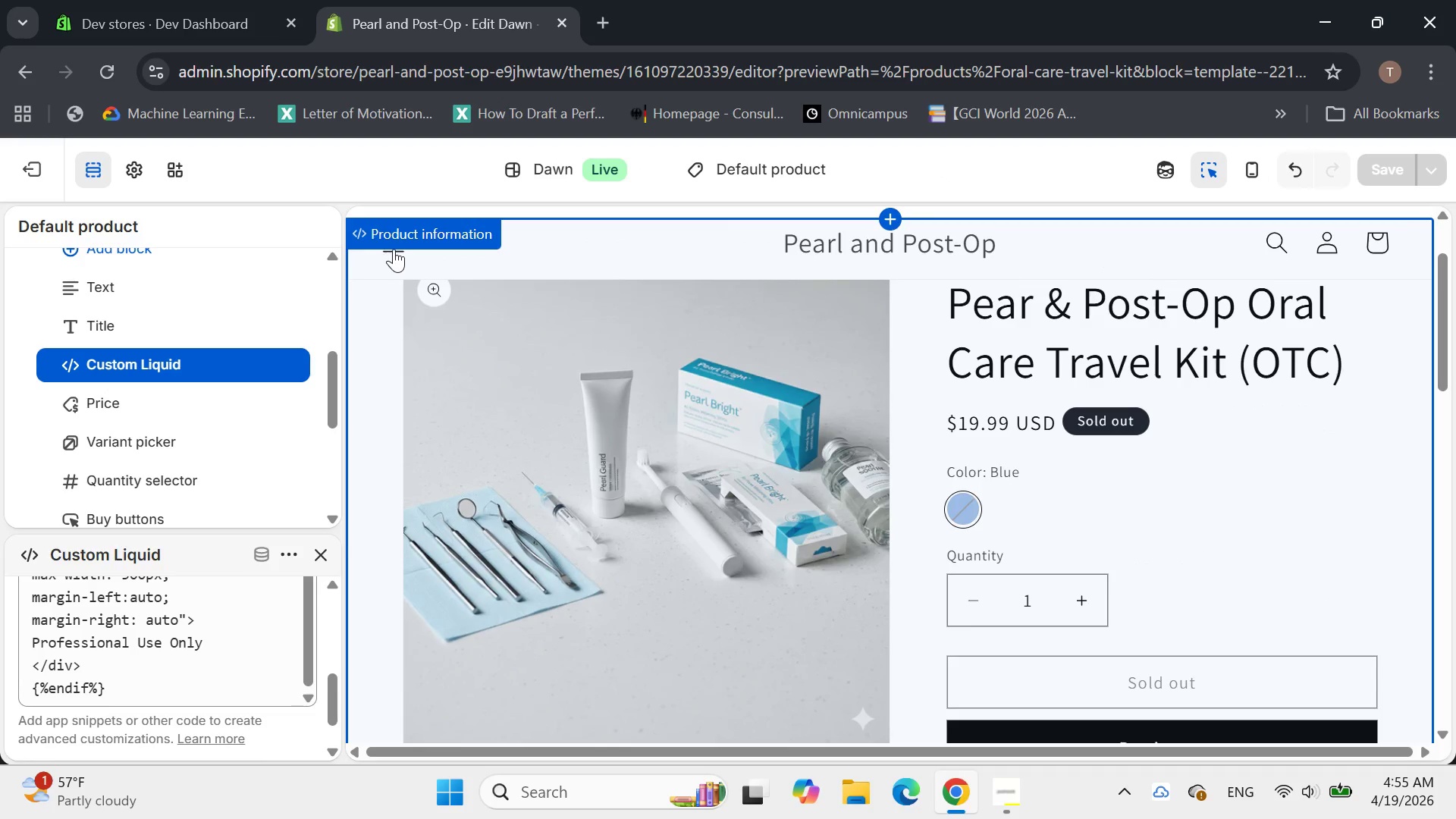 
left_click([394, 249])
 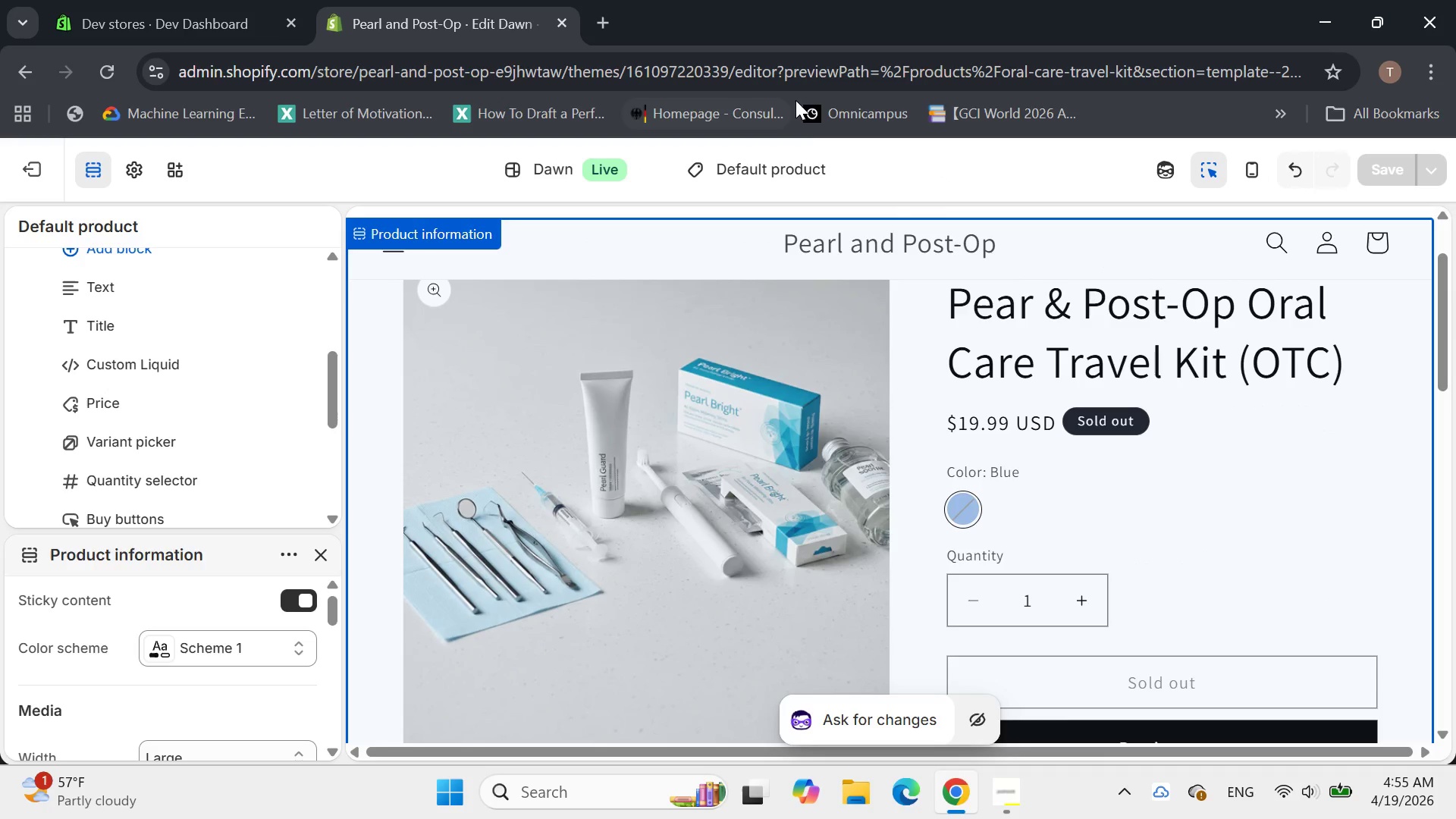 
left_click([774, 161])
 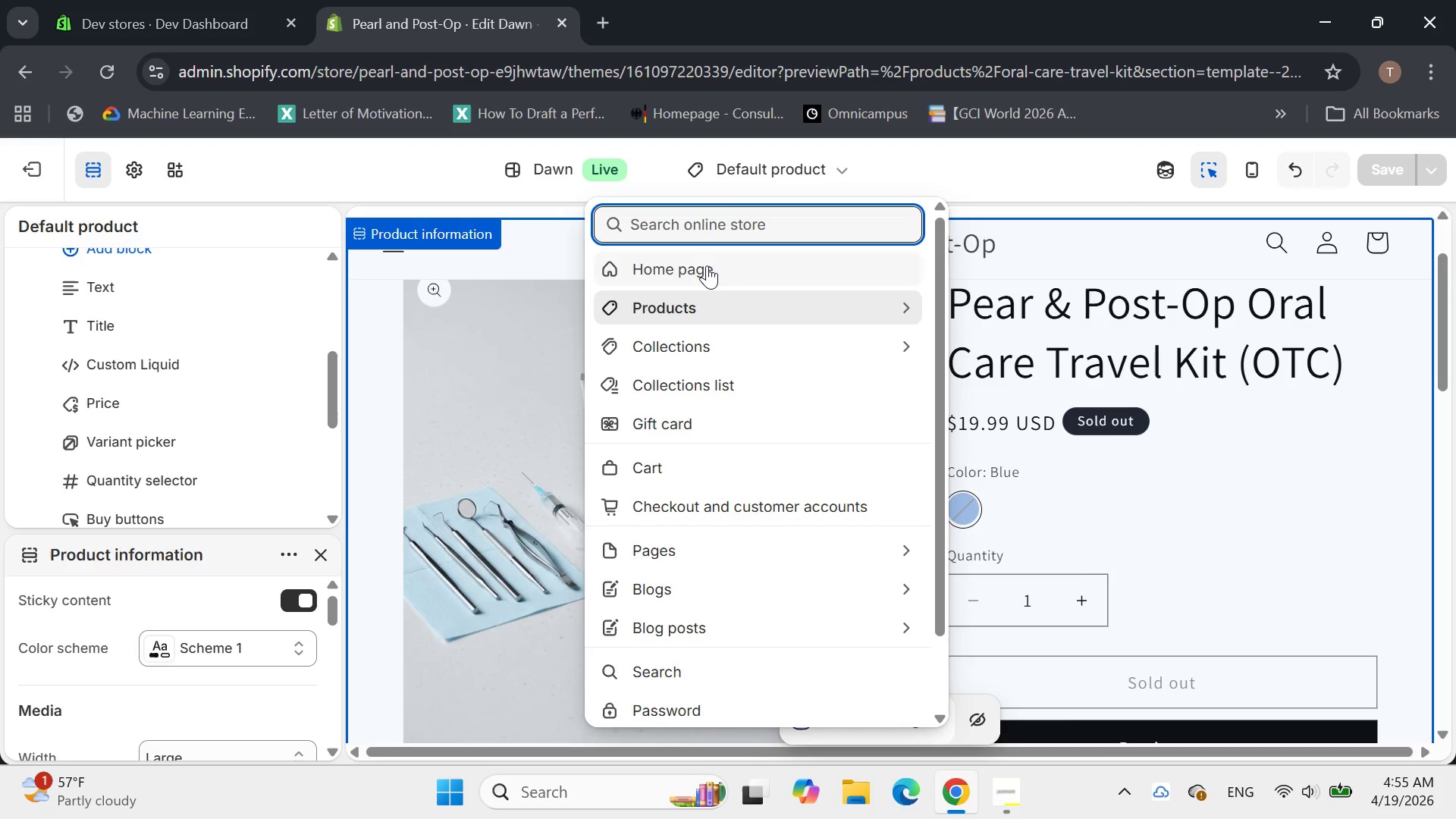 
left_click([705, 265])
 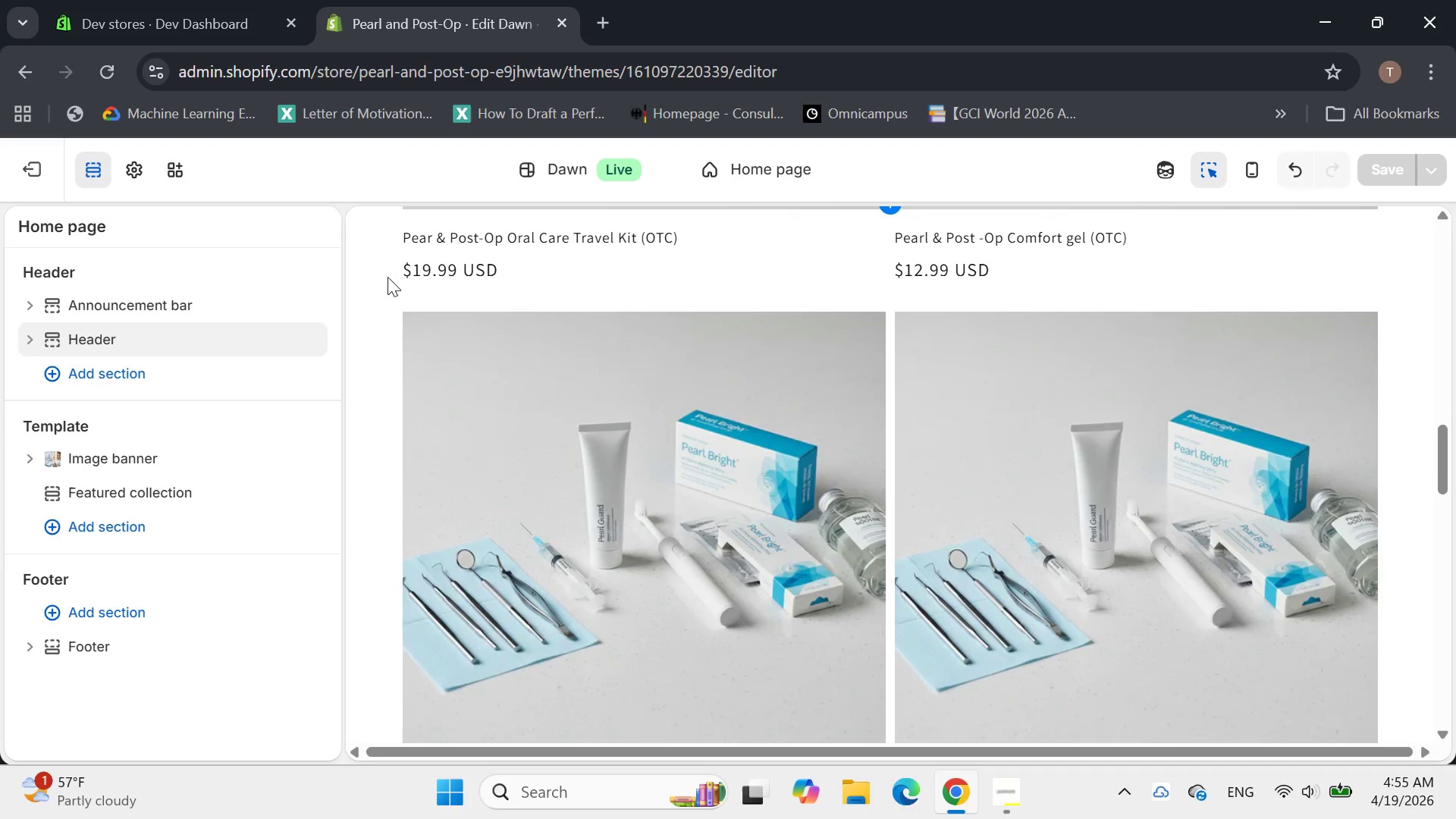 
wait(10.47)
 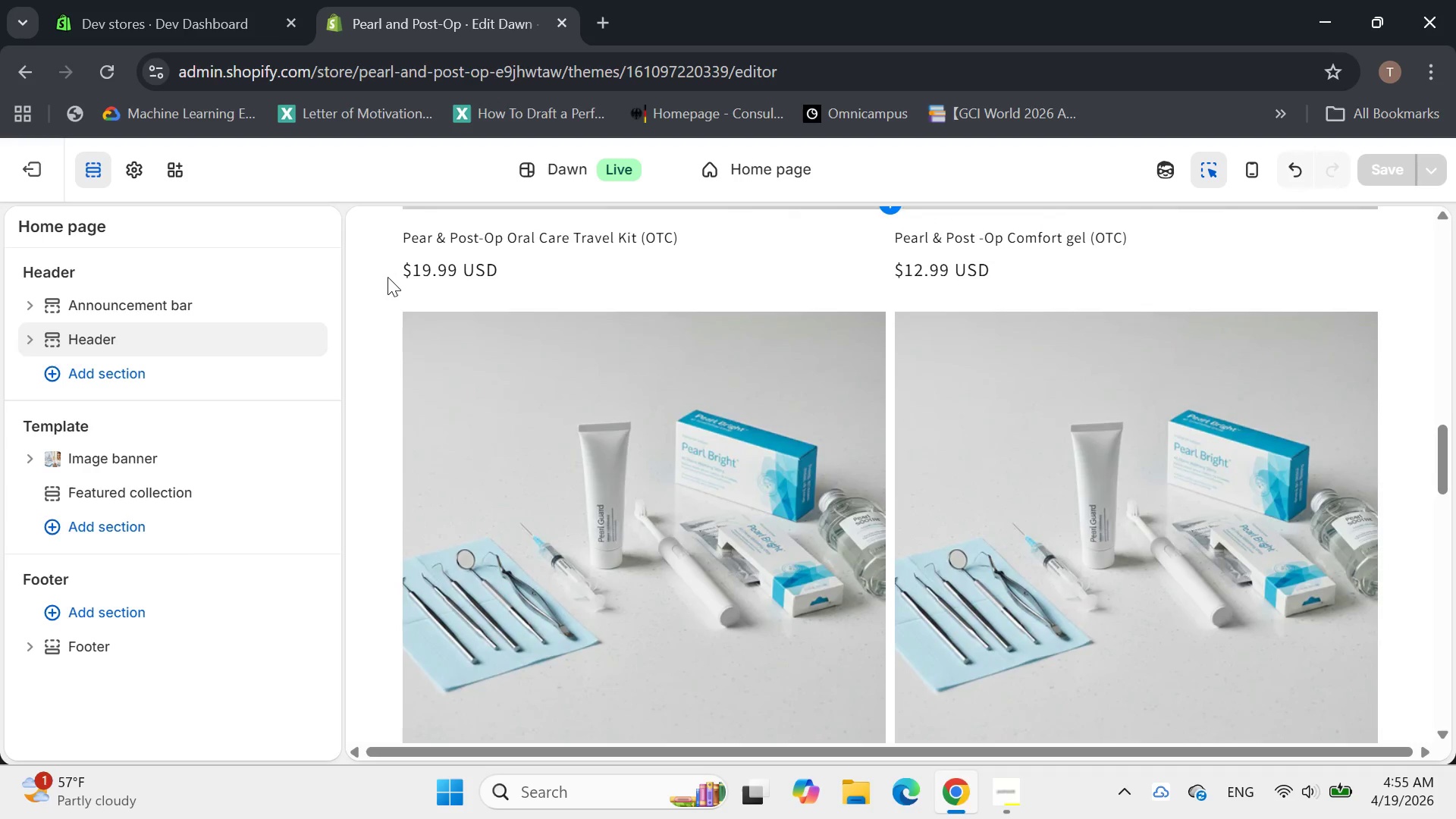 
left_click([1015, 790])